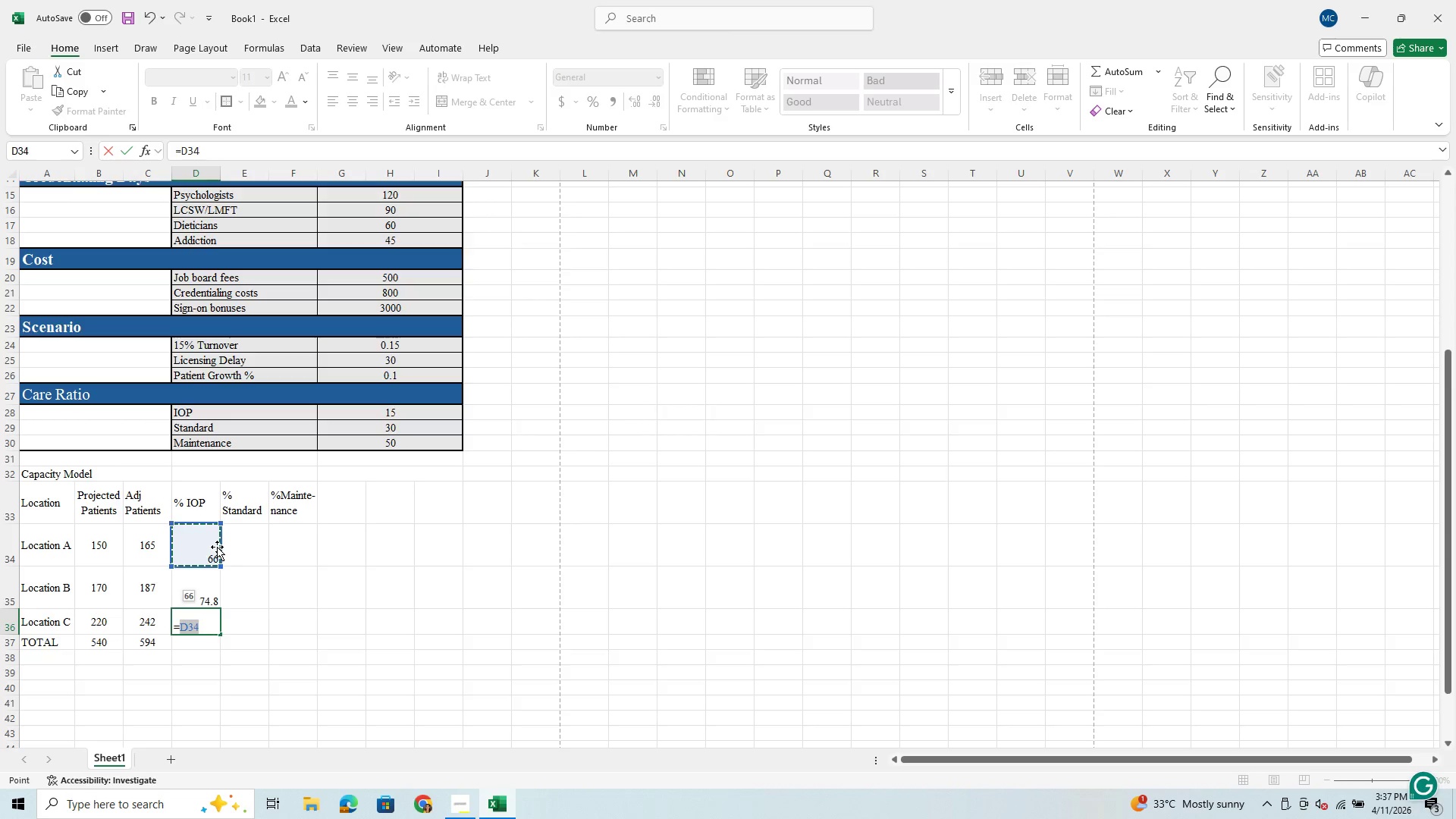 
type(88)
key(Backspace)
key(Backspace)
key(Backspace)
key(Backspace)
key(Backspace)
key(Backspace)
 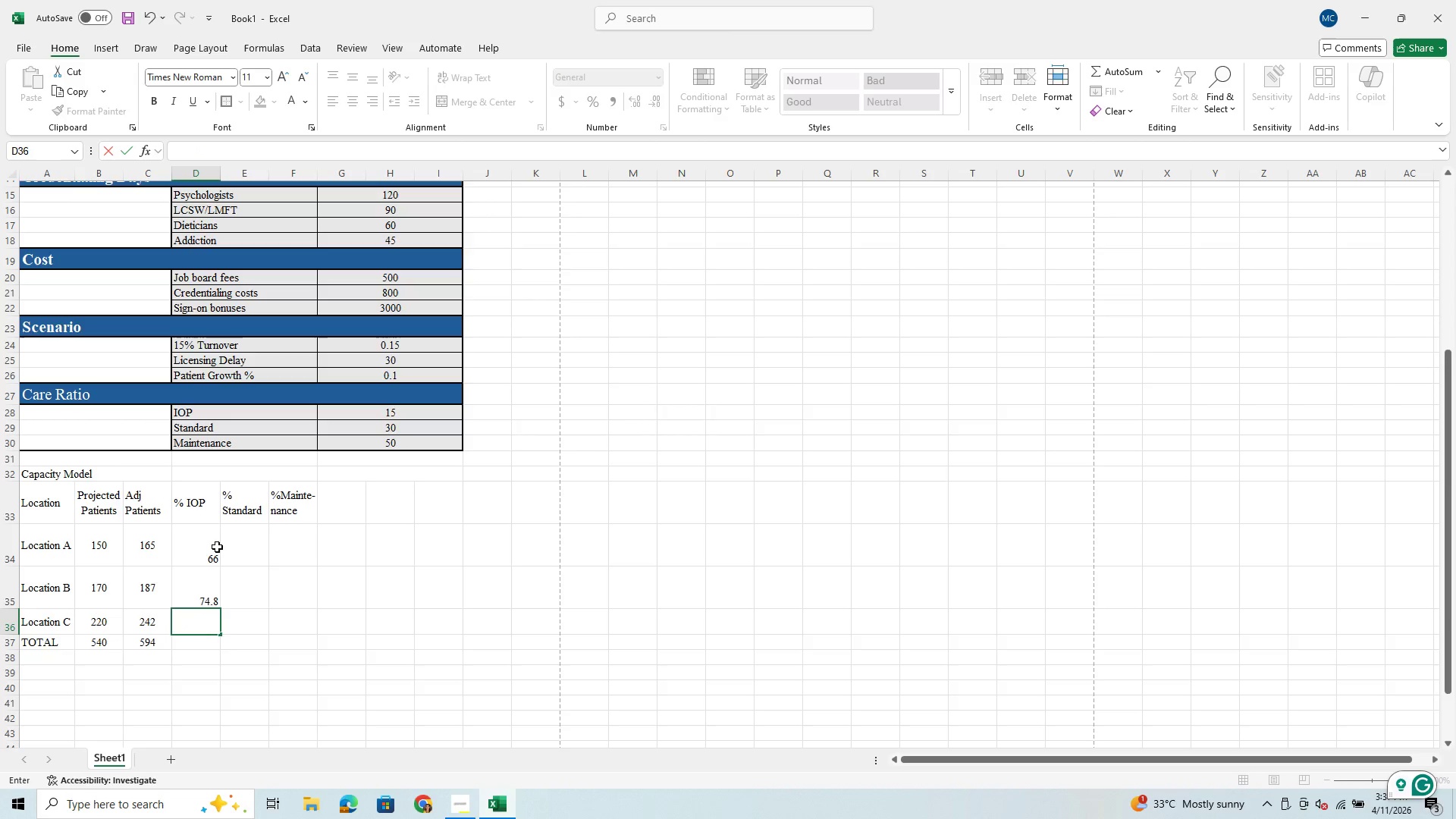 
left_click([217, 547])
 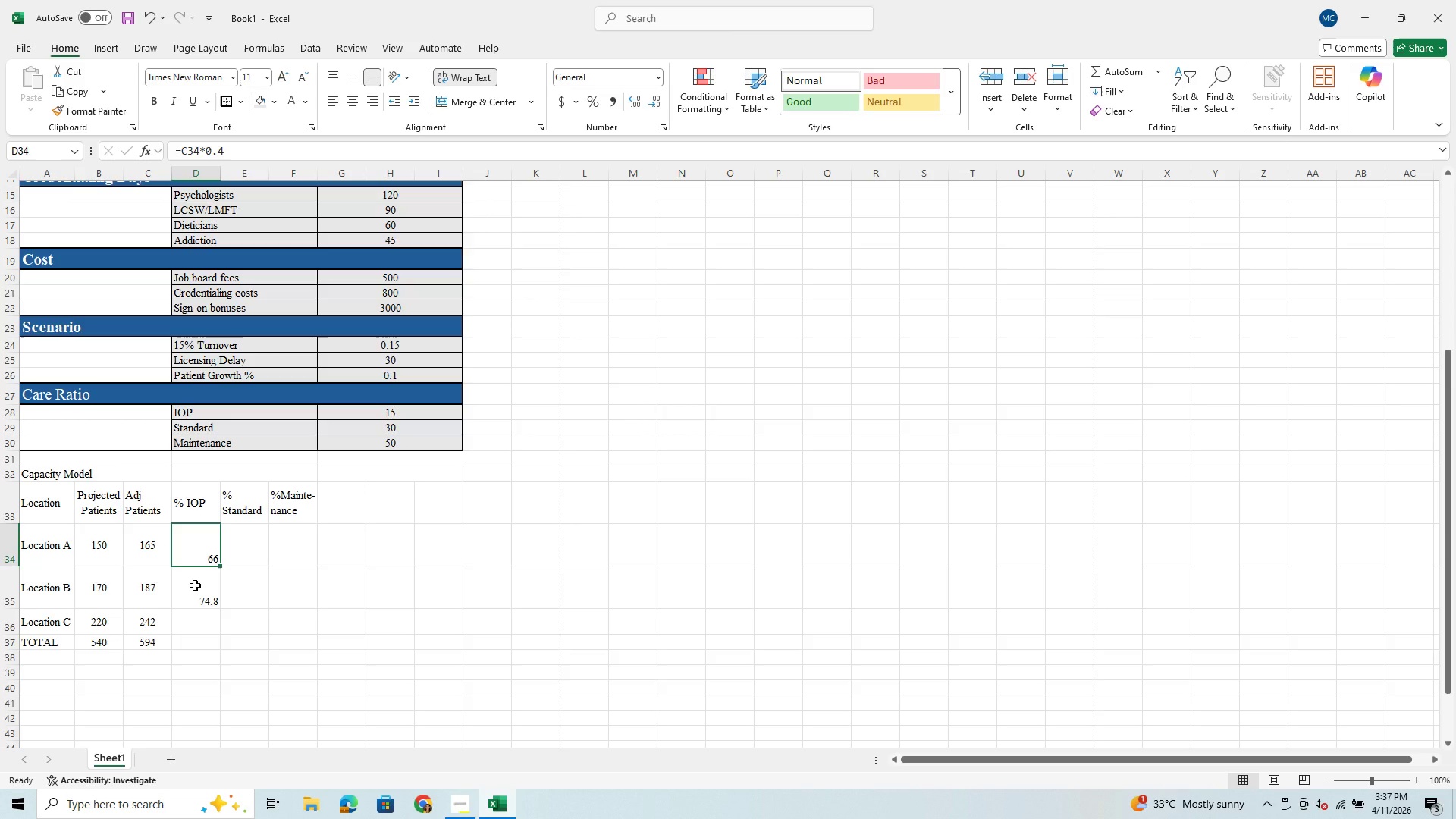 
type(88)
 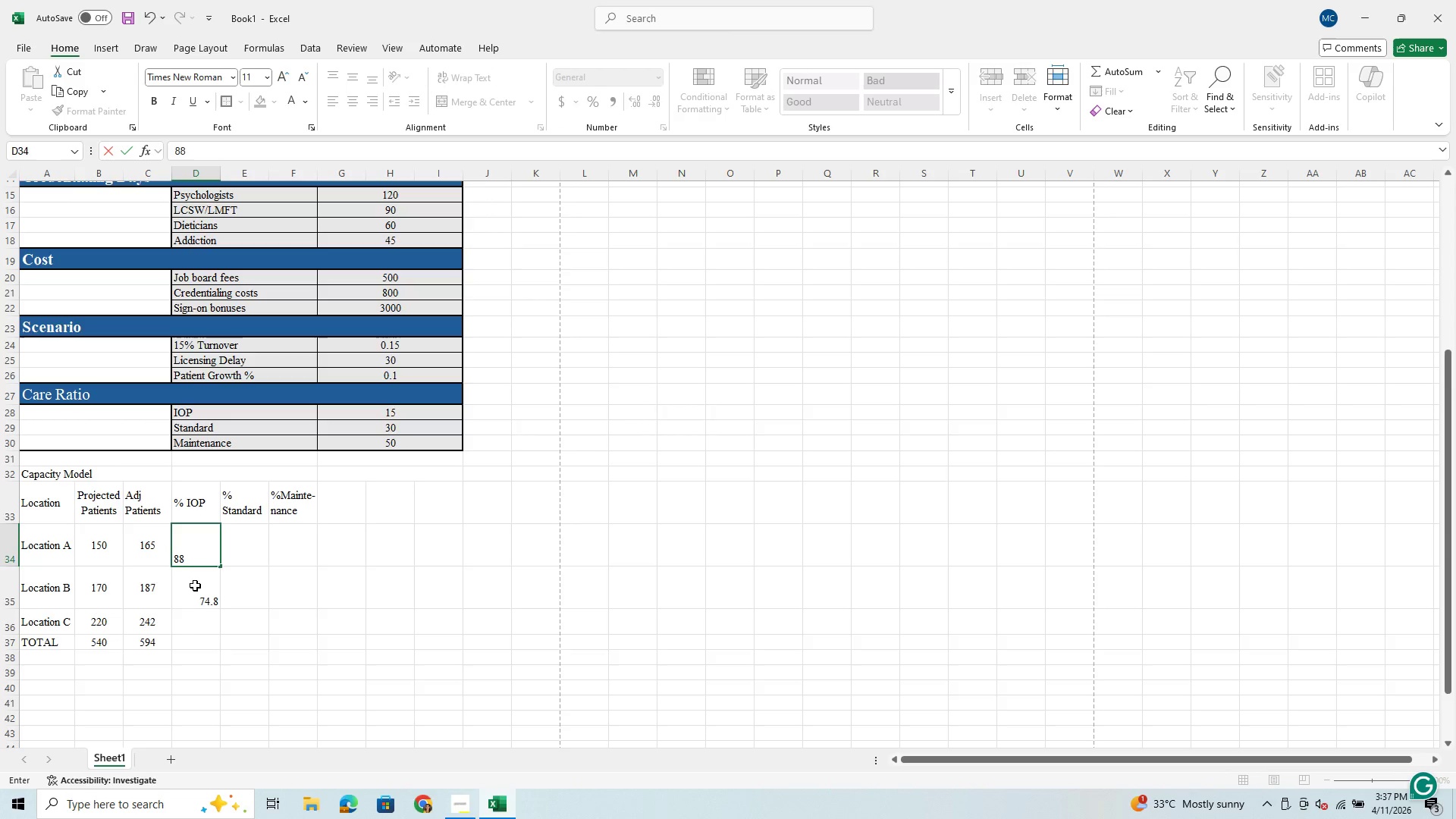 
key(Enter)
 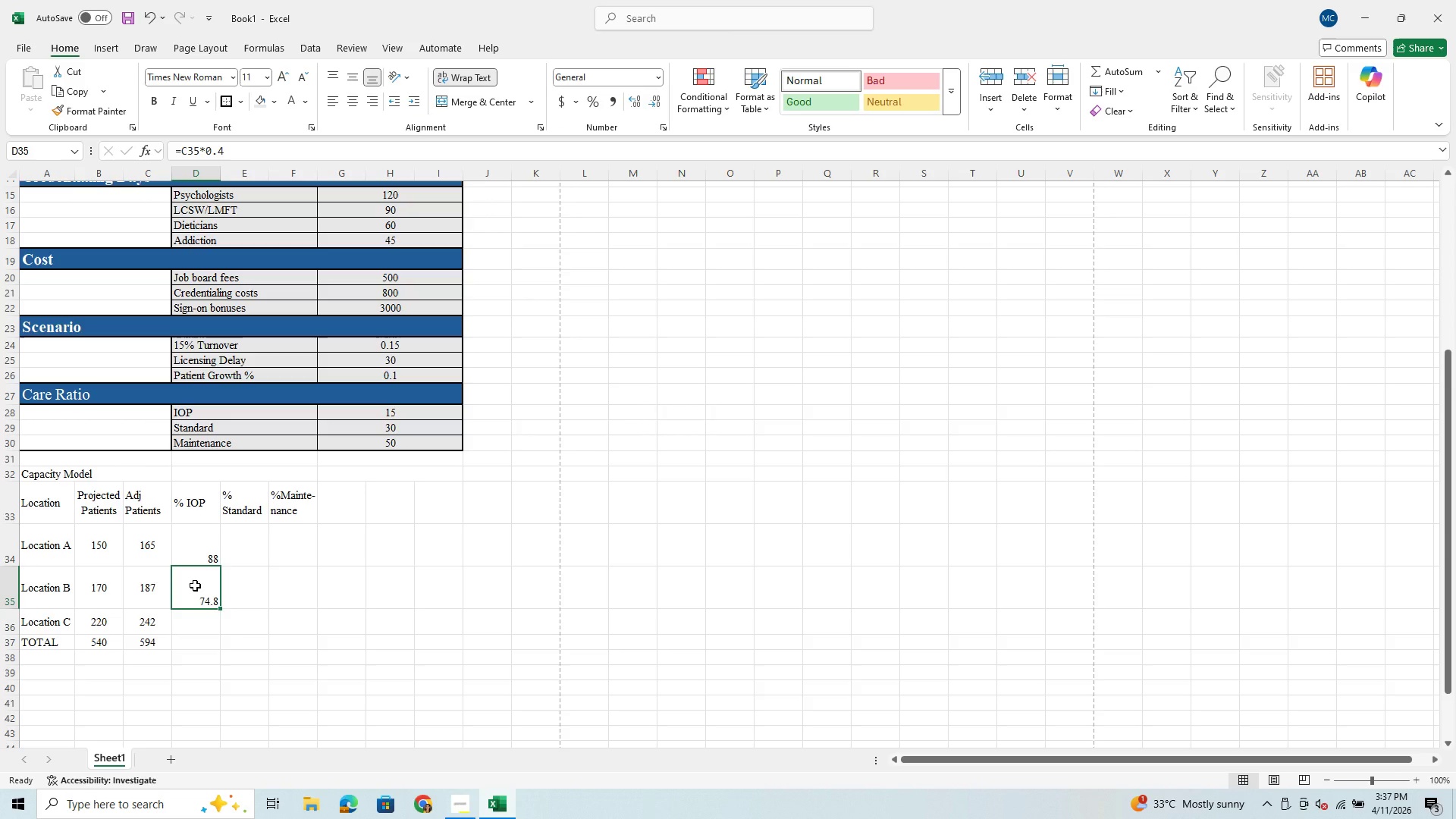 
key(ArrowUp)
 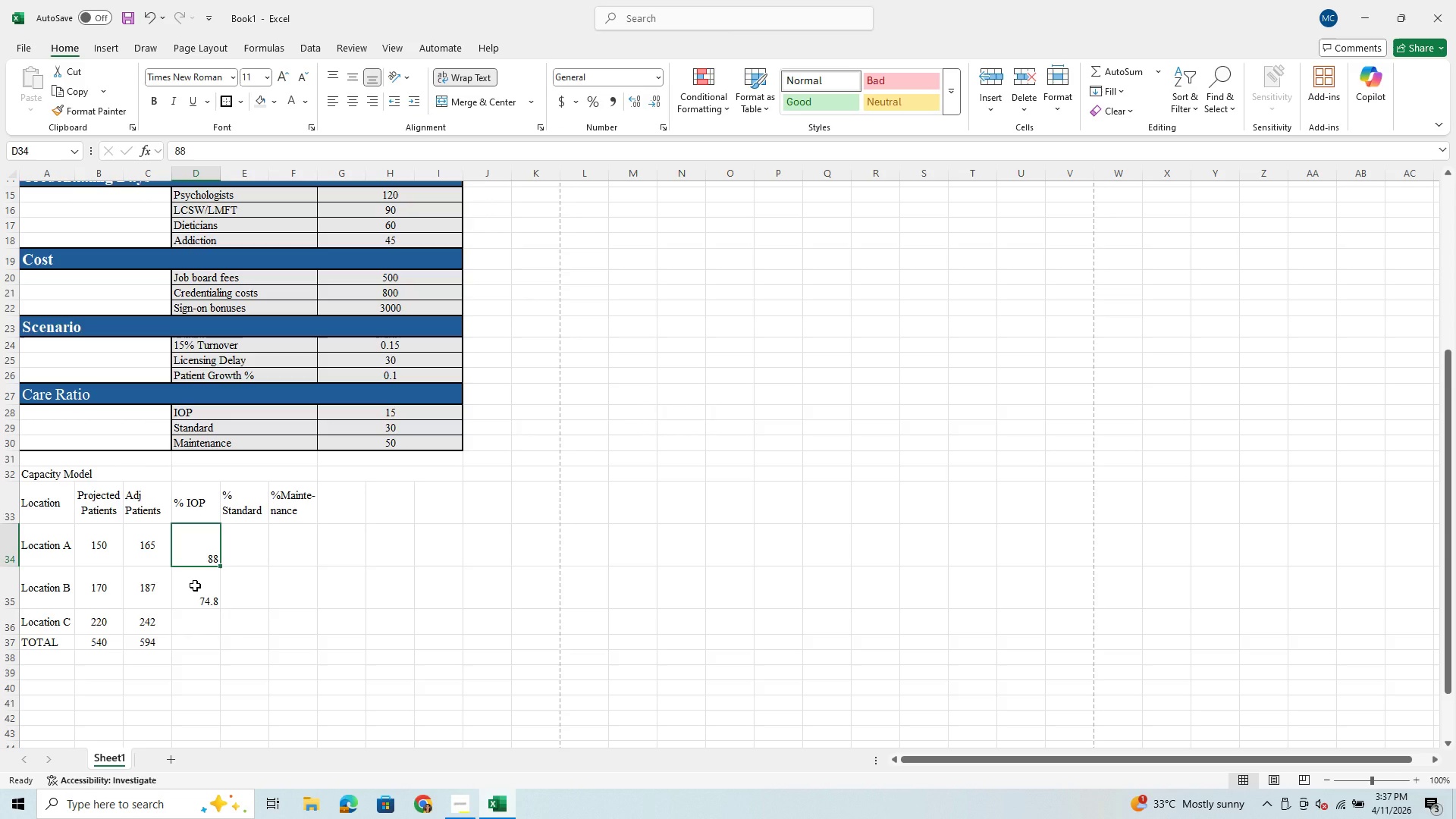 
type(88)
 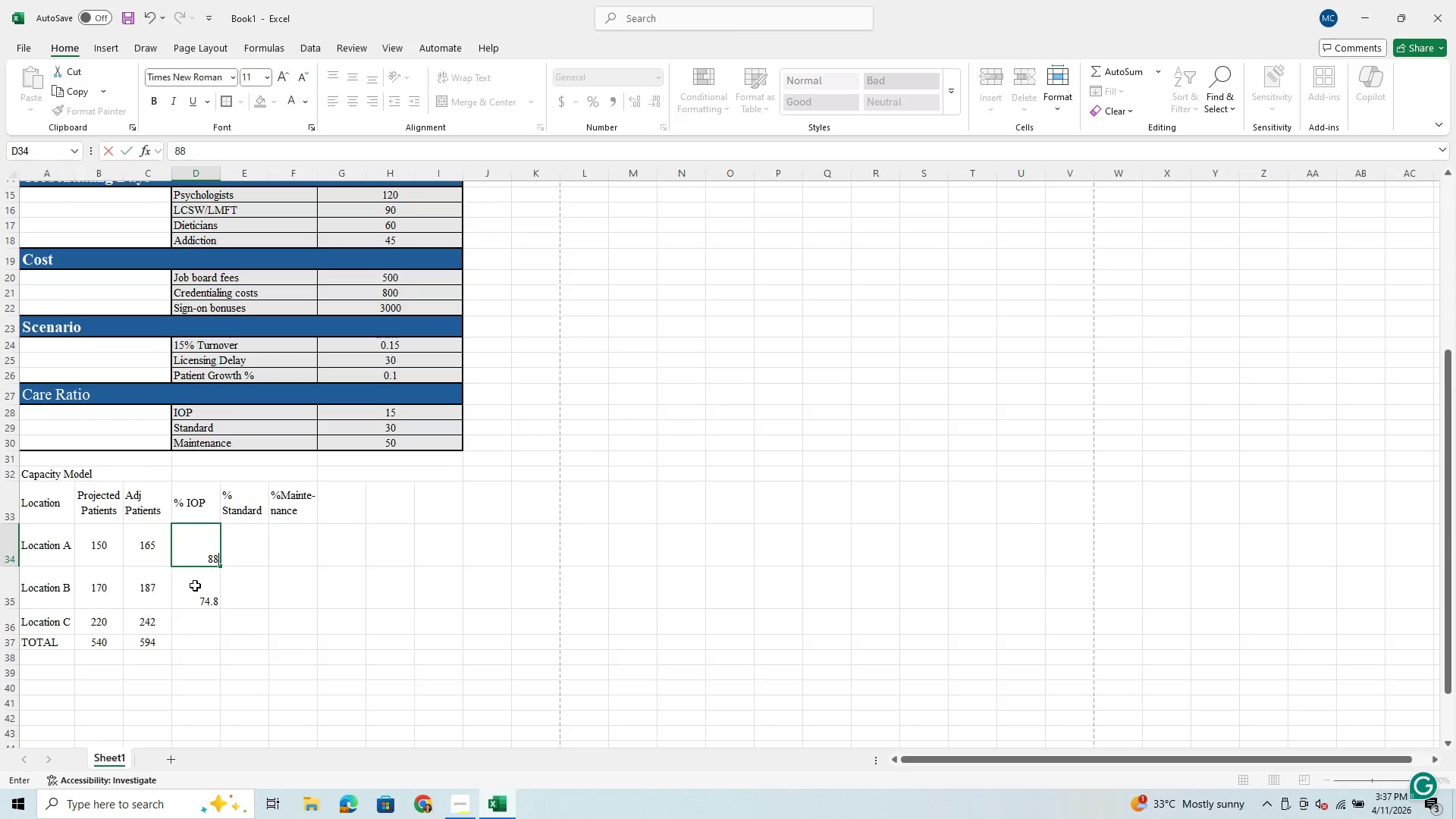 
key(Enter)
 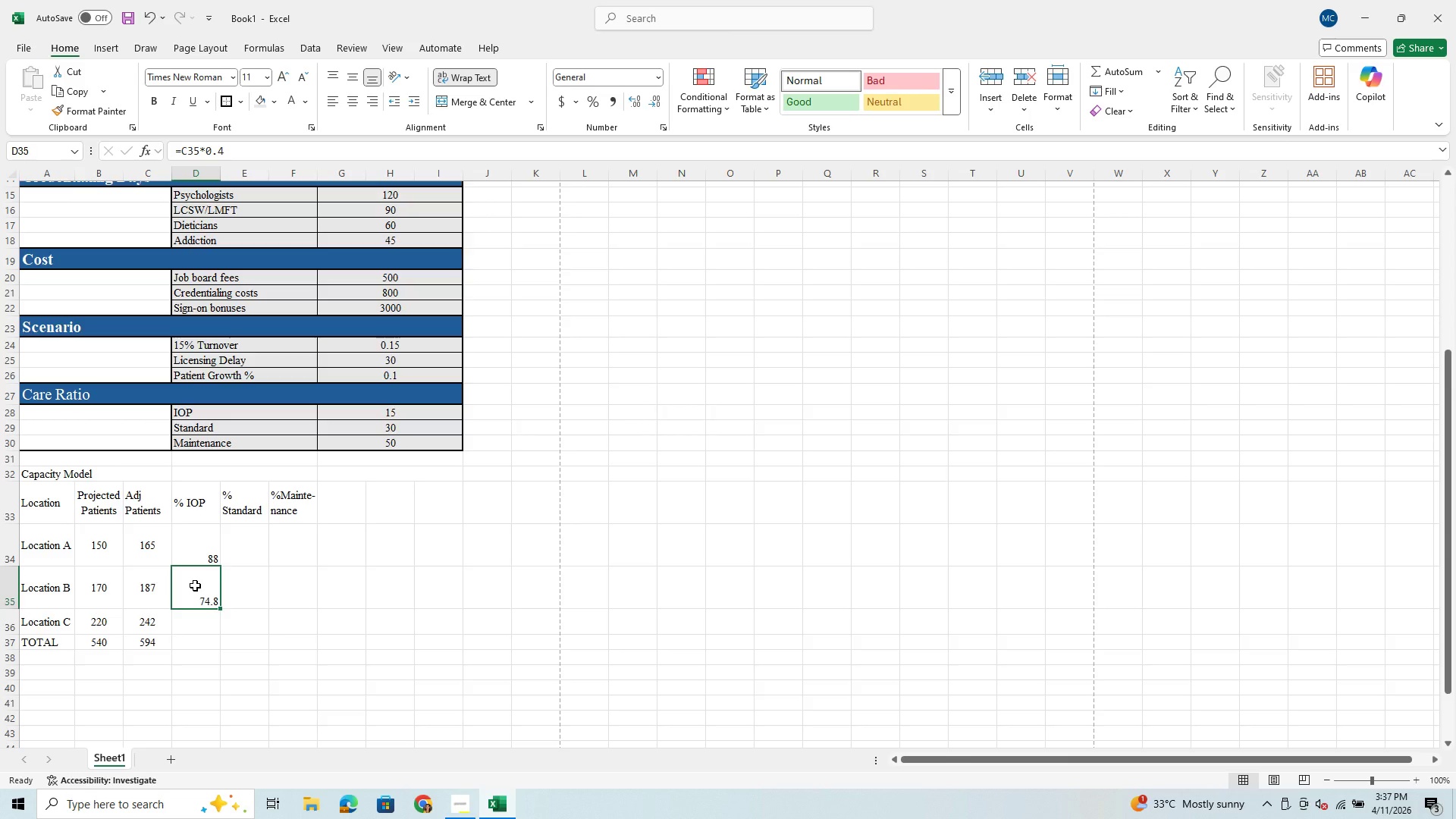 
key(ArrowUp)
 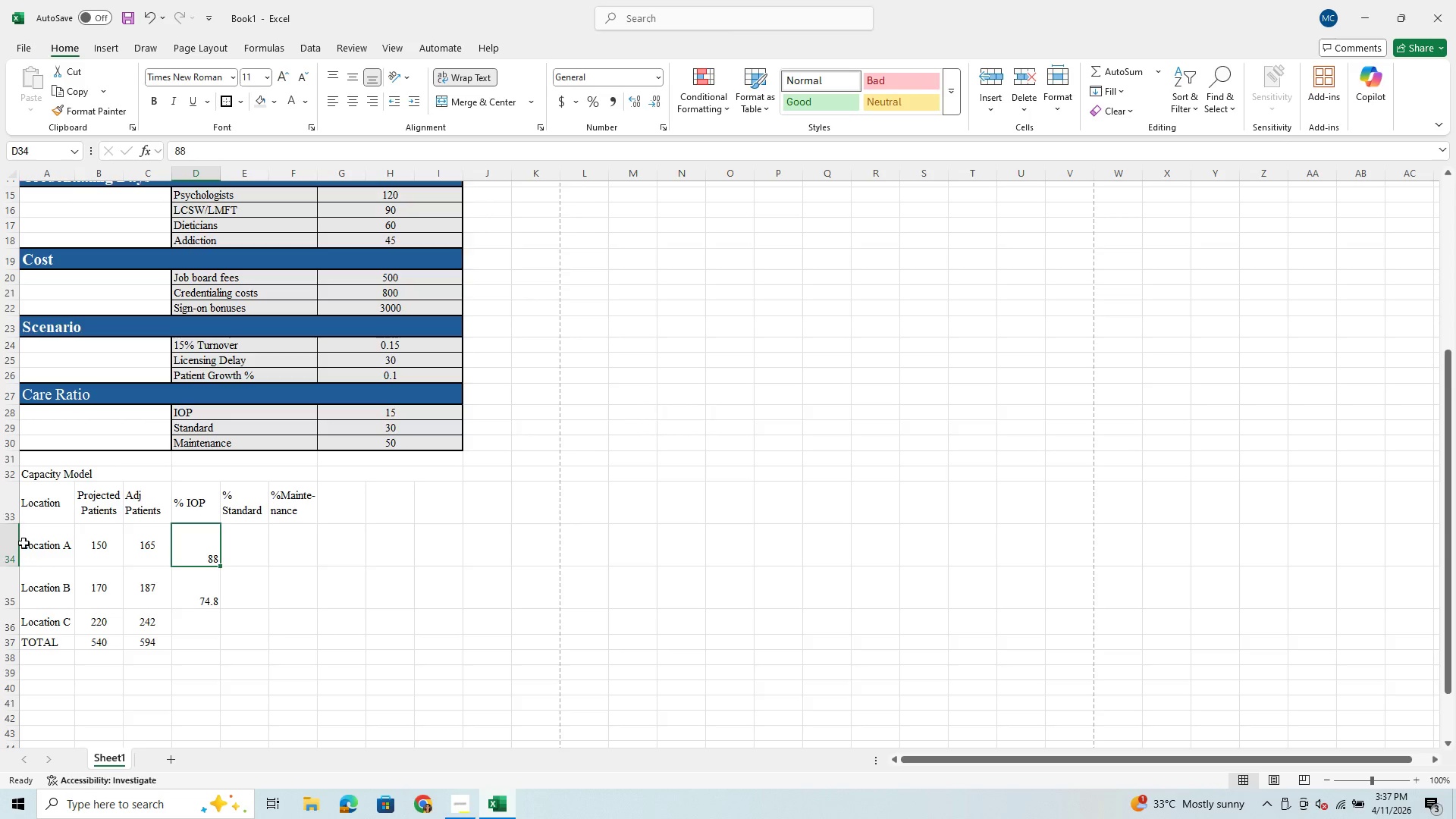 
right_click([12, 507])
 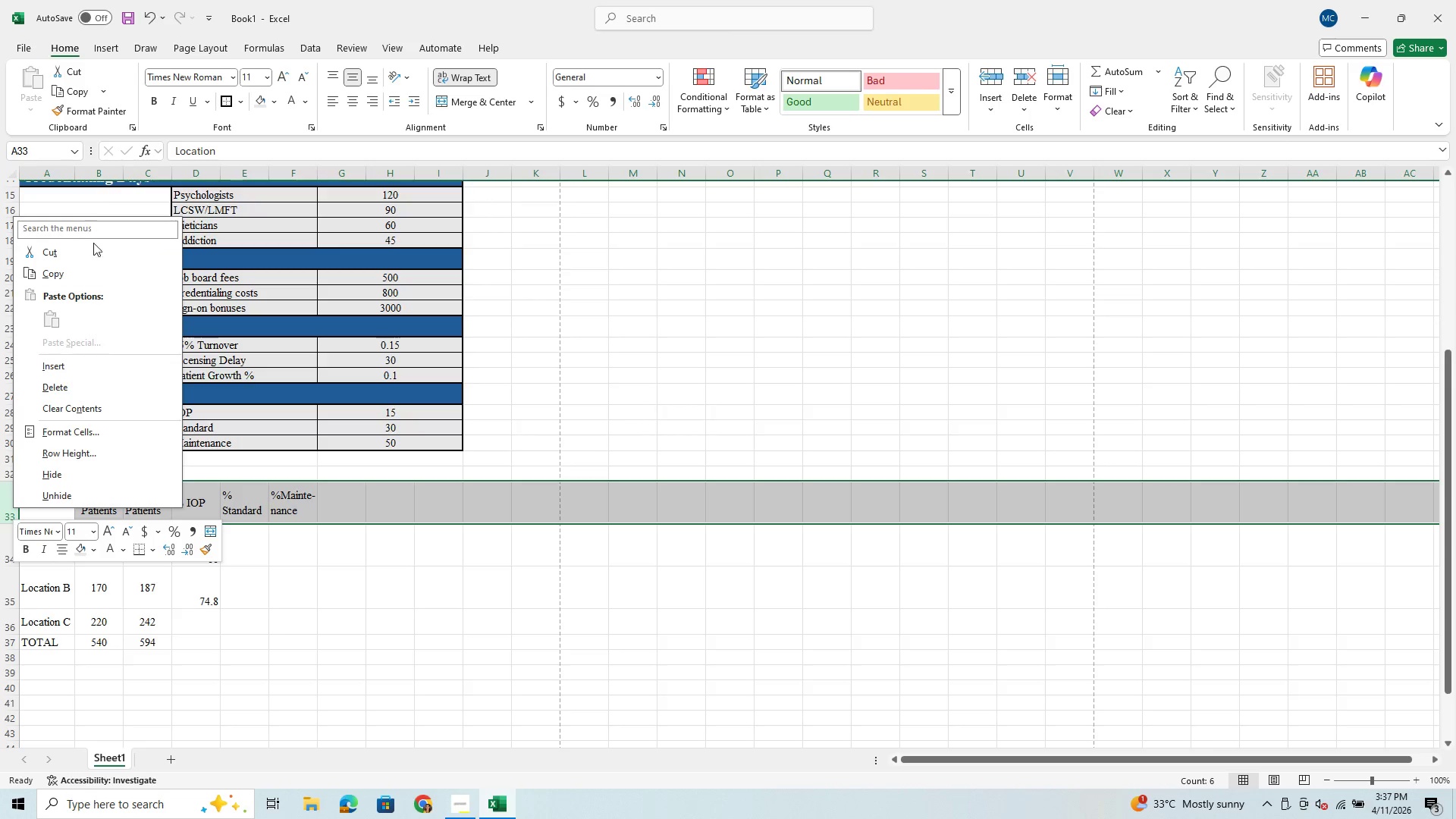 
left_click([83, 368])
 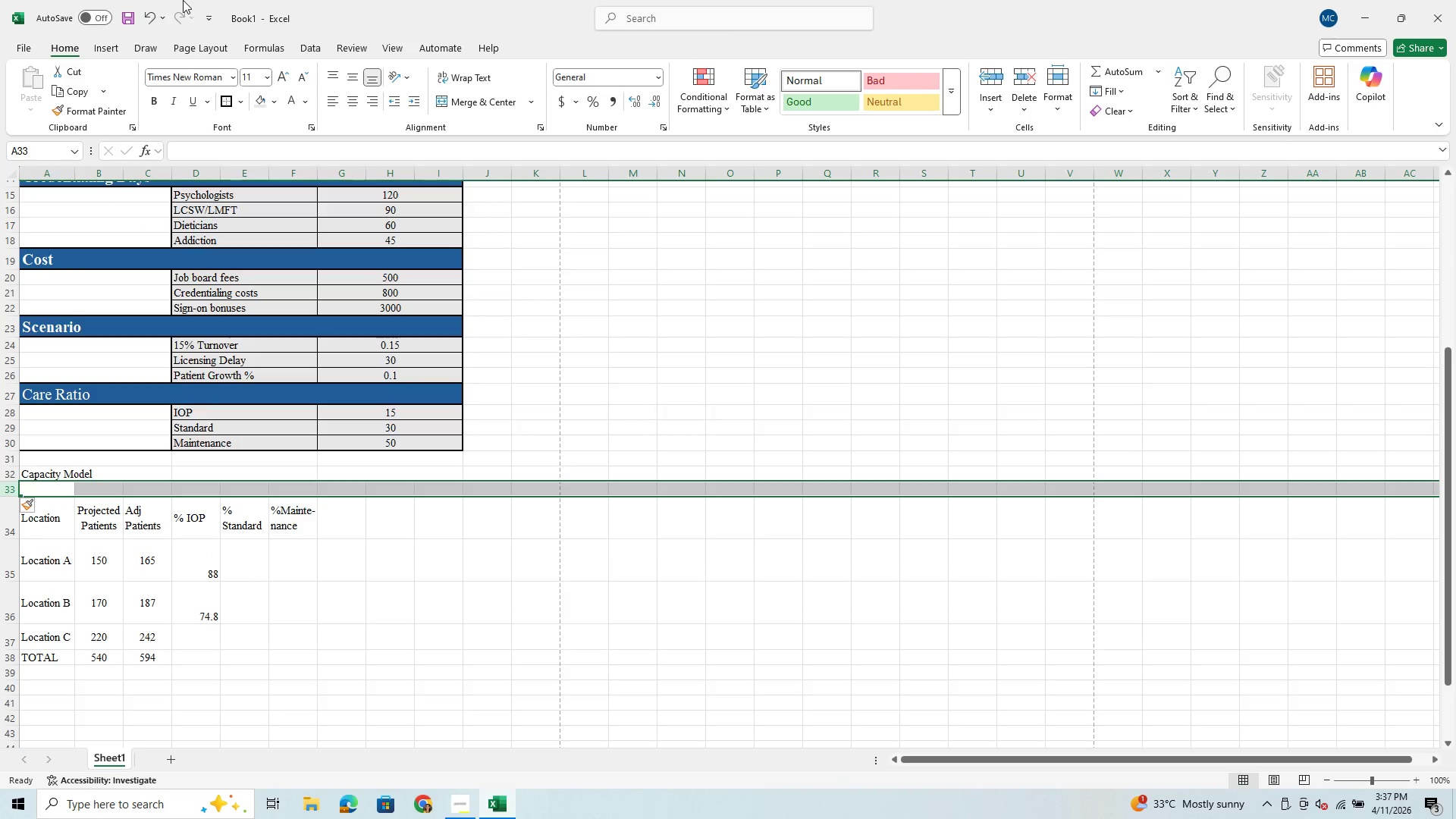 
left_click([143, 11])
 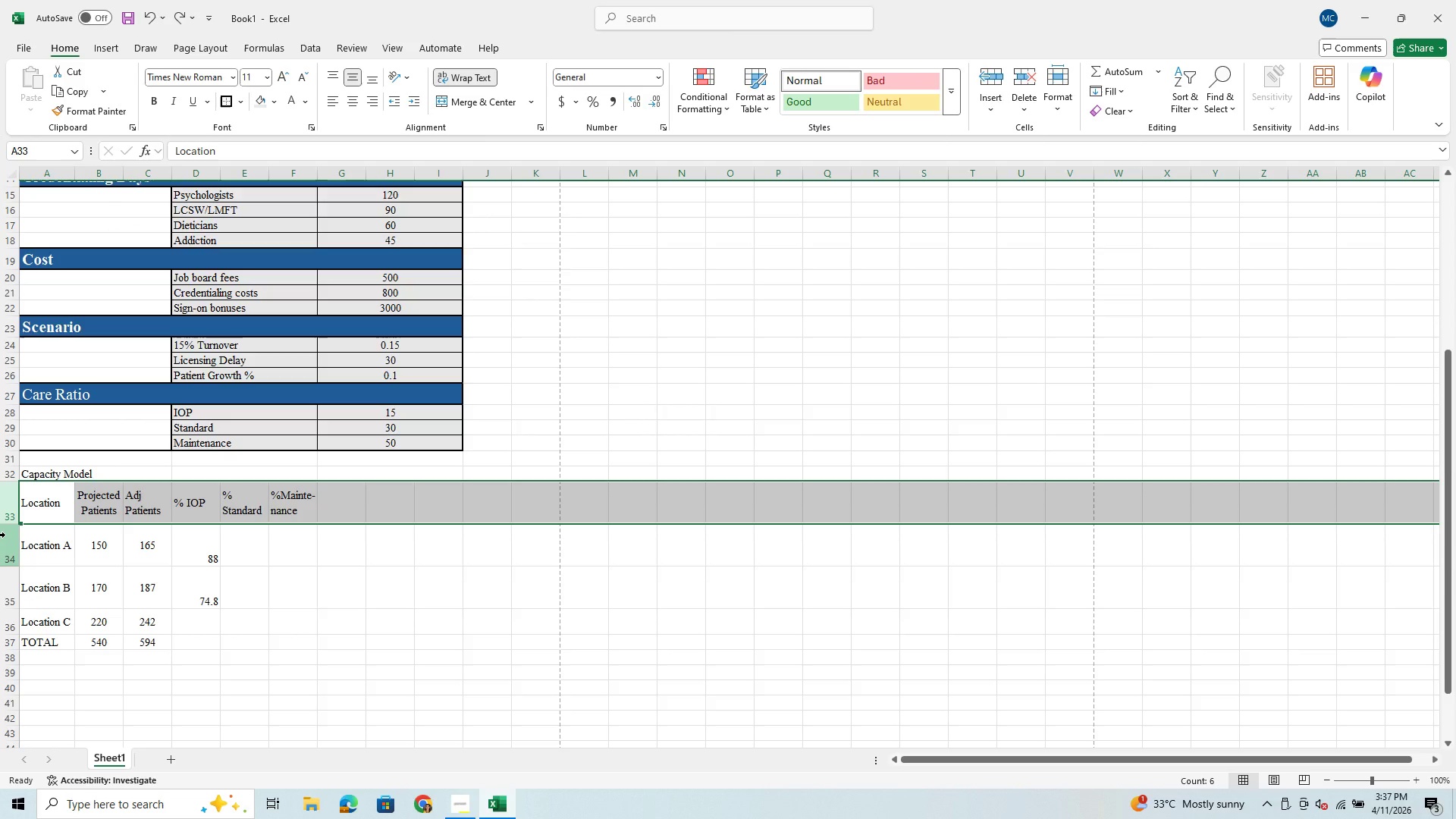 
right_click([9, 540])
 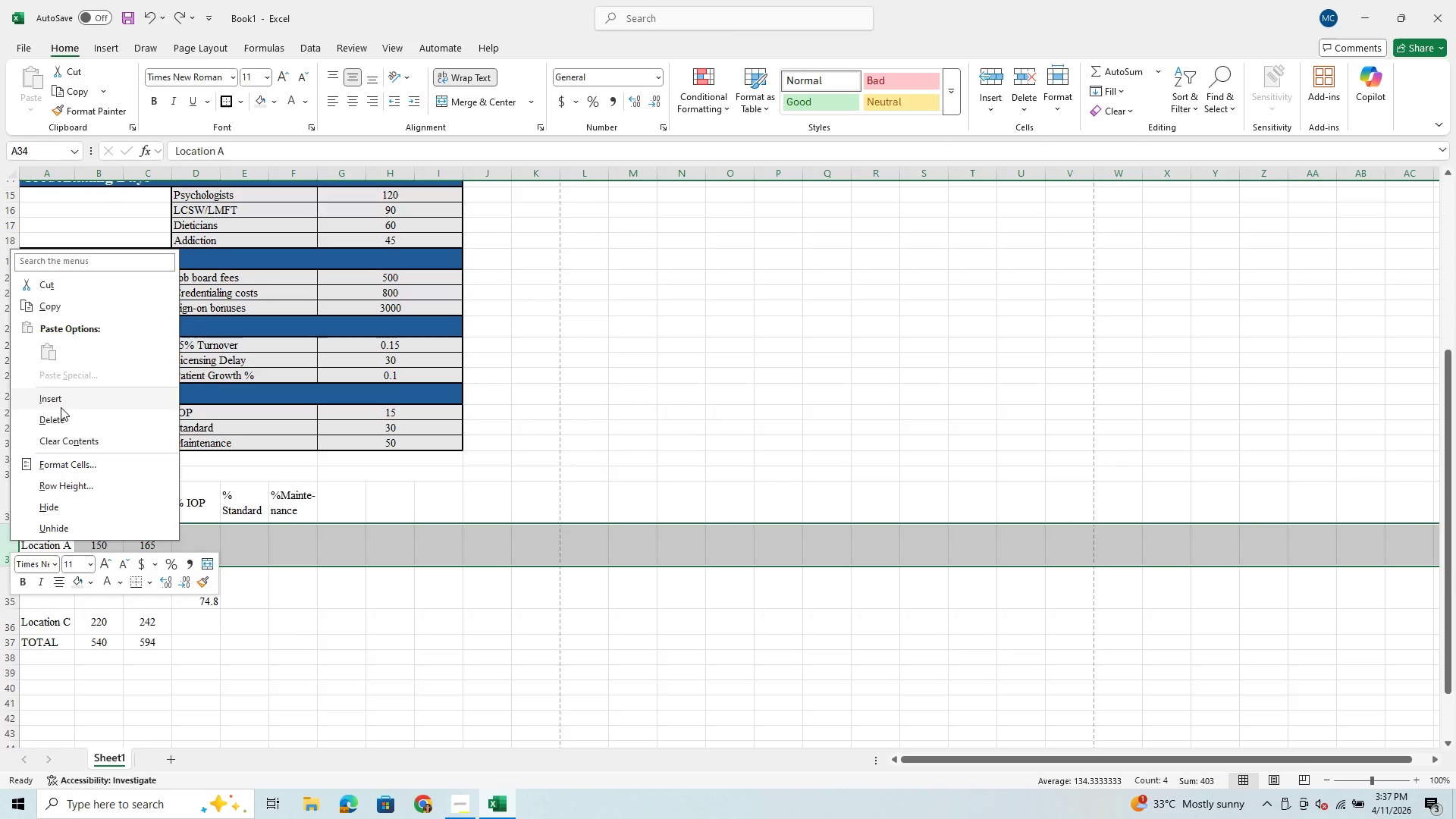 
left_click([63, 397])
 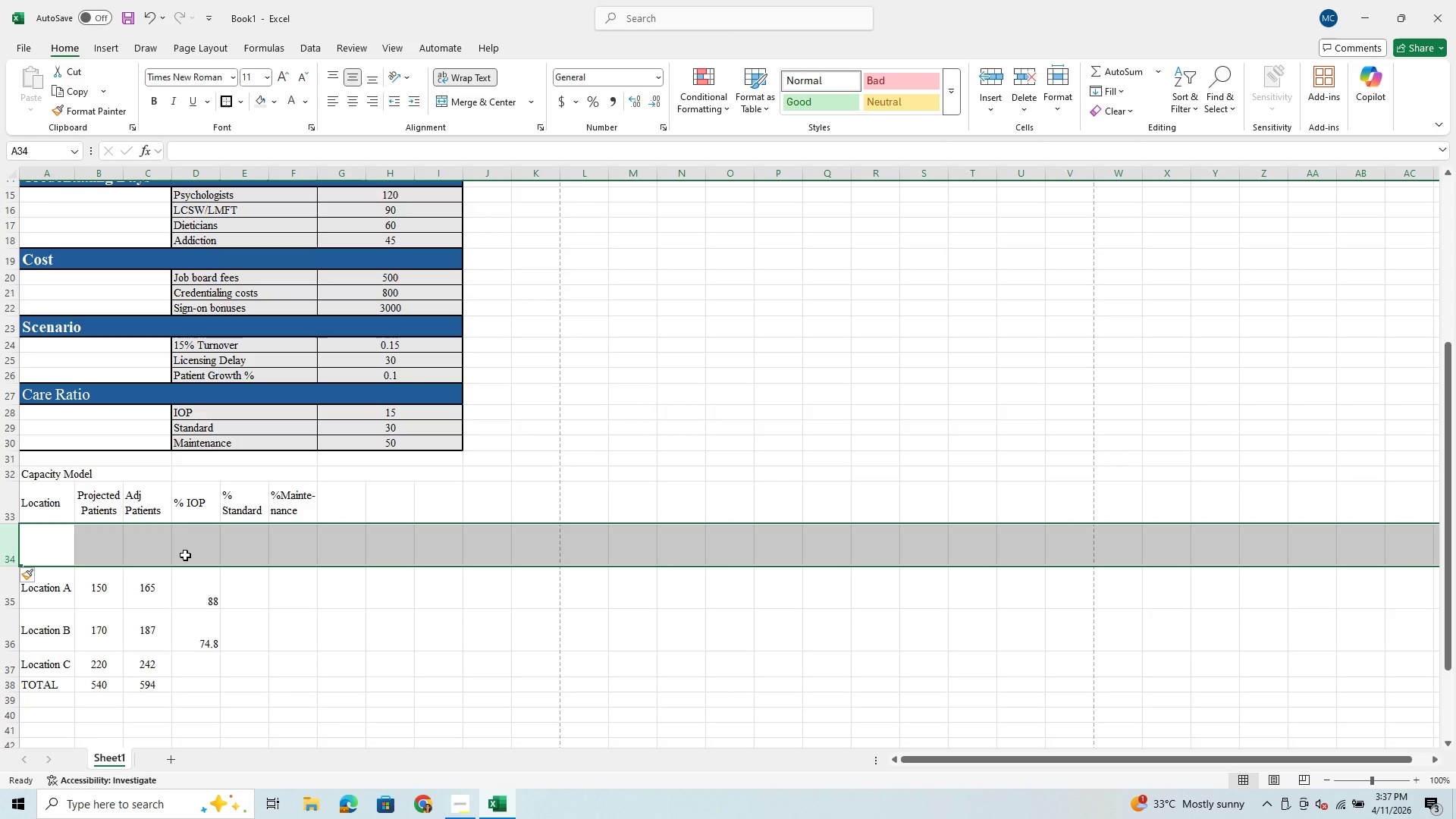 
left_click([193, 548])
 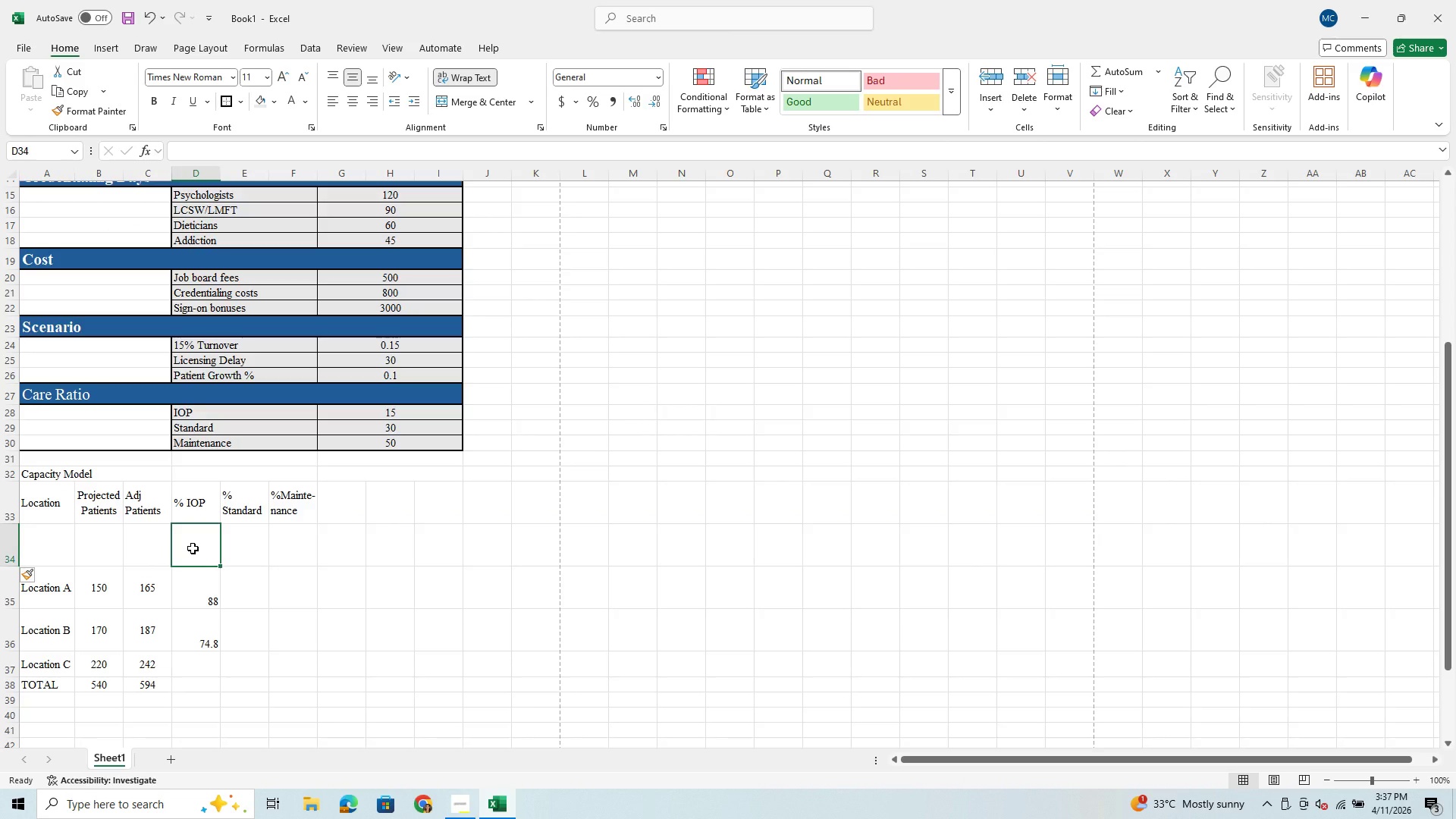 
type(.40)
 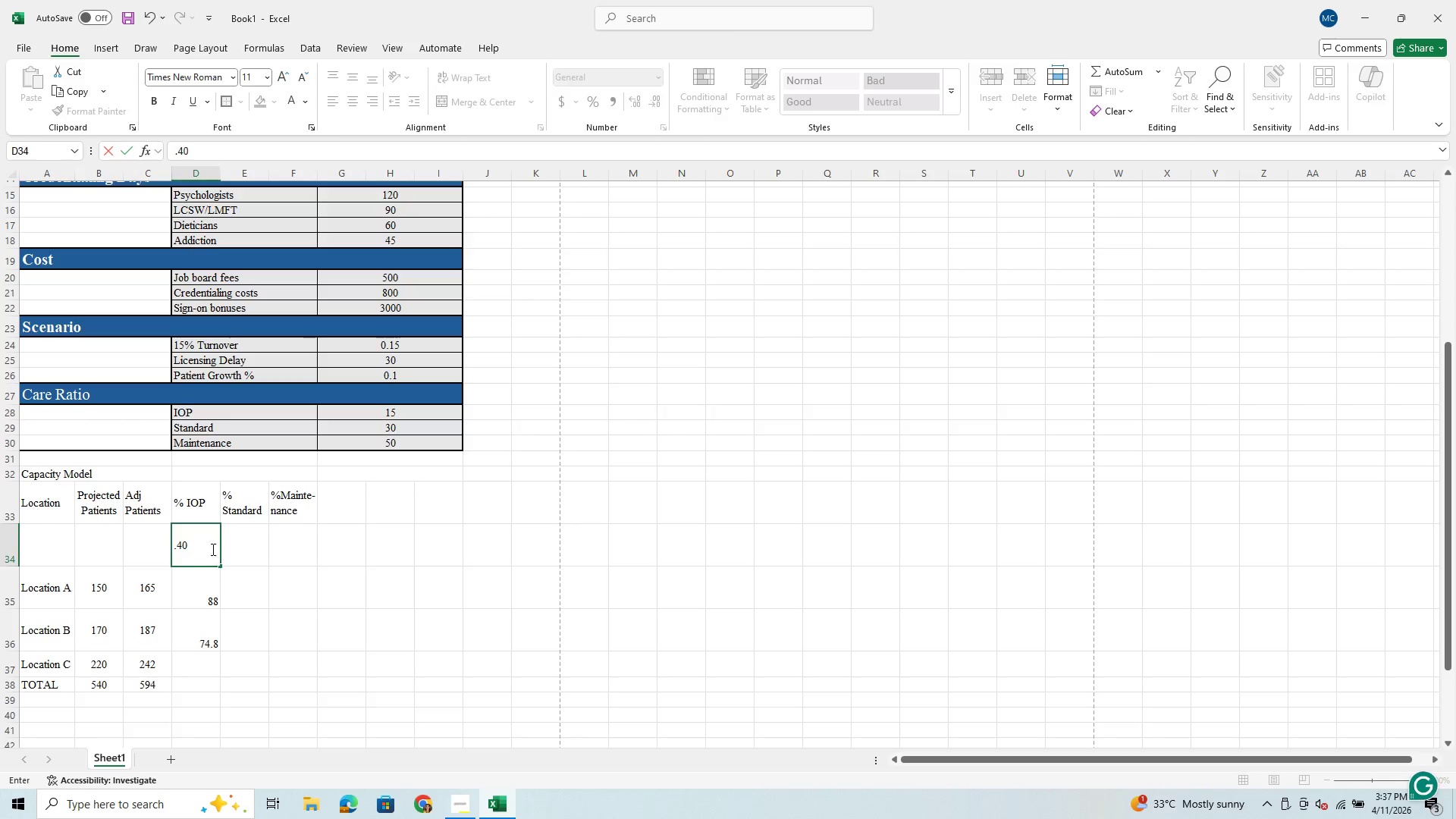 
left_click([235, 547])
 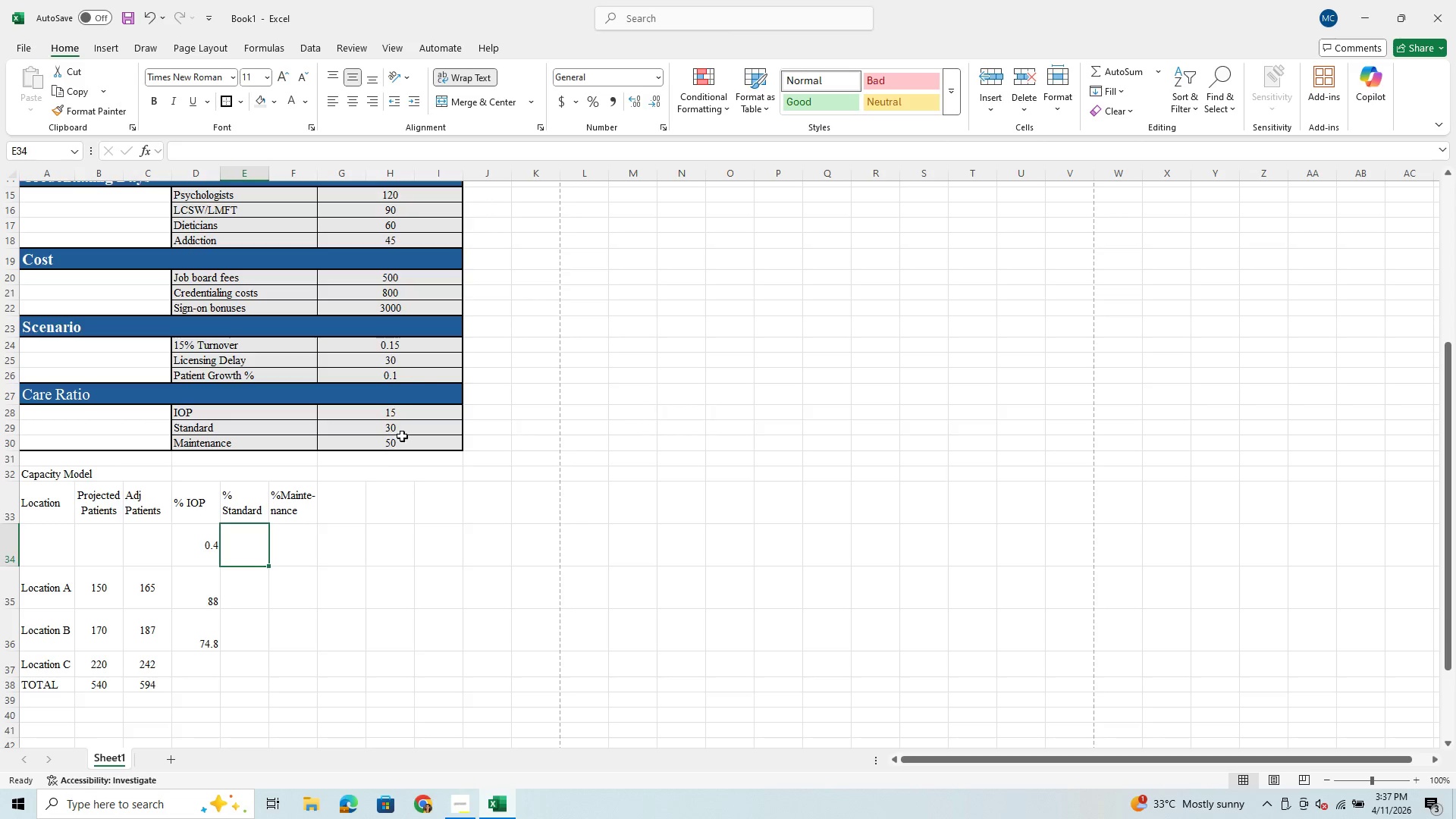 
wait(15.84)
 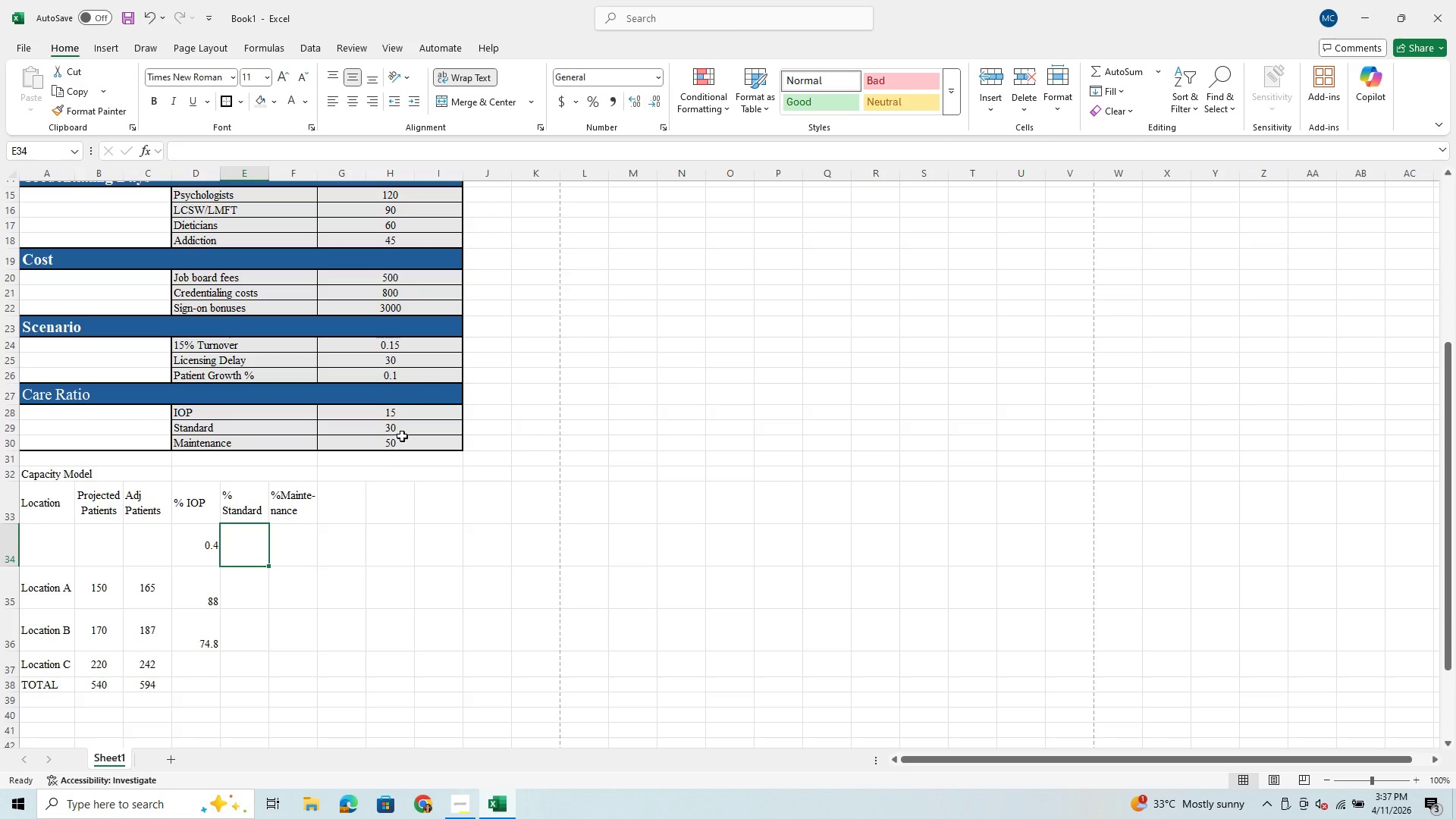 
key(Period)
 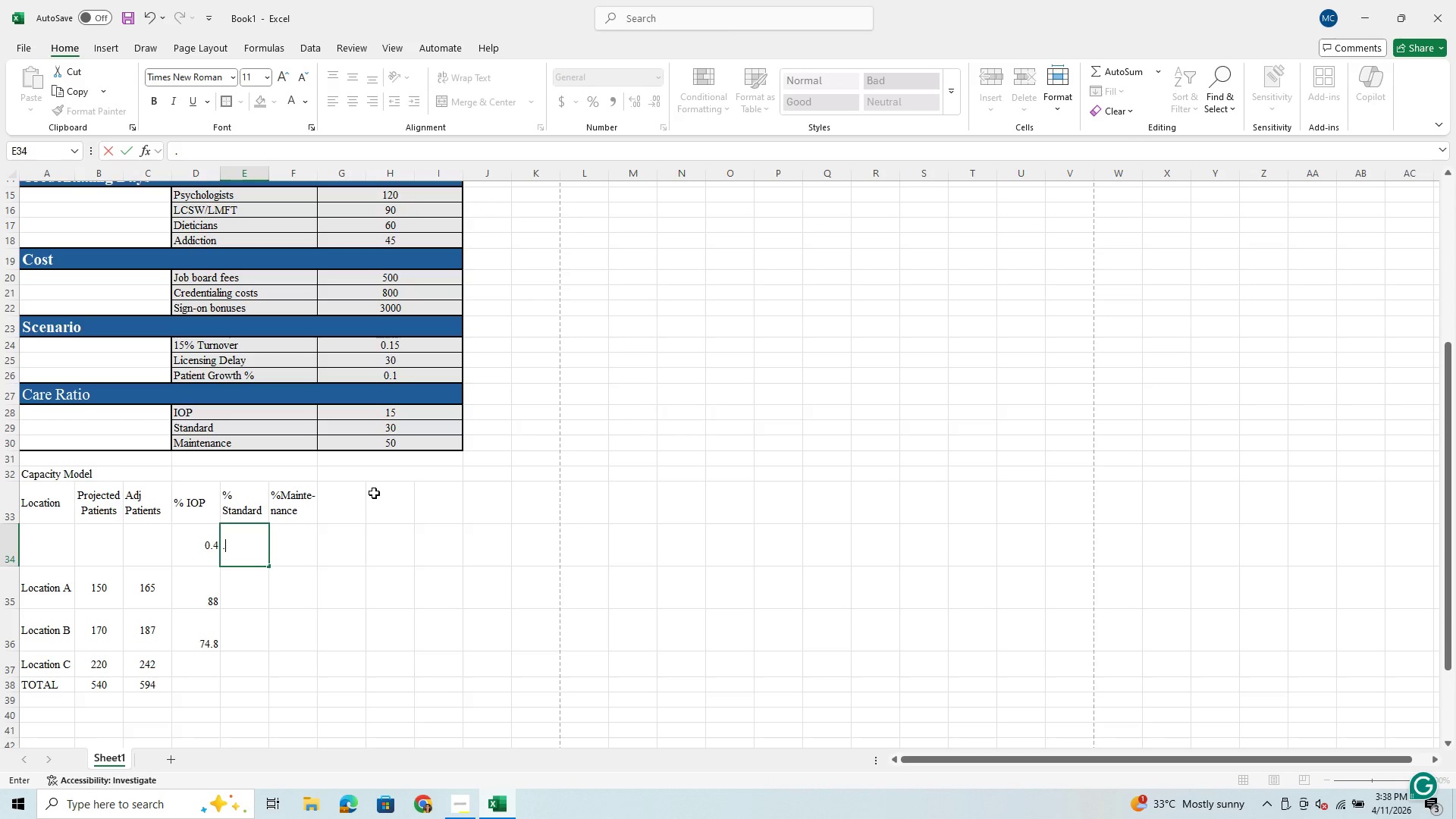 
key(4)
 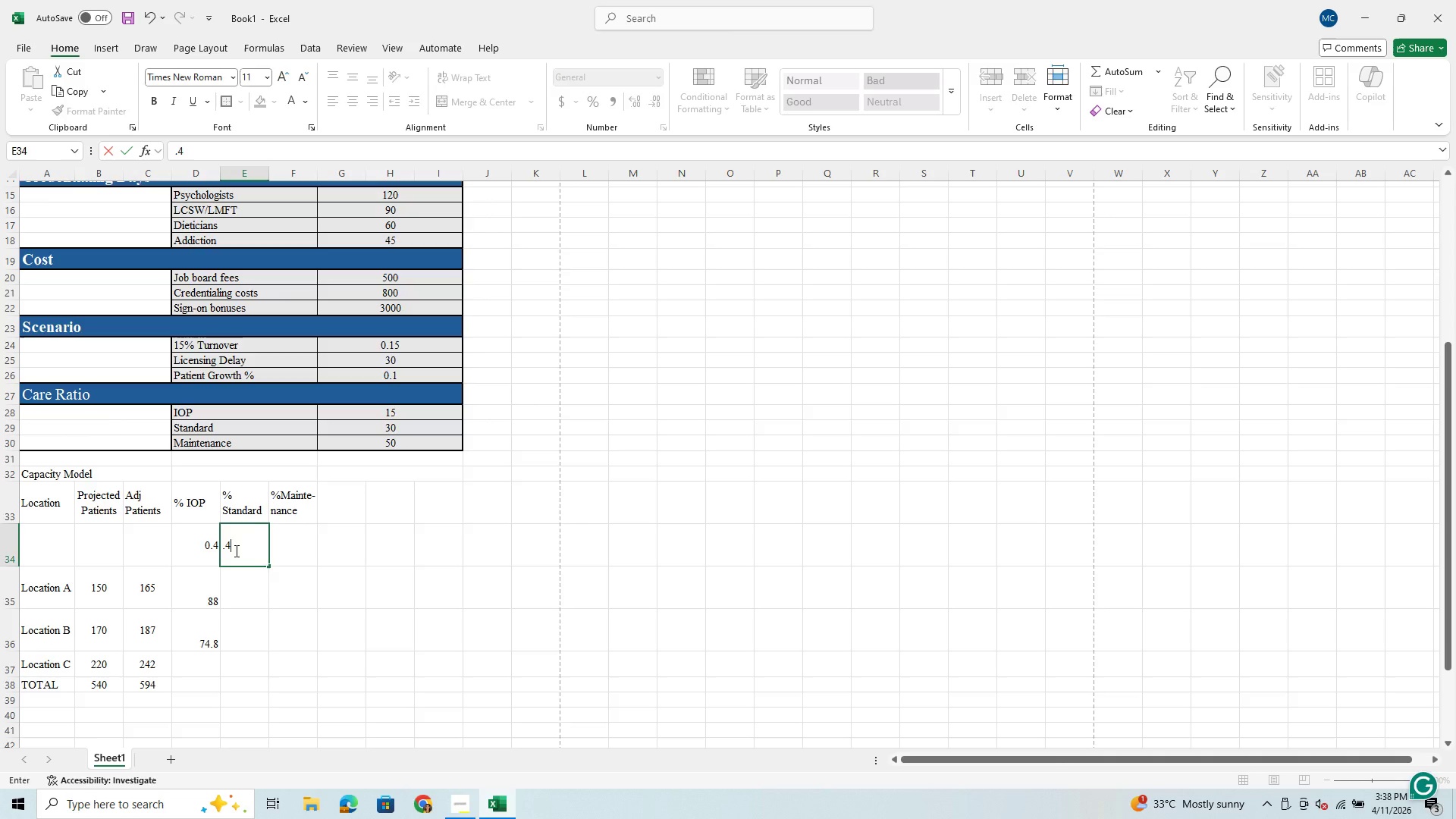 
left_click([290, 546])
 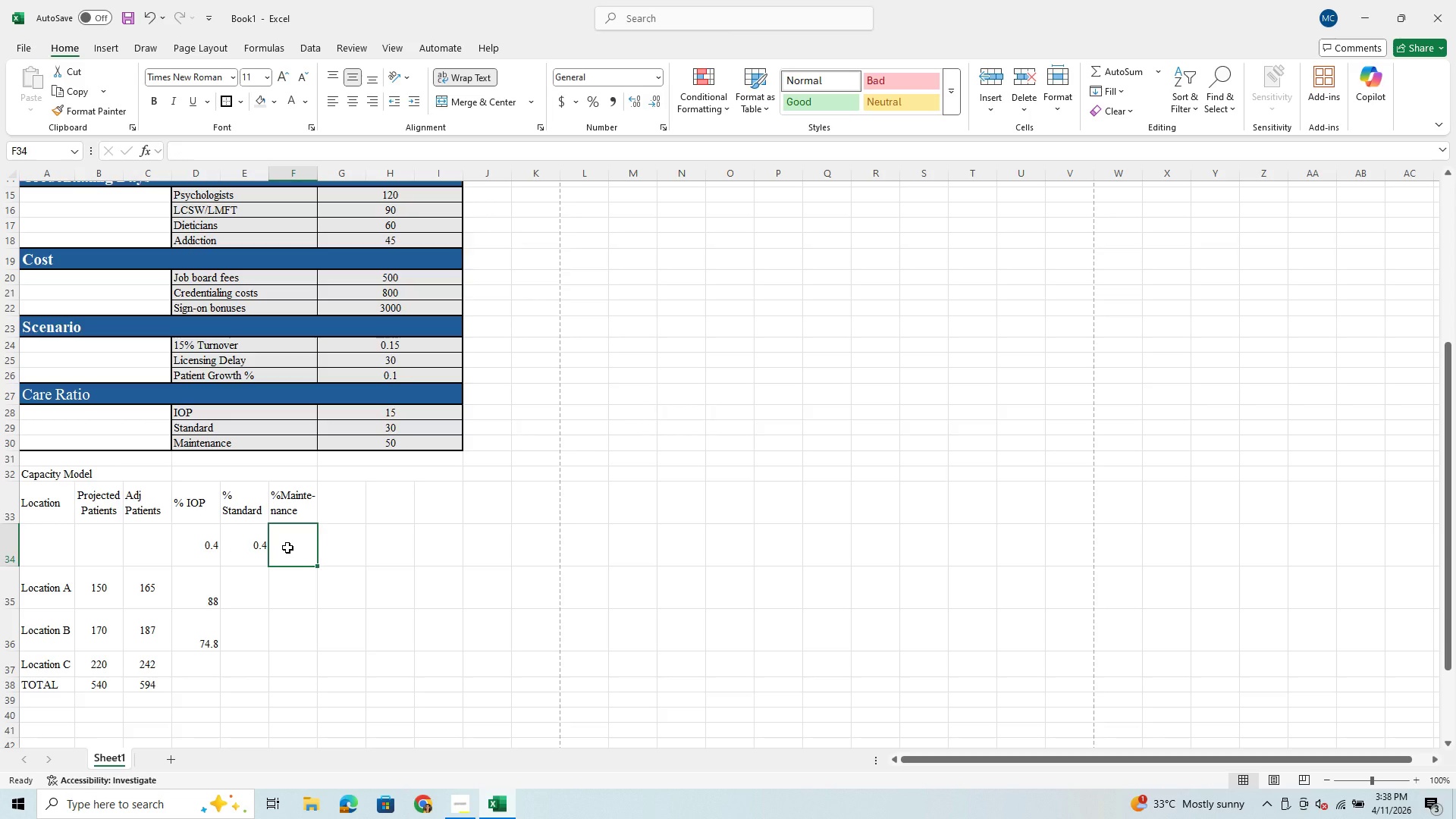 
key(Period)
 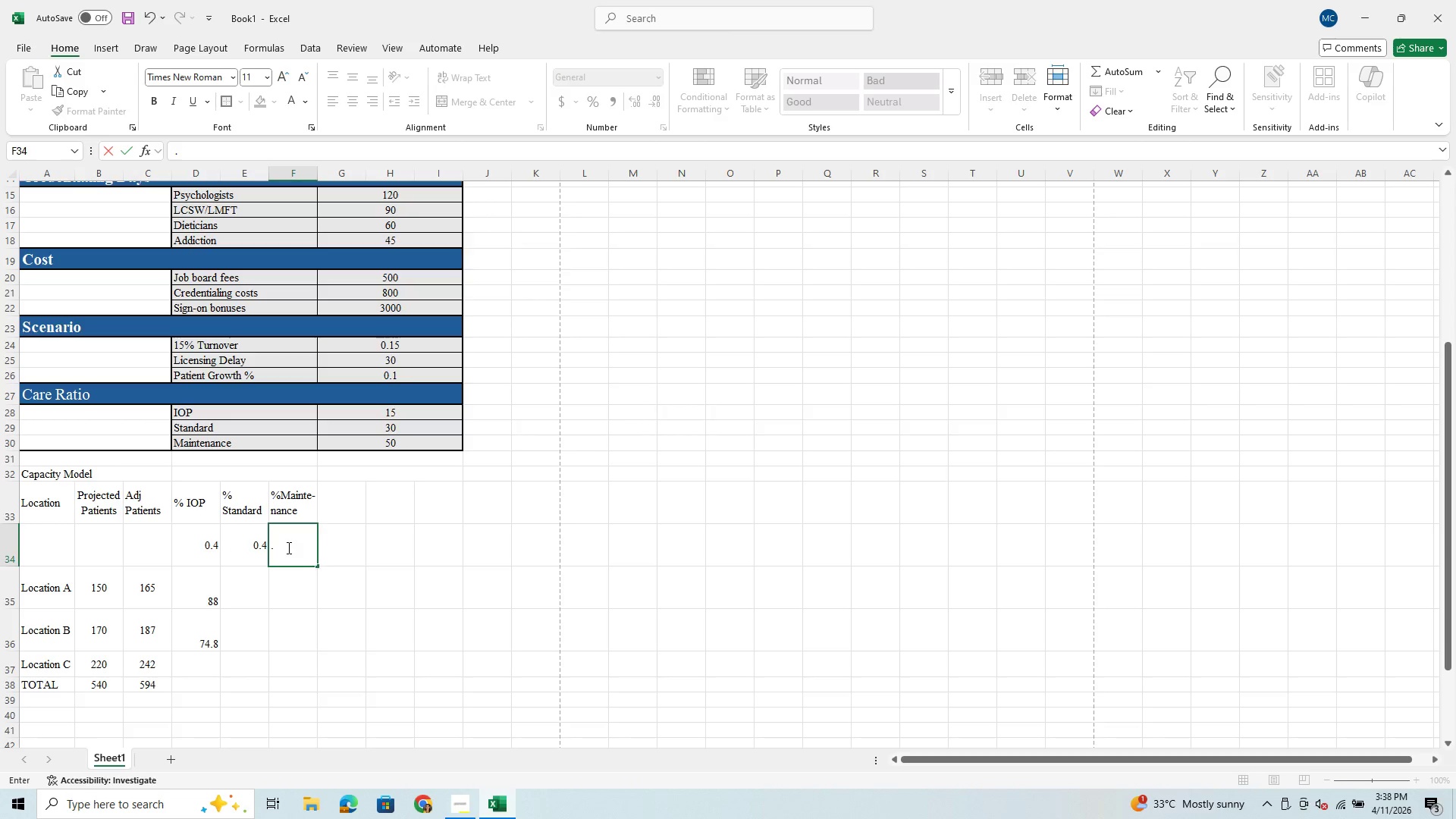 
key(2)
 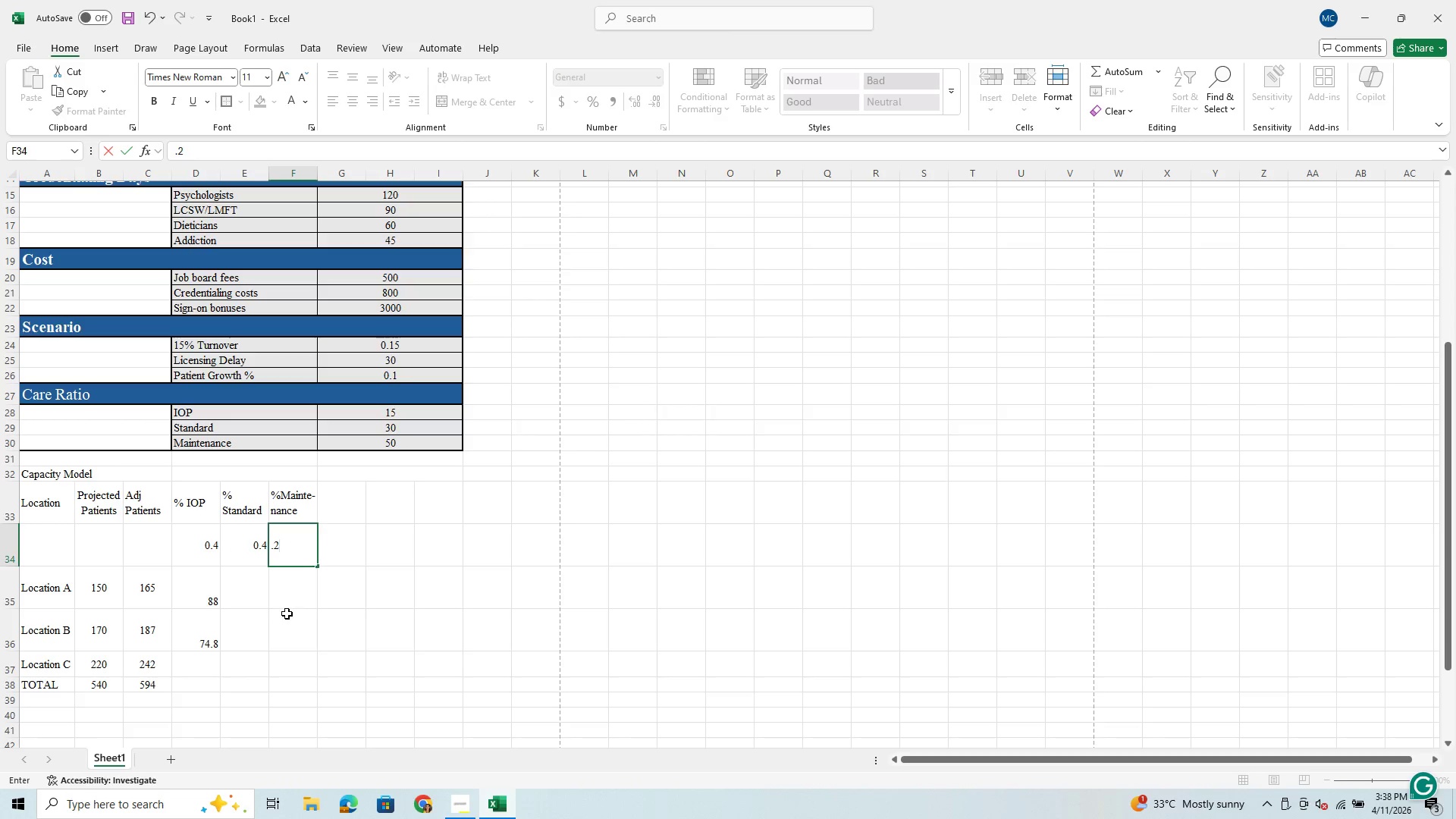 
left_click([297, 591])
 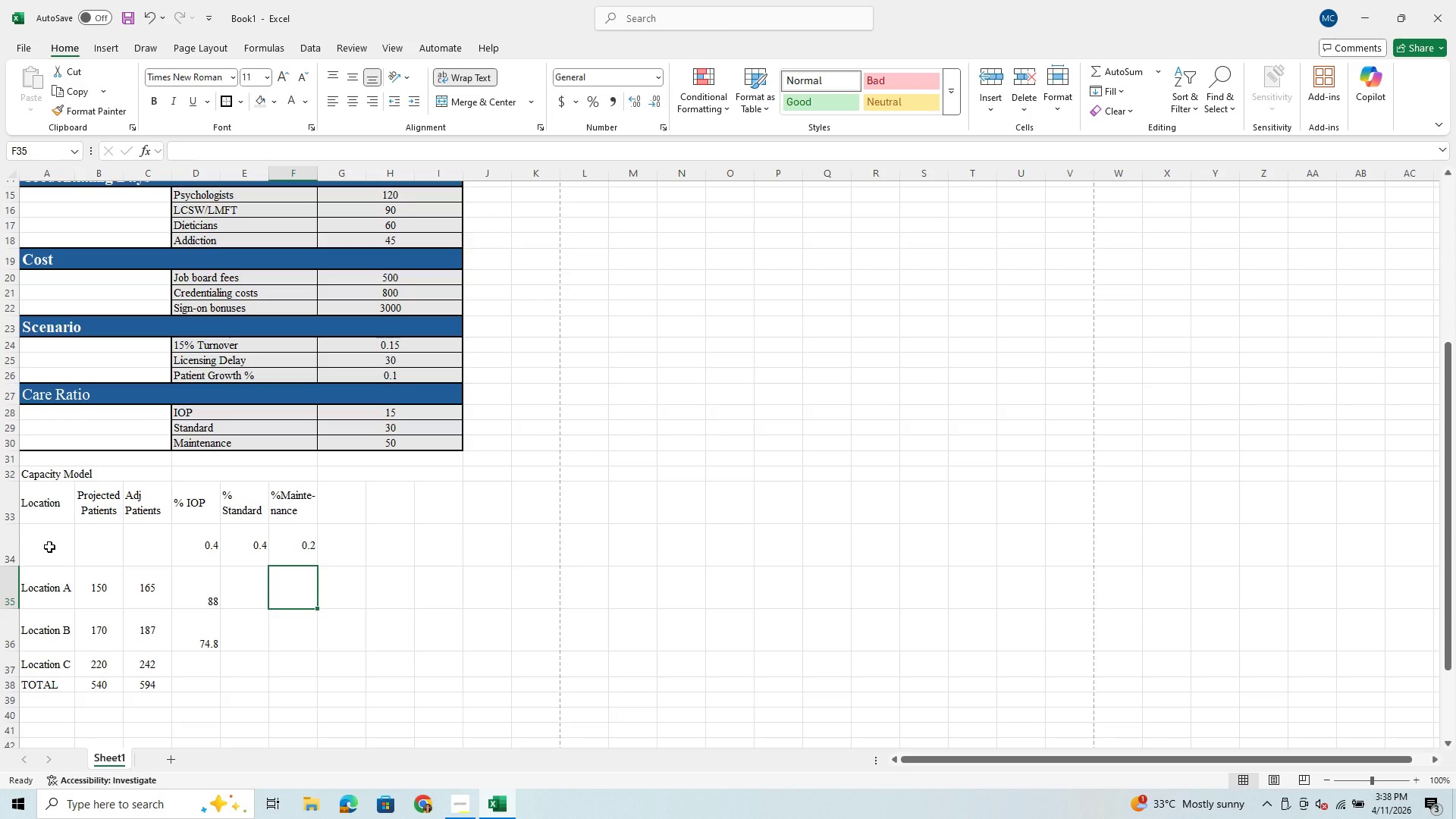 
left_click([49, 547])
 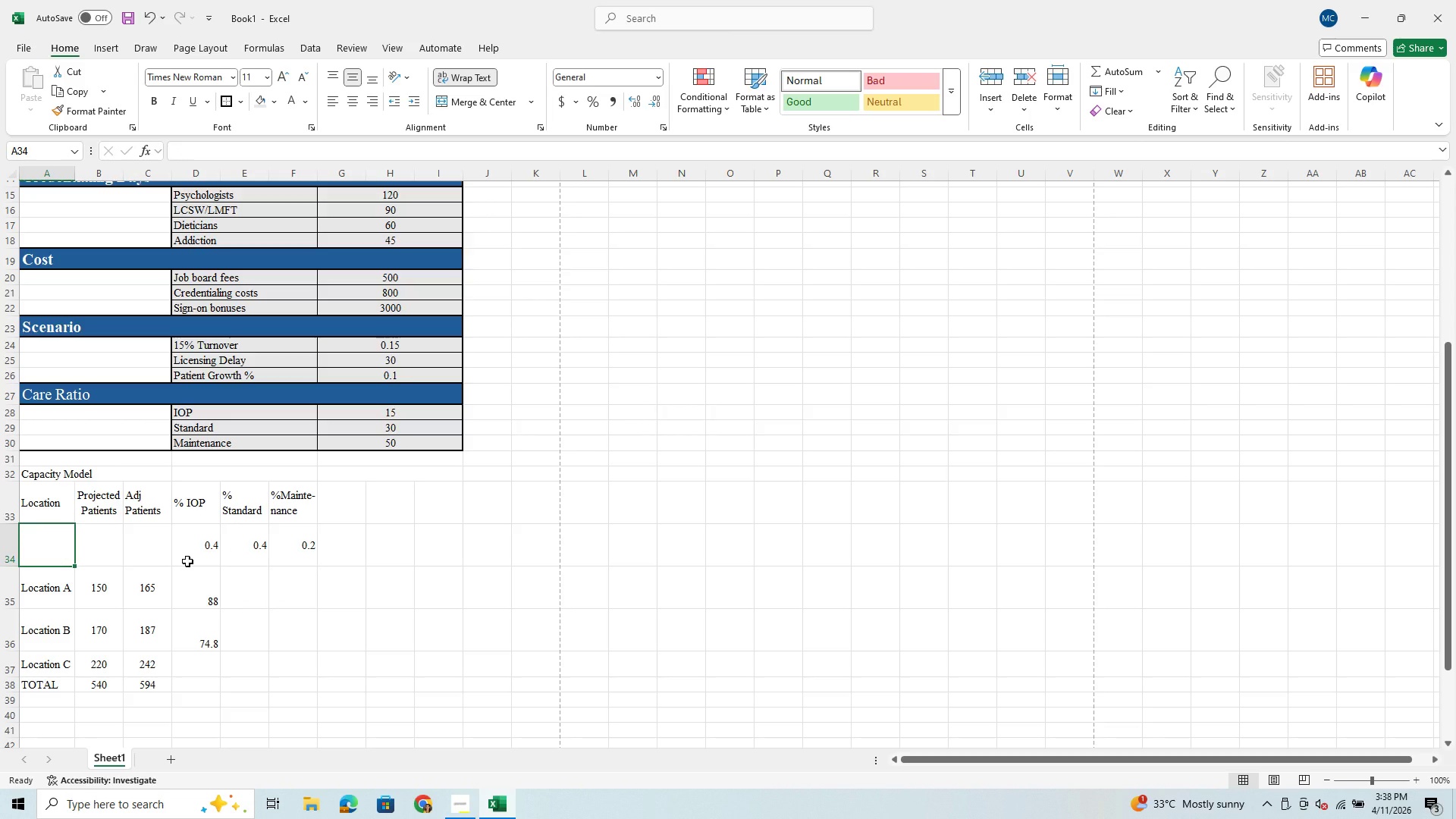 
left_click([187, 561])
 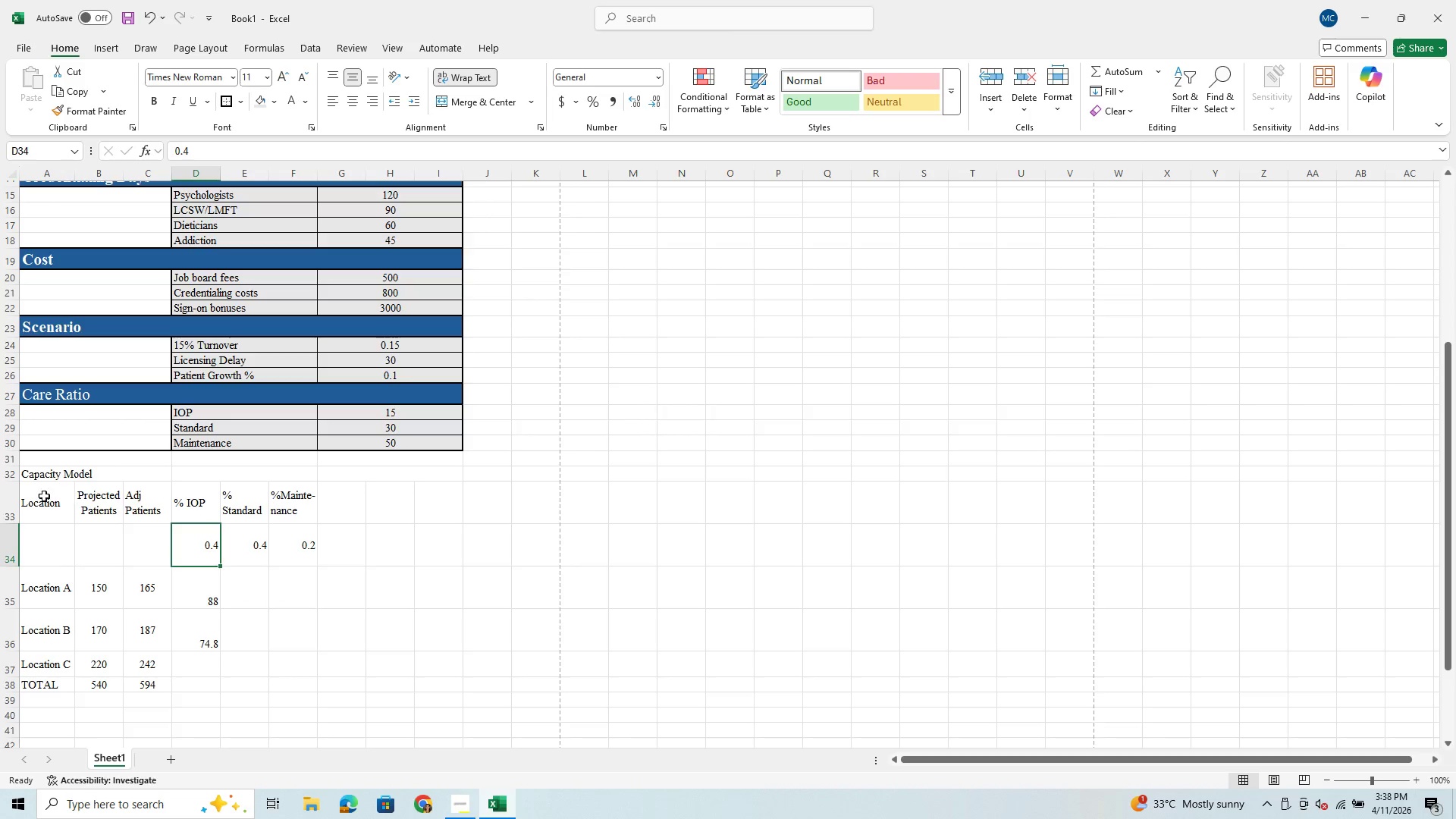 
left_click_drag(start_coordinate=[46, 498], to_coordinate=[47, 544])
 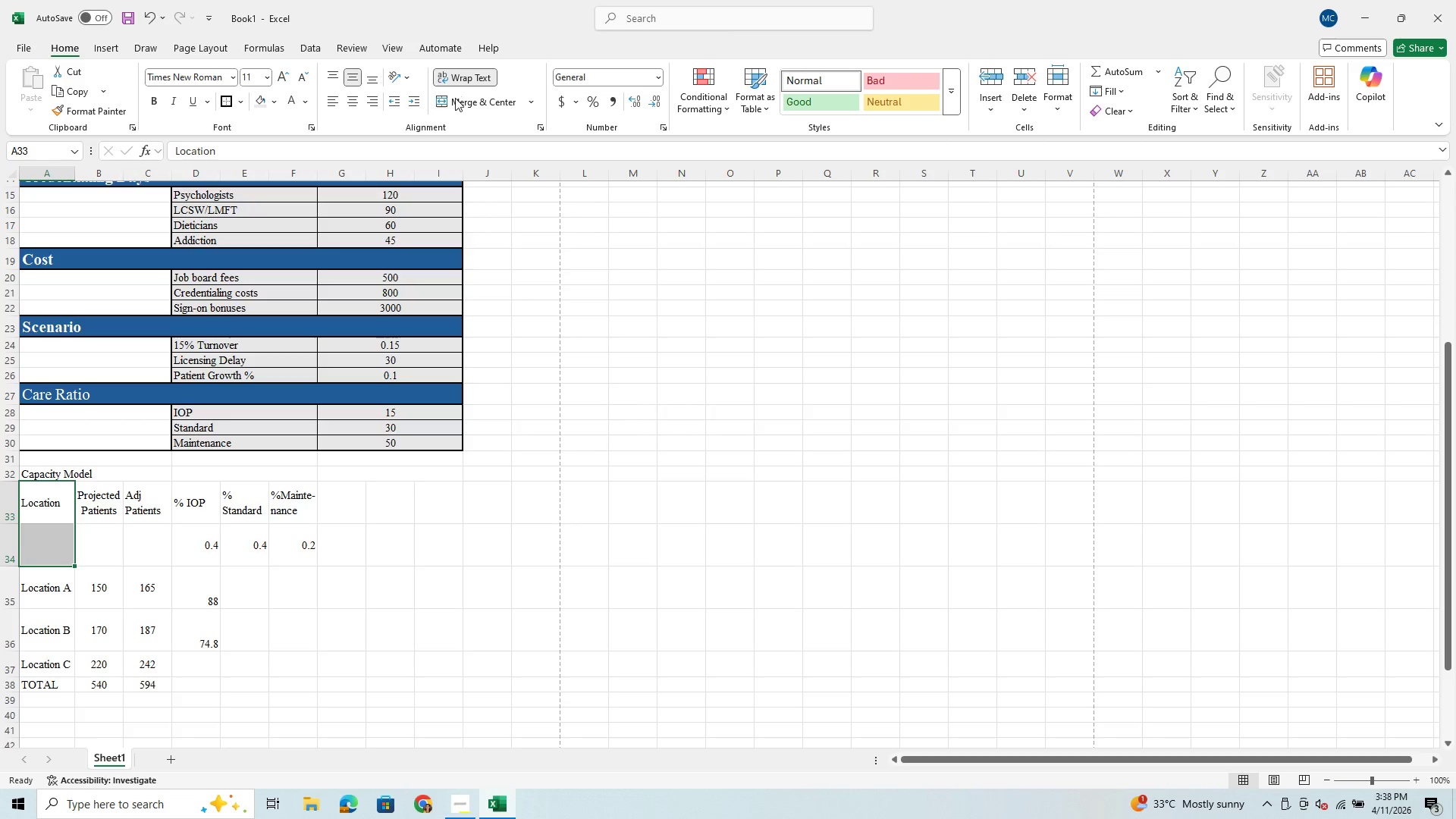 
left_click([453, 106])
 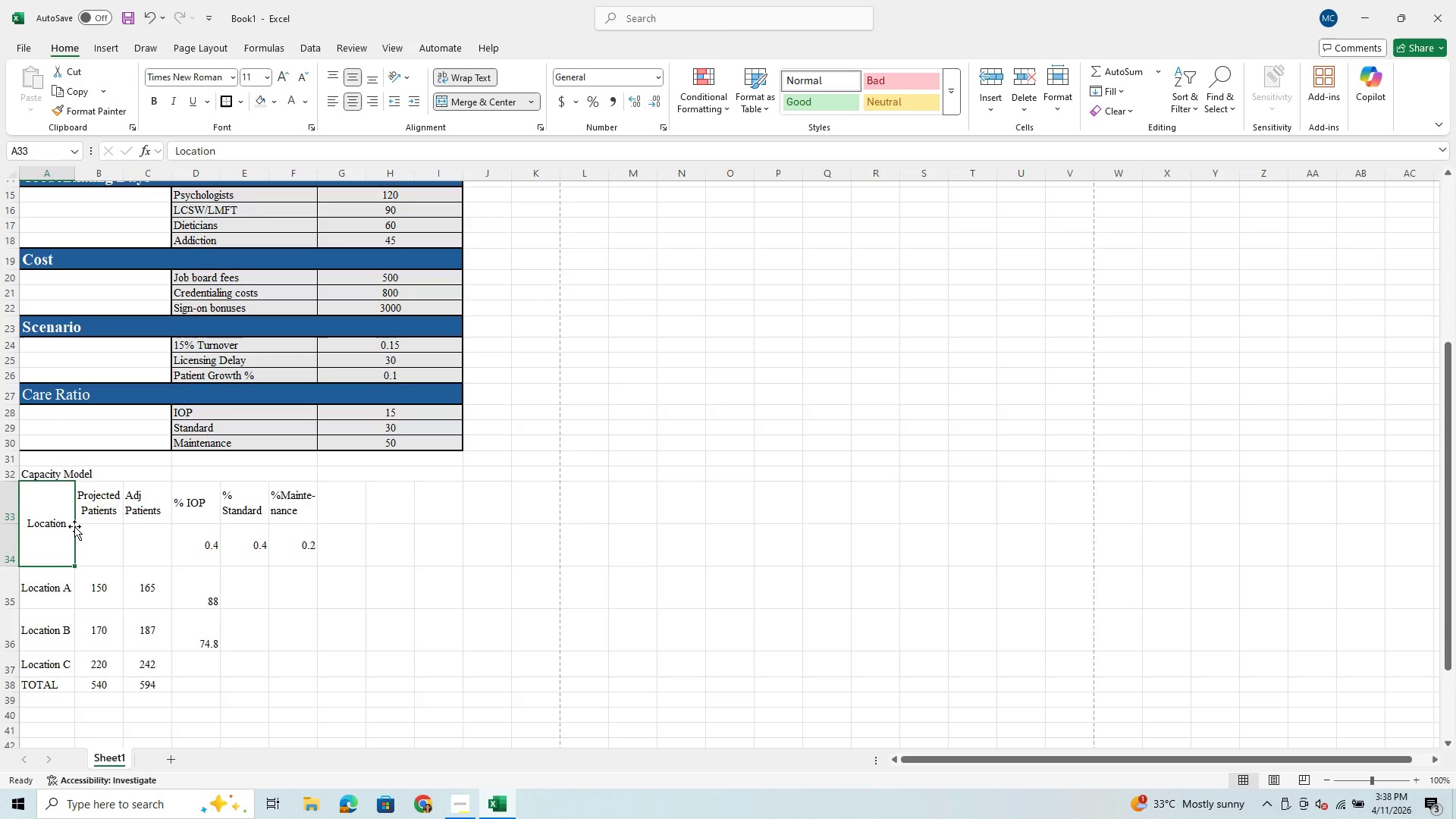 
left_click_drag(start_coordinate=[88, 504], to_coordinate=[85, 550])
 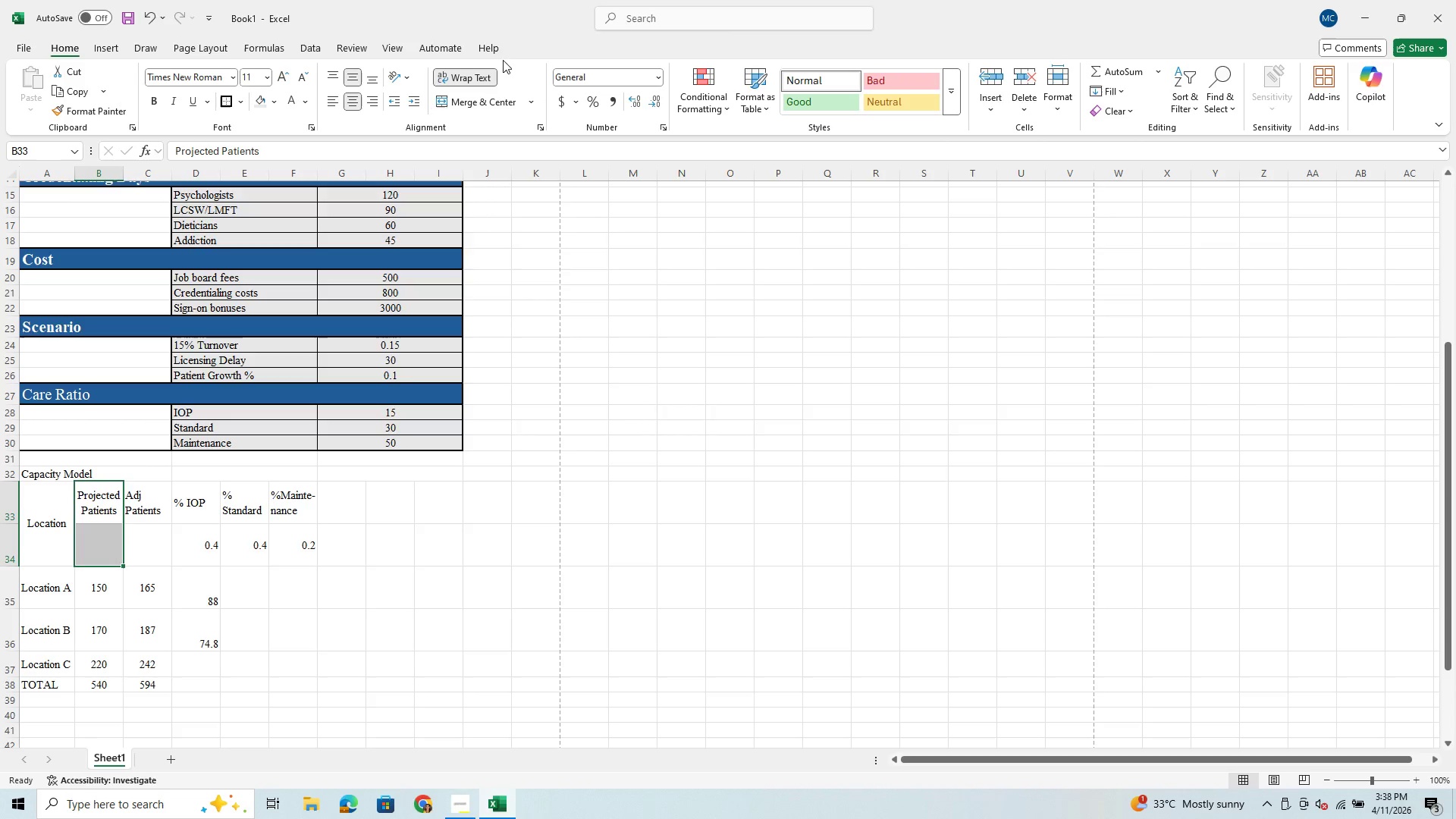 
left_click([473, 104])
 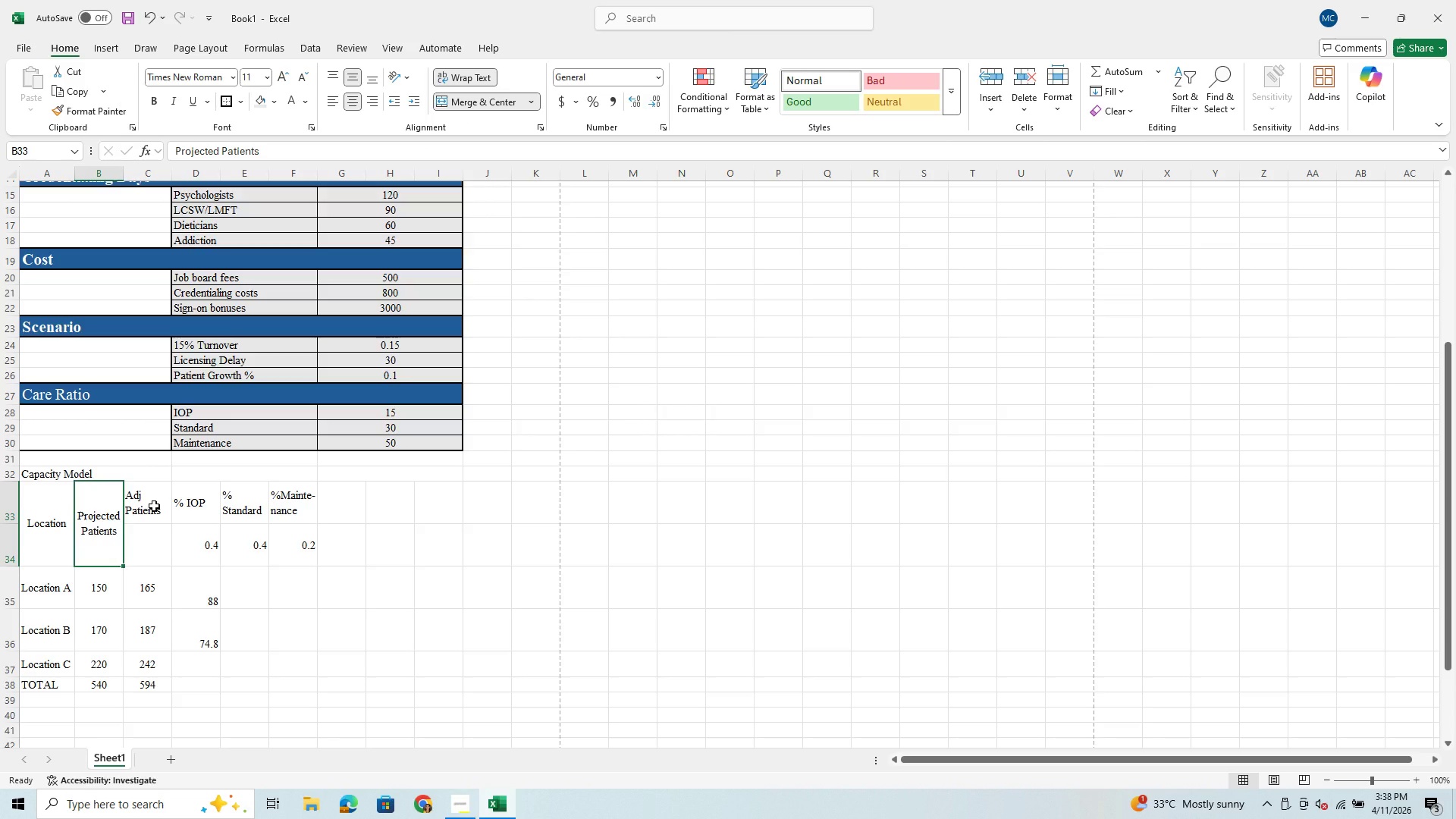 
left_click_drag(start_coordinate=[154, 506], to_coordinate=[158, 546])
 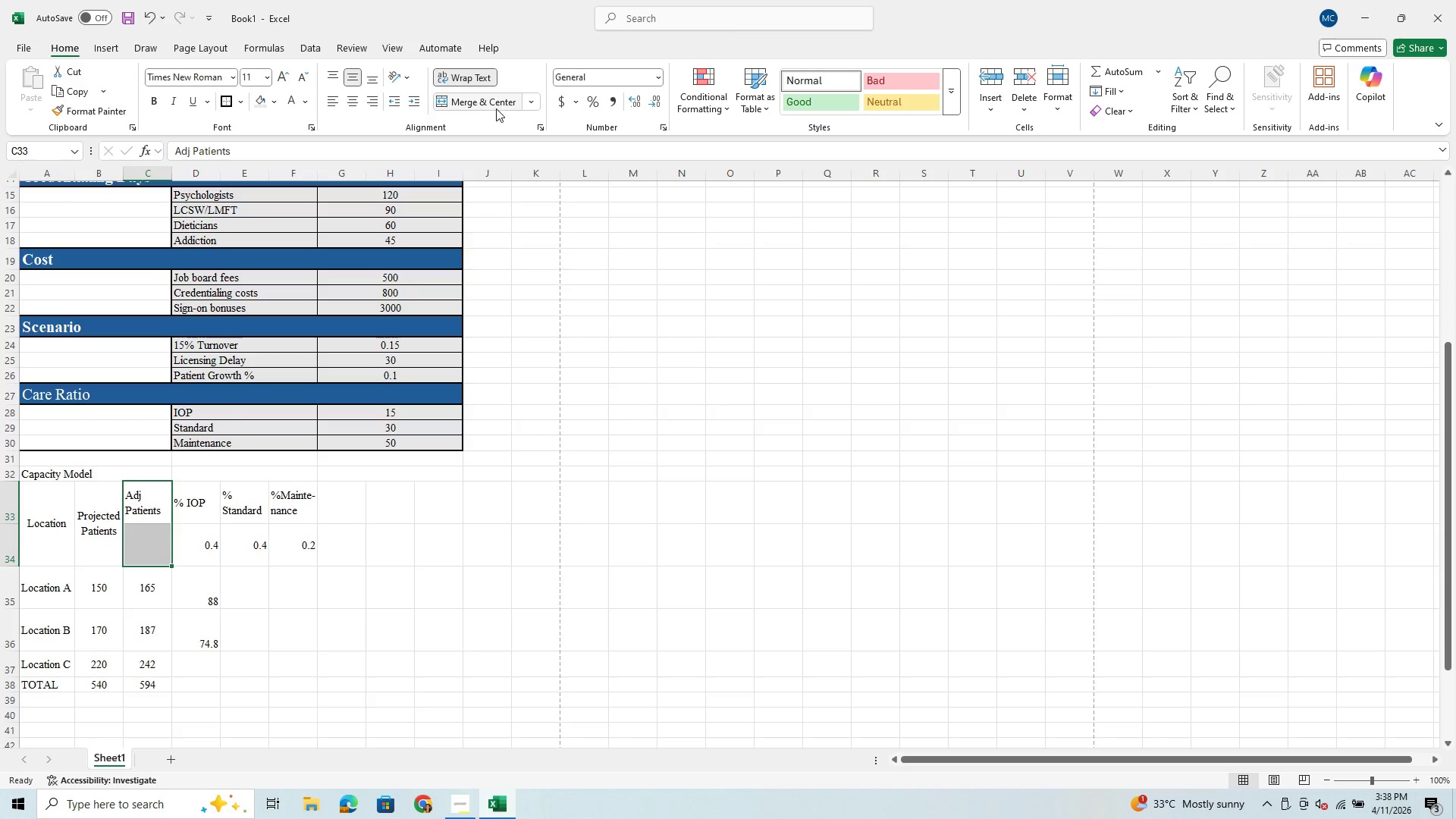 
left_click([494, 111])
 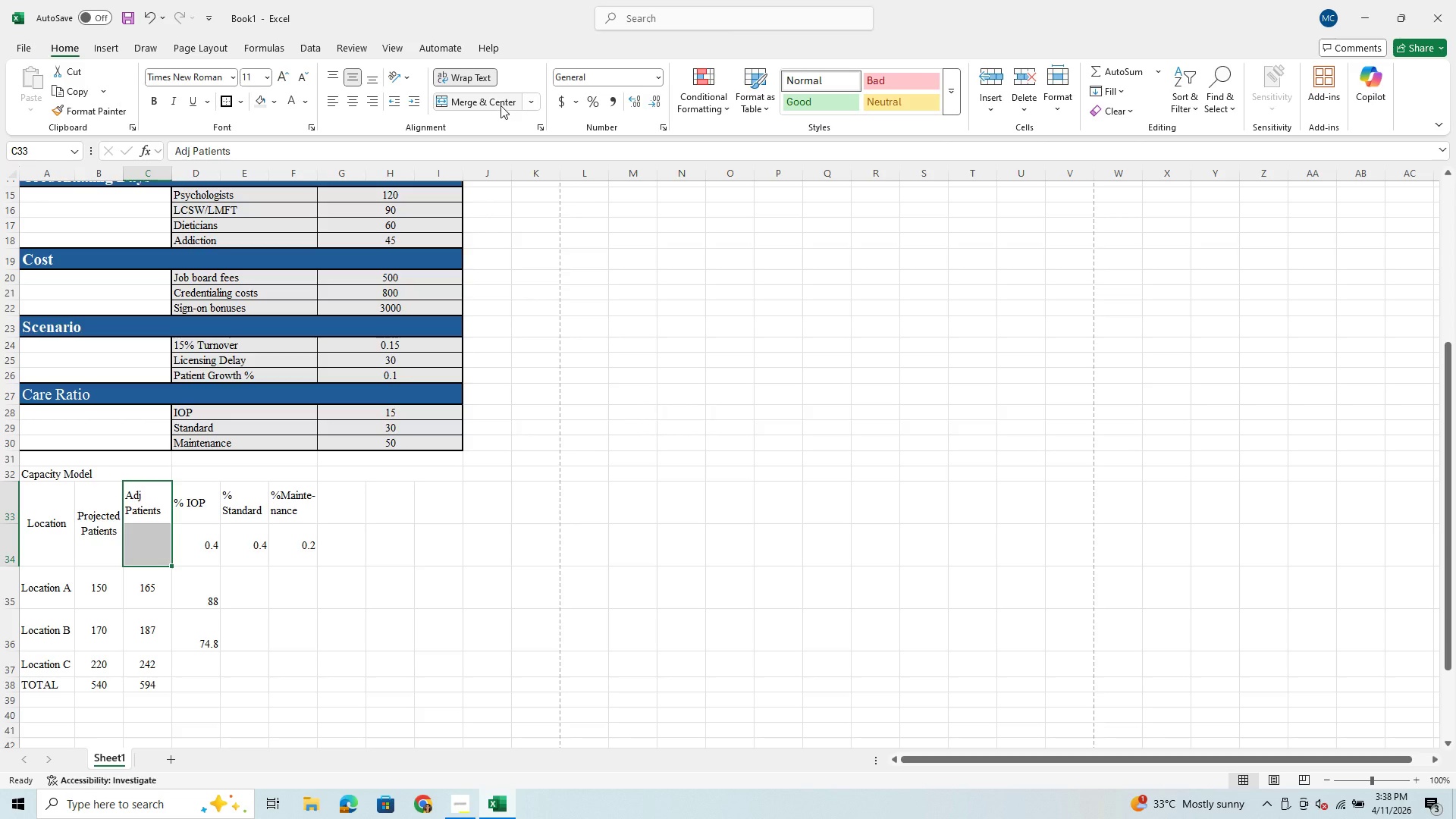 
left_click([494, 102])
 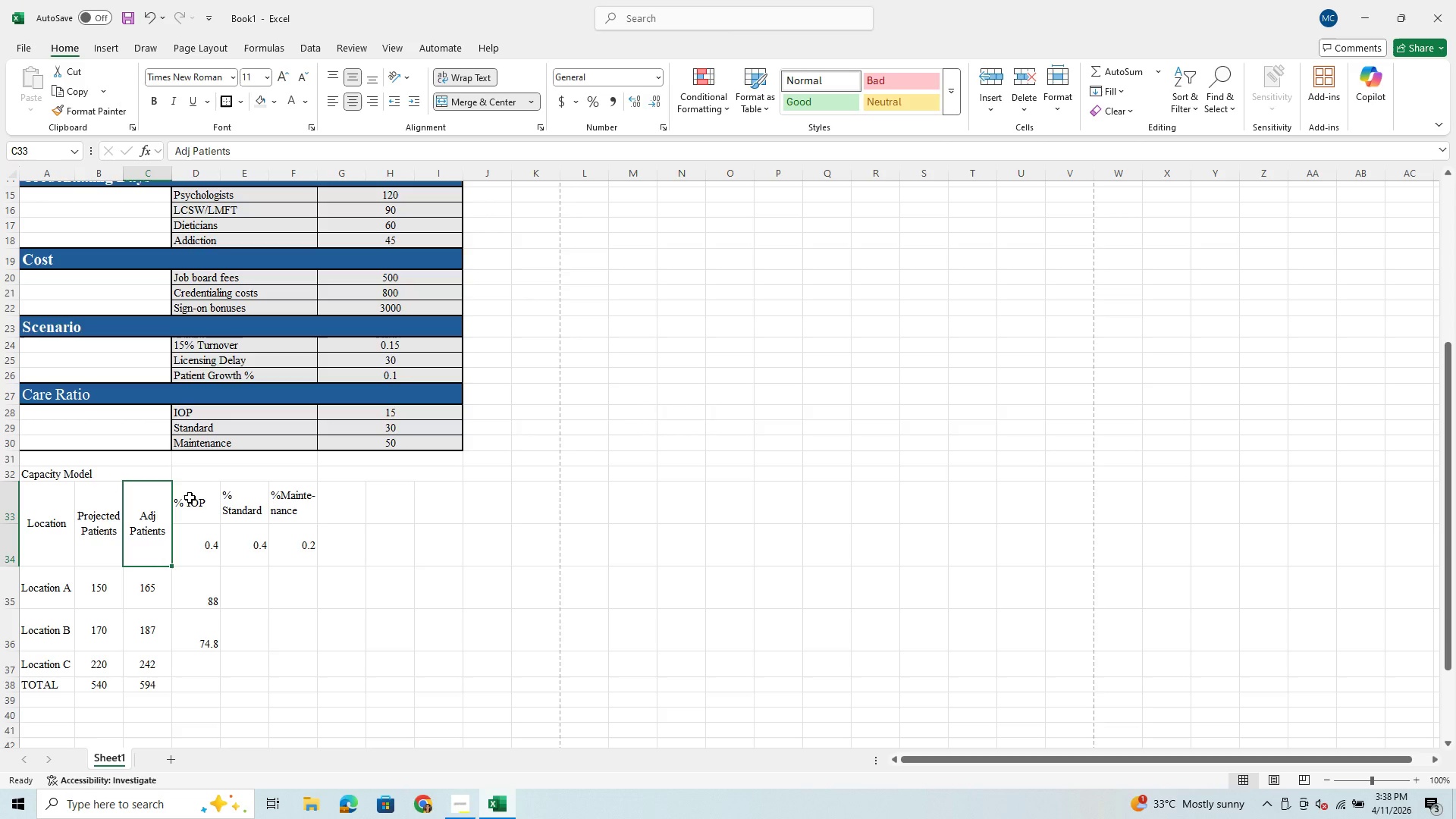 
left_click_drag(start_coordinate=[193, 499], to_coordinate=[188, 547])
 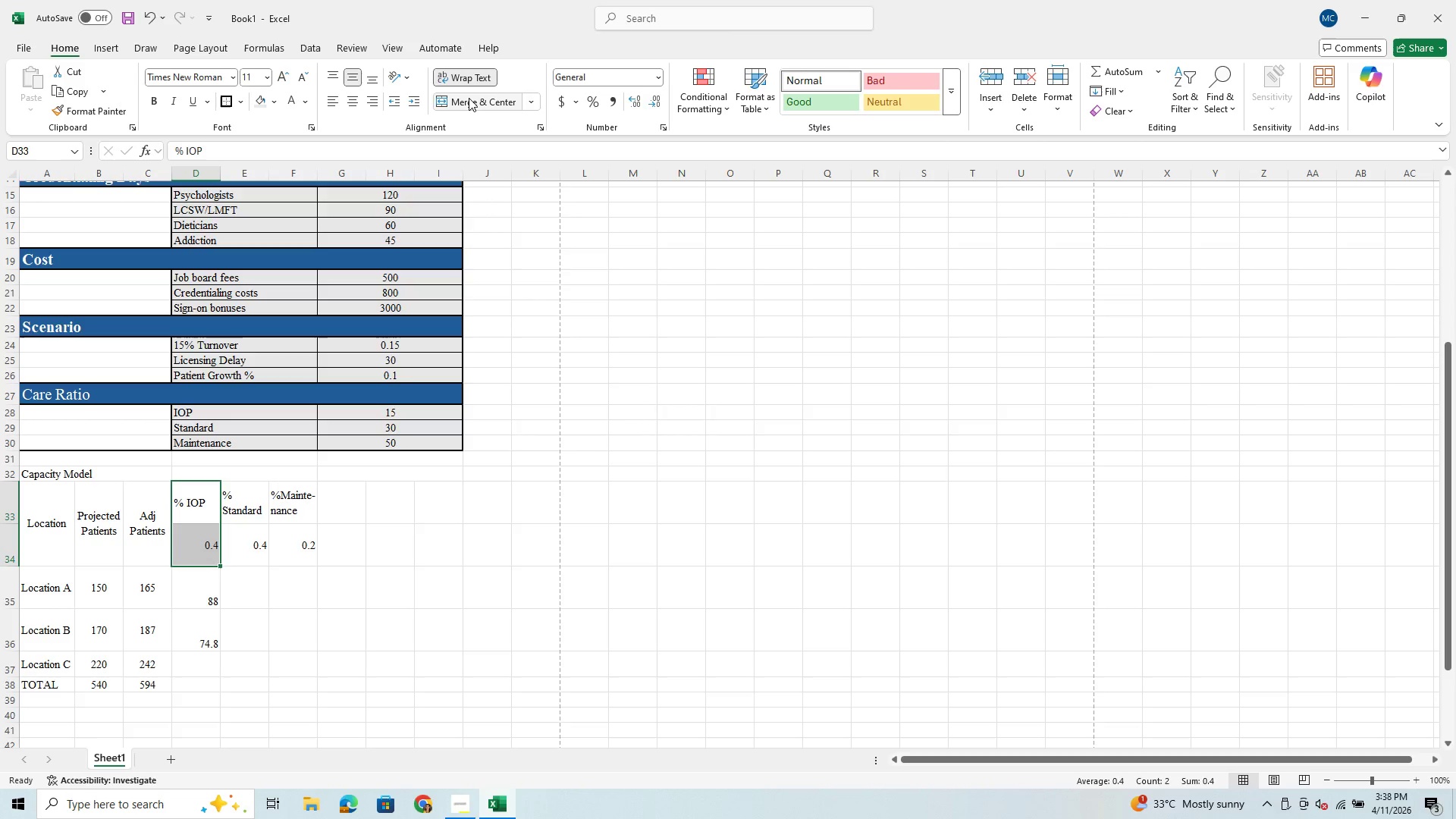 
left_click([469, 98])
 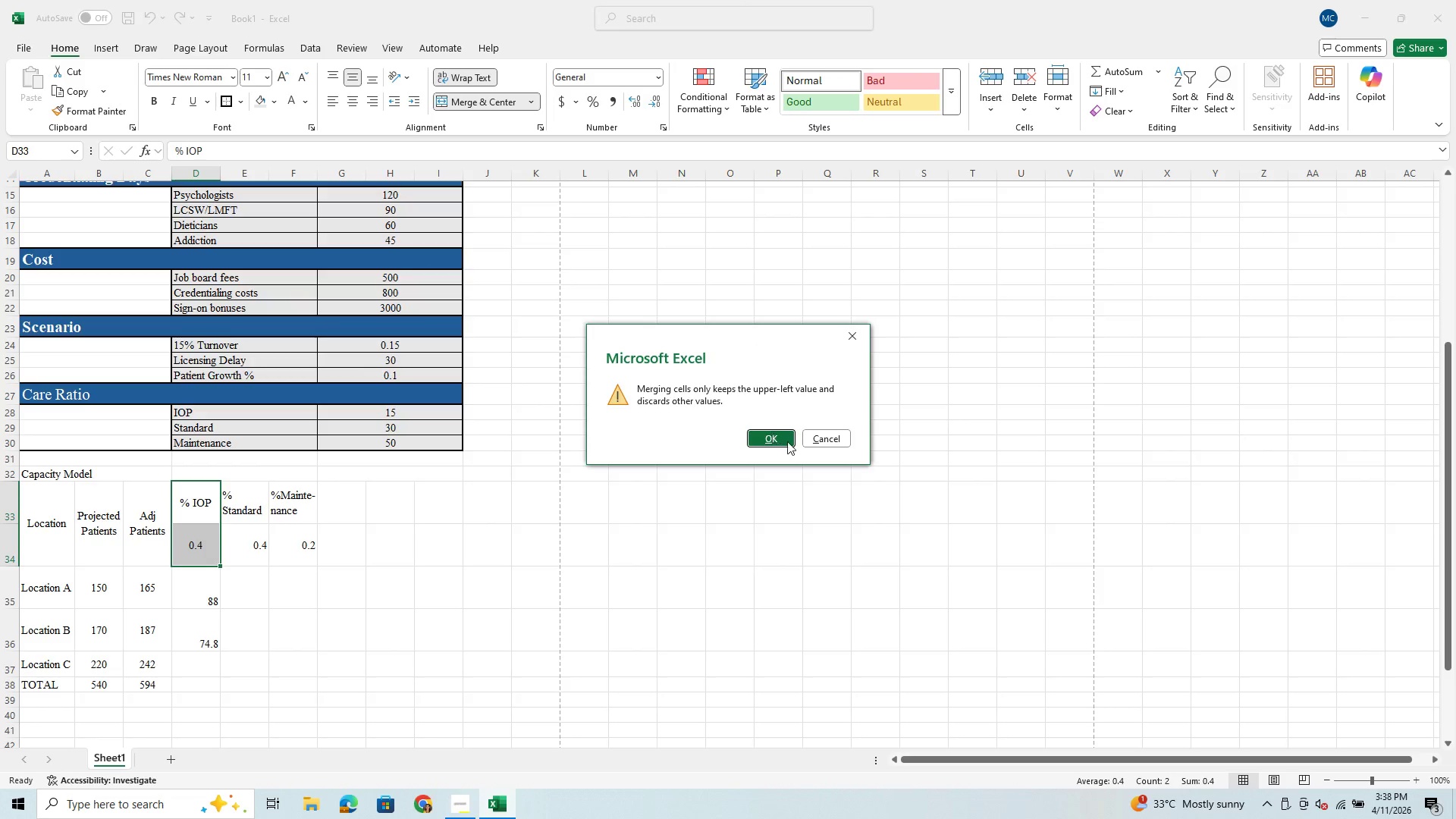 
left_click([782, 444])
 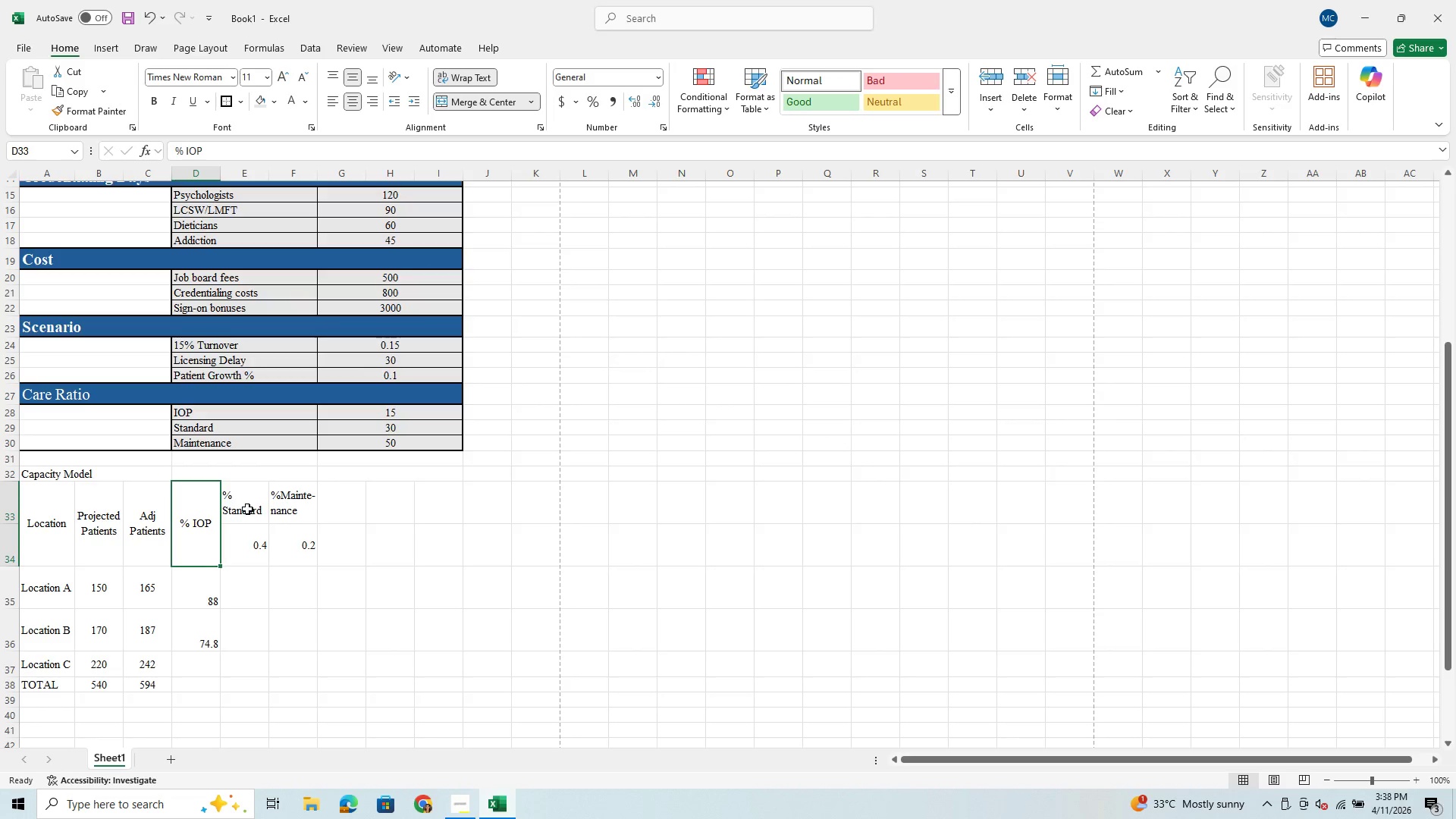 
left_click([191, 538])
 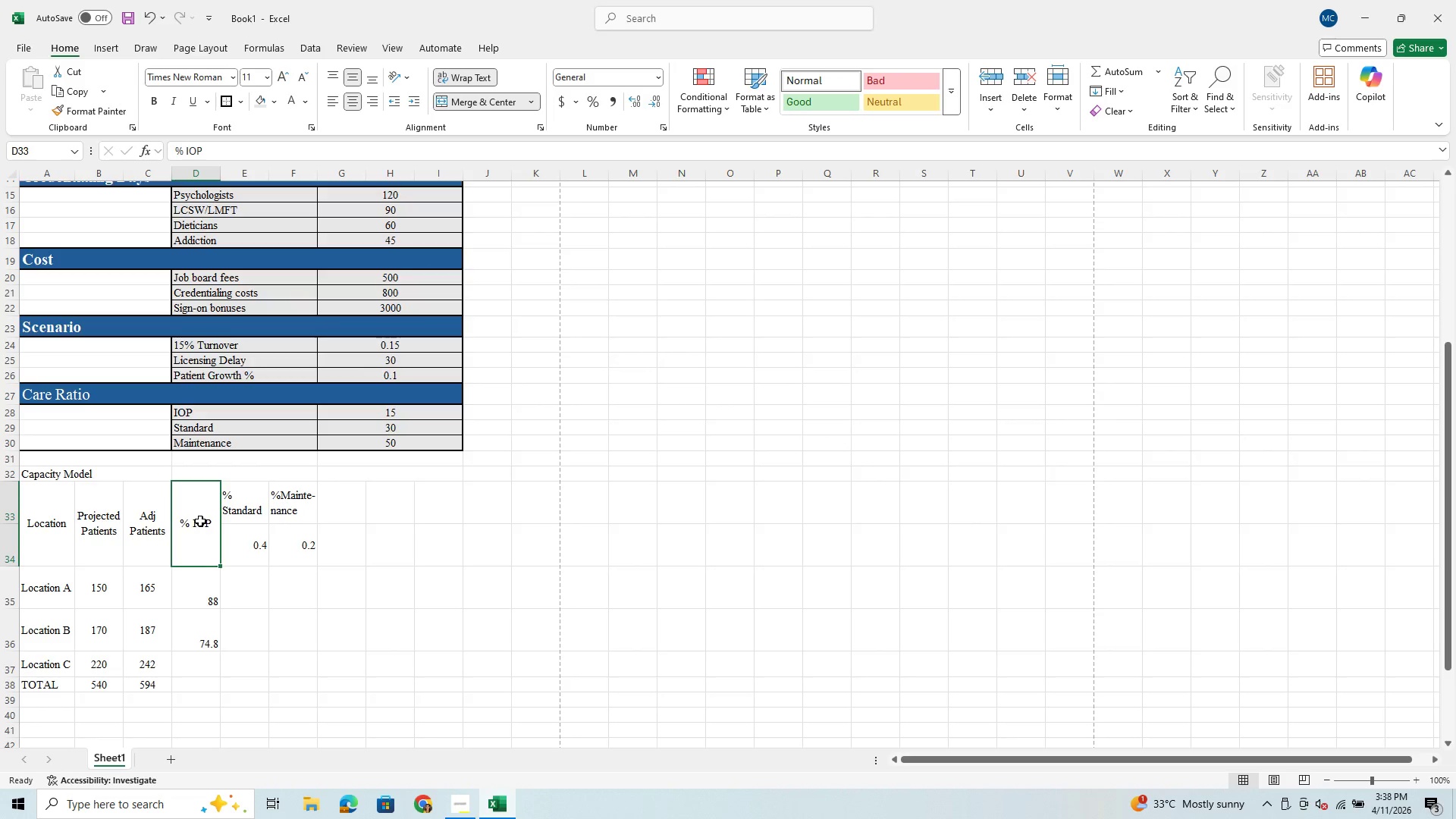 
left_click([202, 518])
 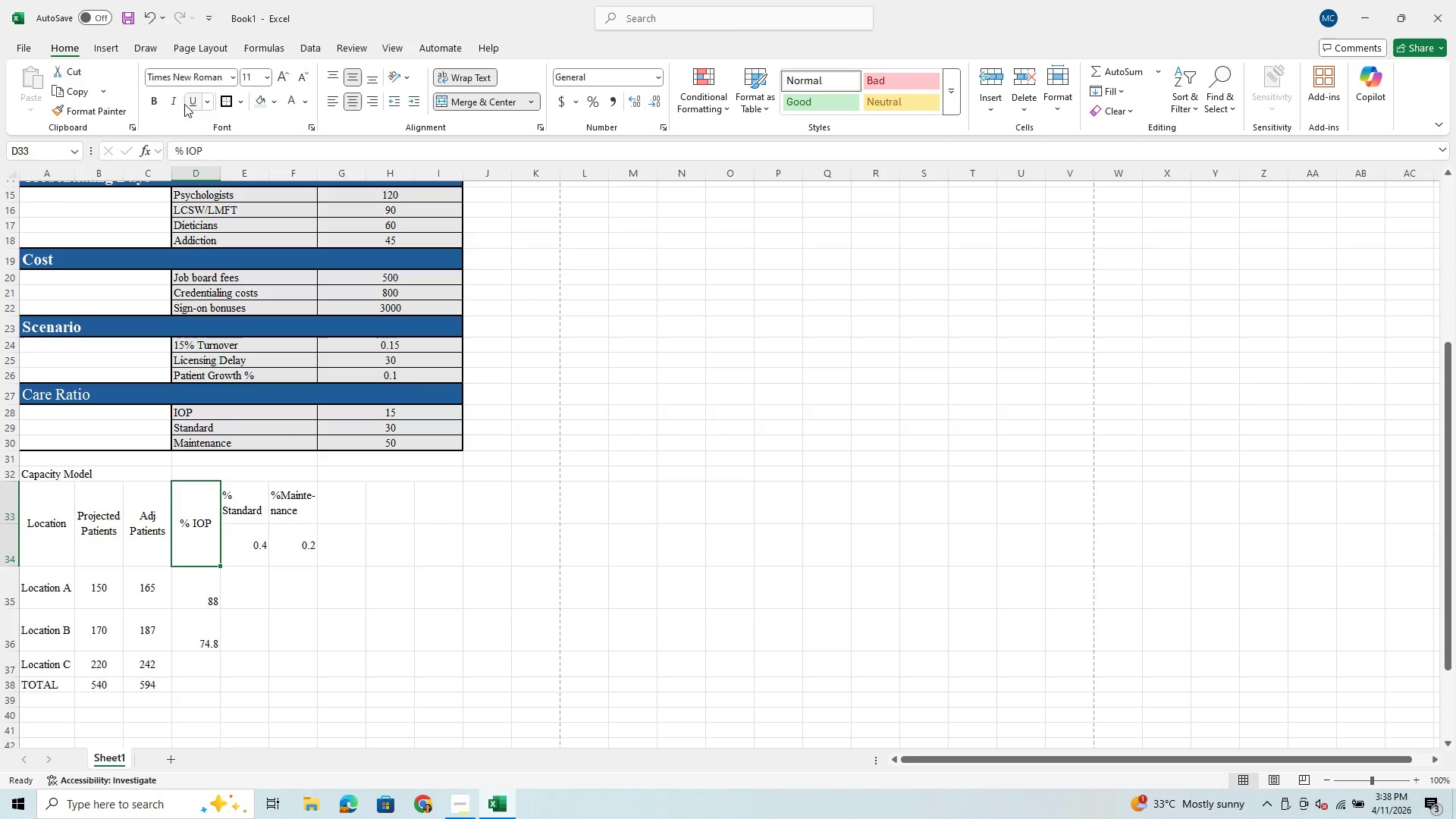 
wait(6.5)
 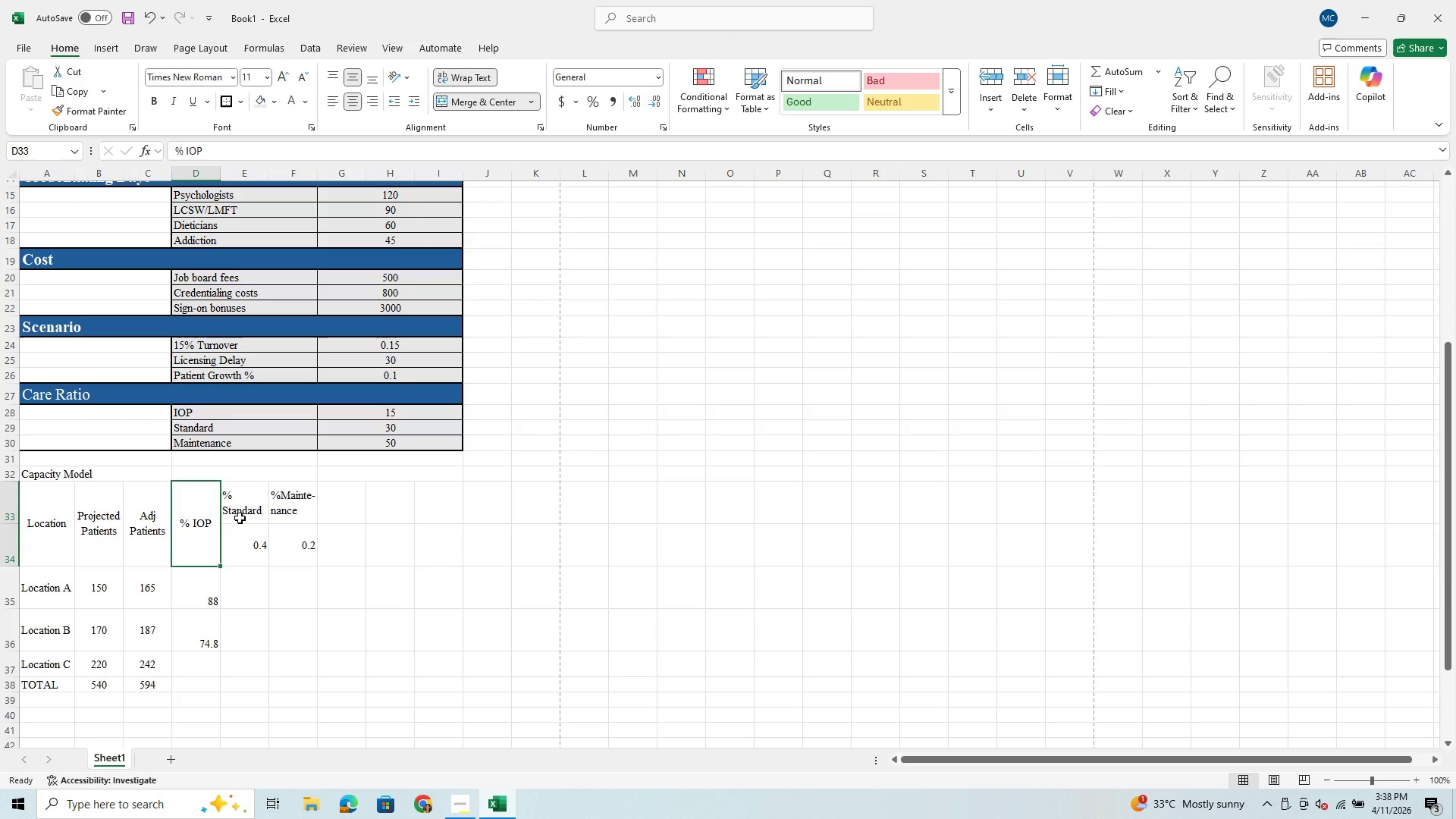 
left_click([155, 15])
 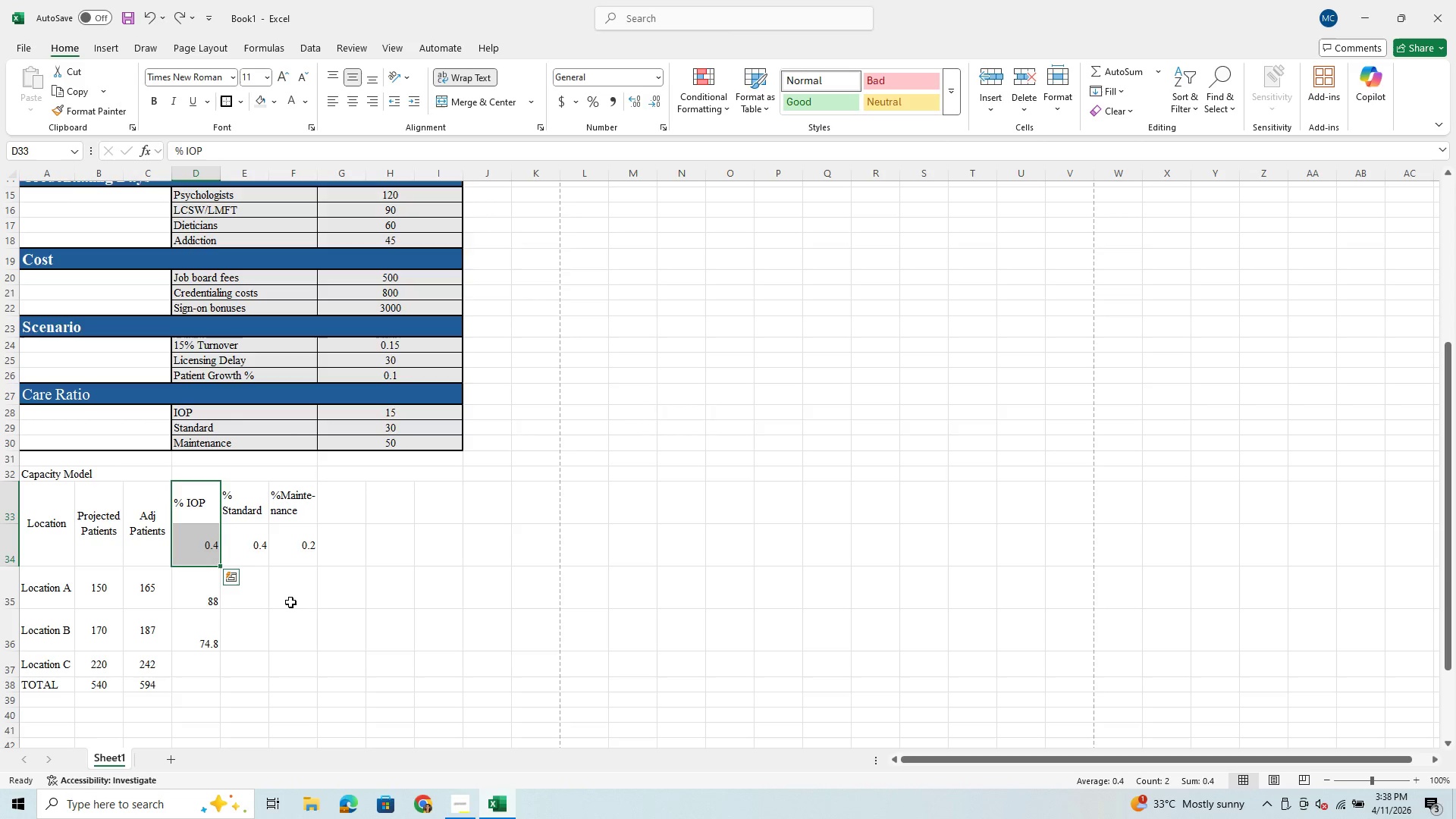 
left_click([233, 558])
 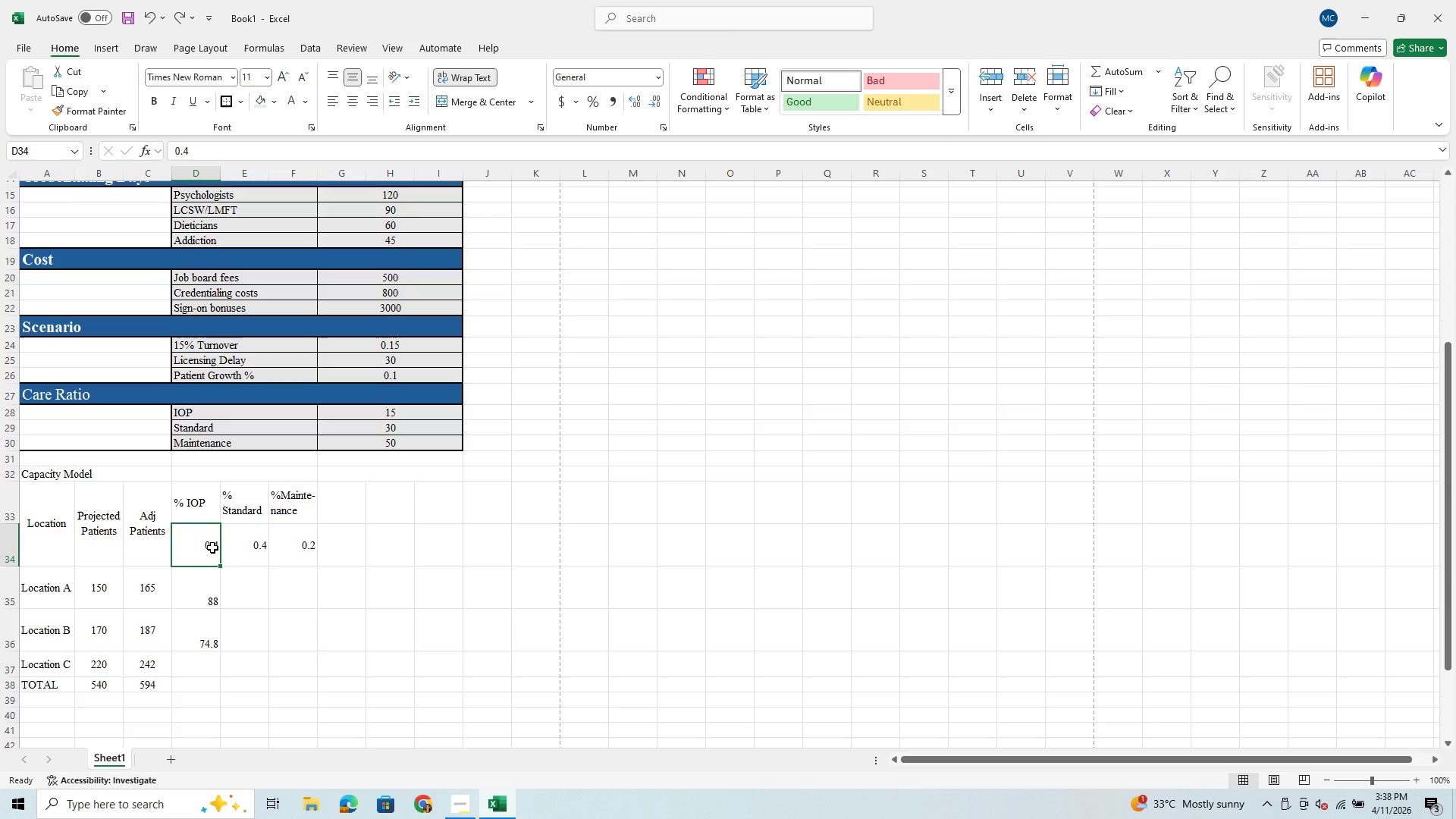 
left_click_drag(start_coordinate=[205, 507], to_coordinate=[288, 552])
 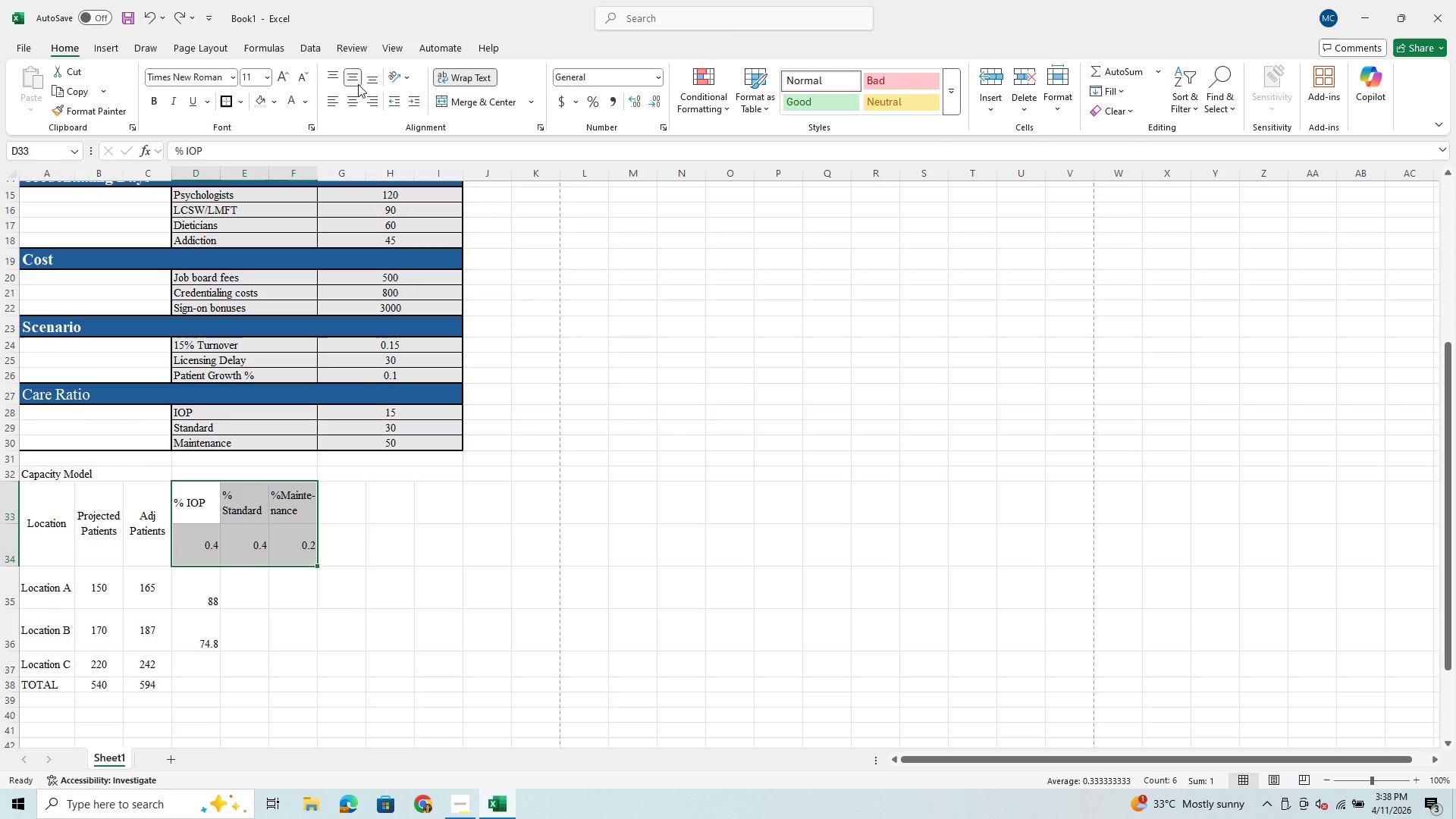 
left_click([359, 97])
 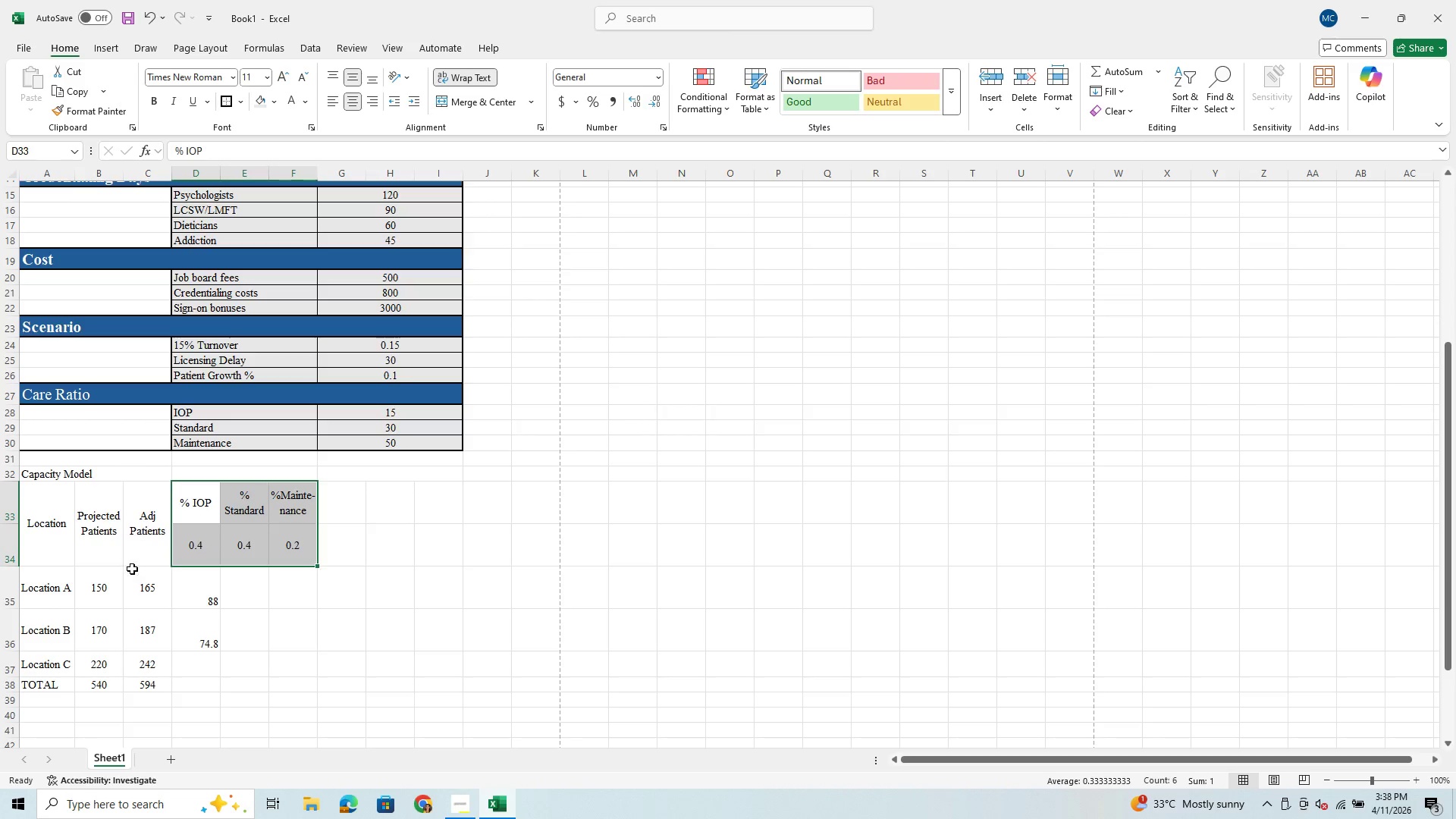 
left_click([181, 550])
 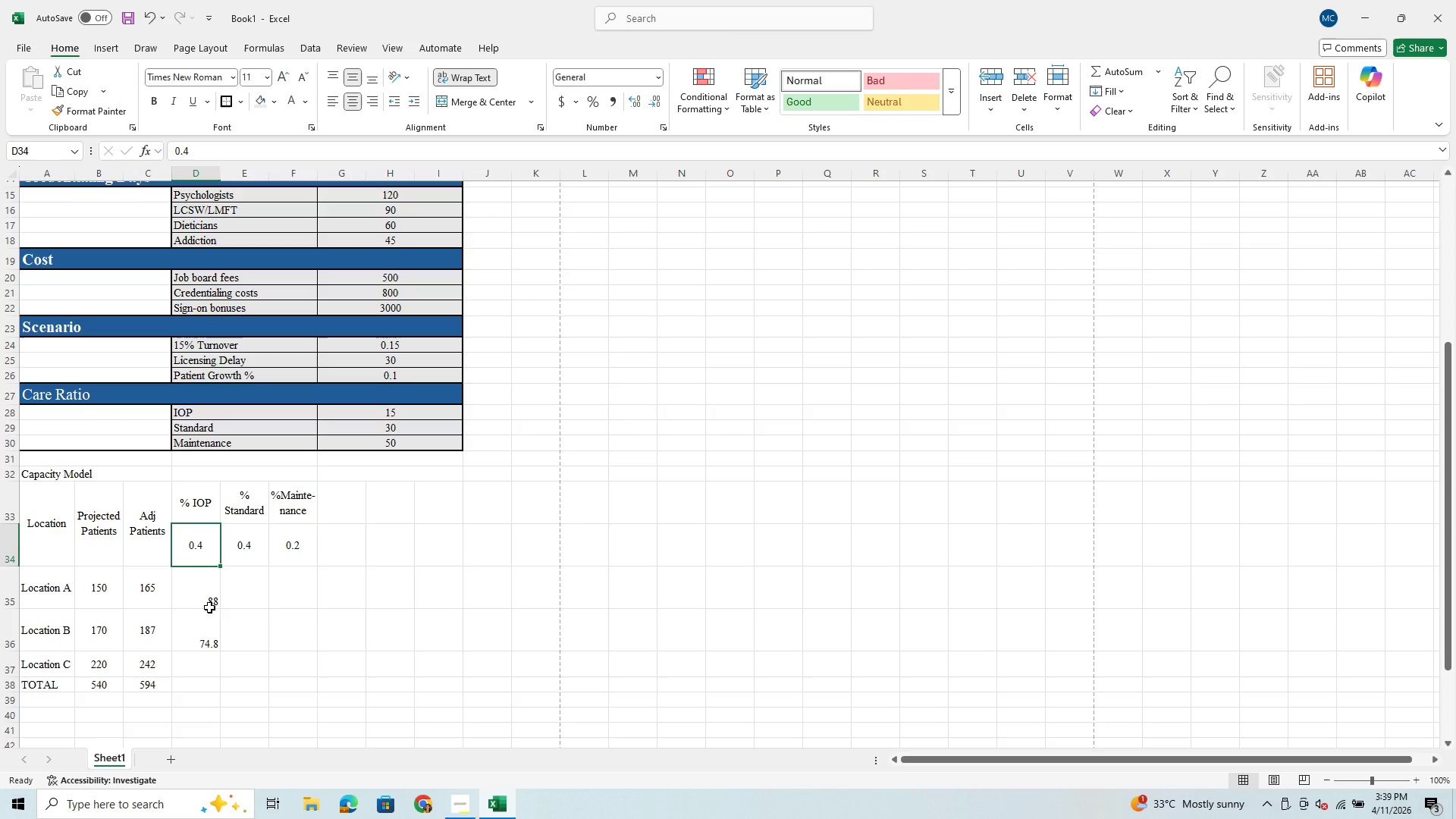 
wait(10.56)
 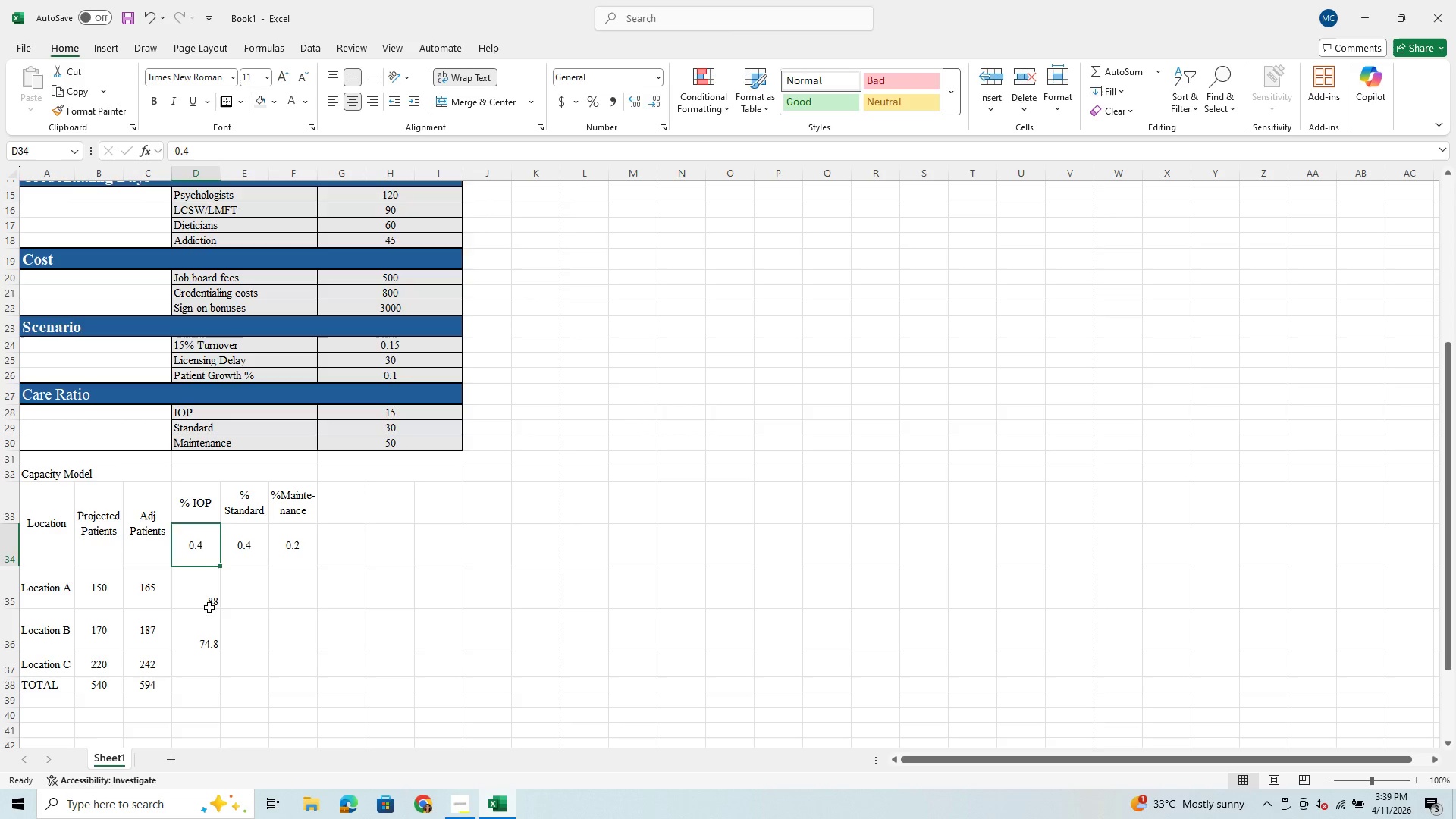 
left_click([208, 595])
 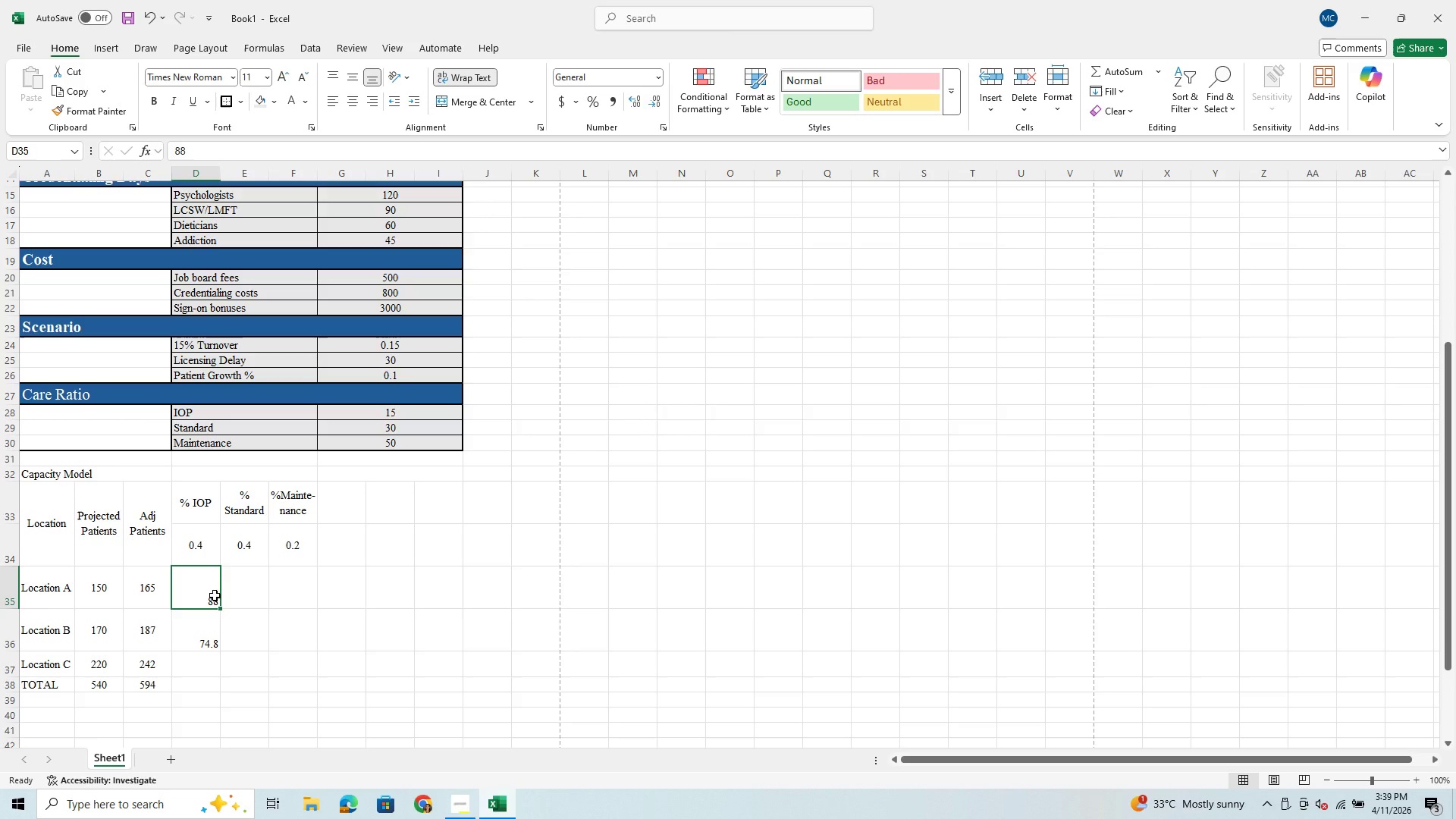 
key(Equal)
 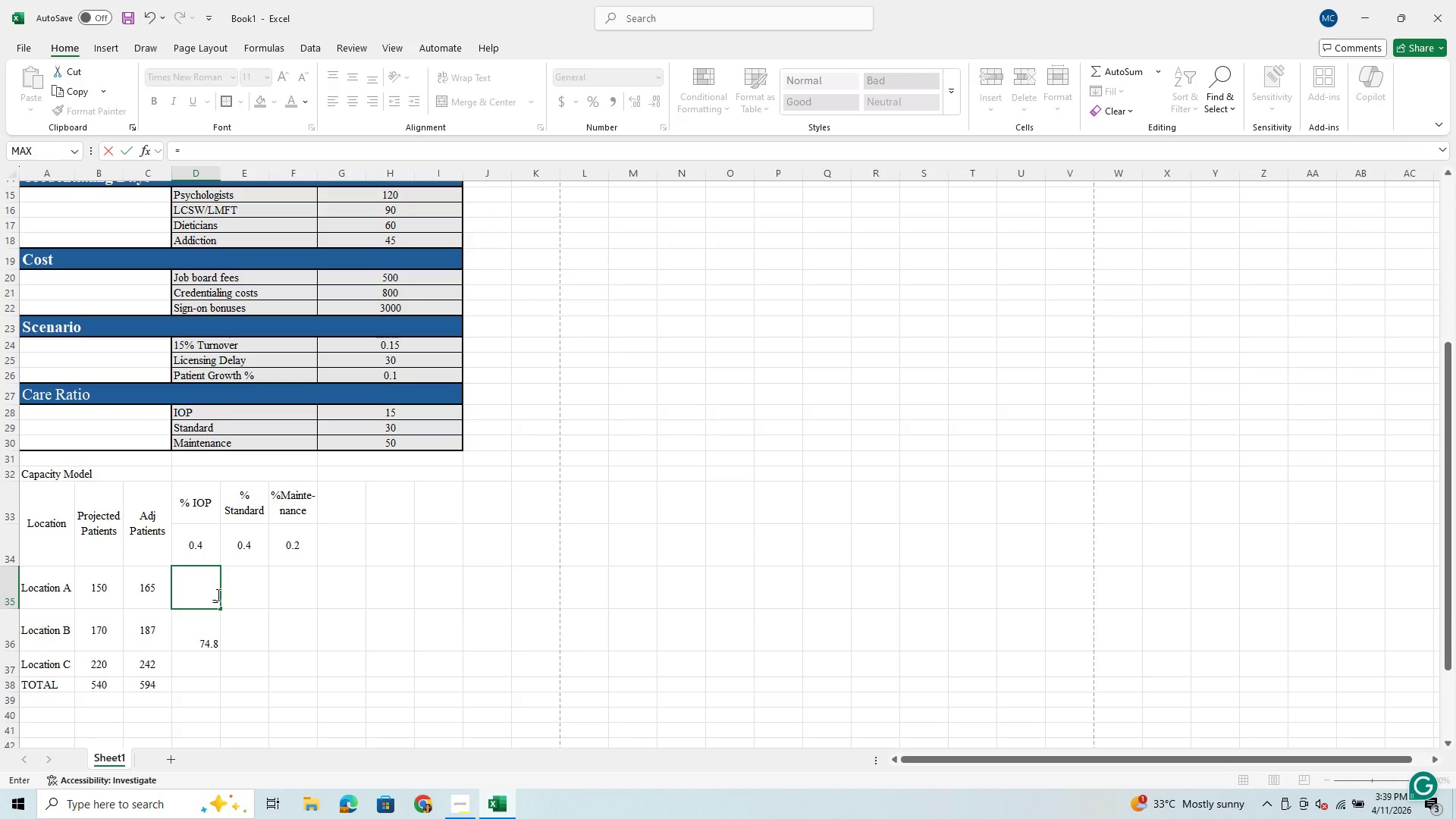 
hold_key(key=ArrowLeft, duration=0.33)
 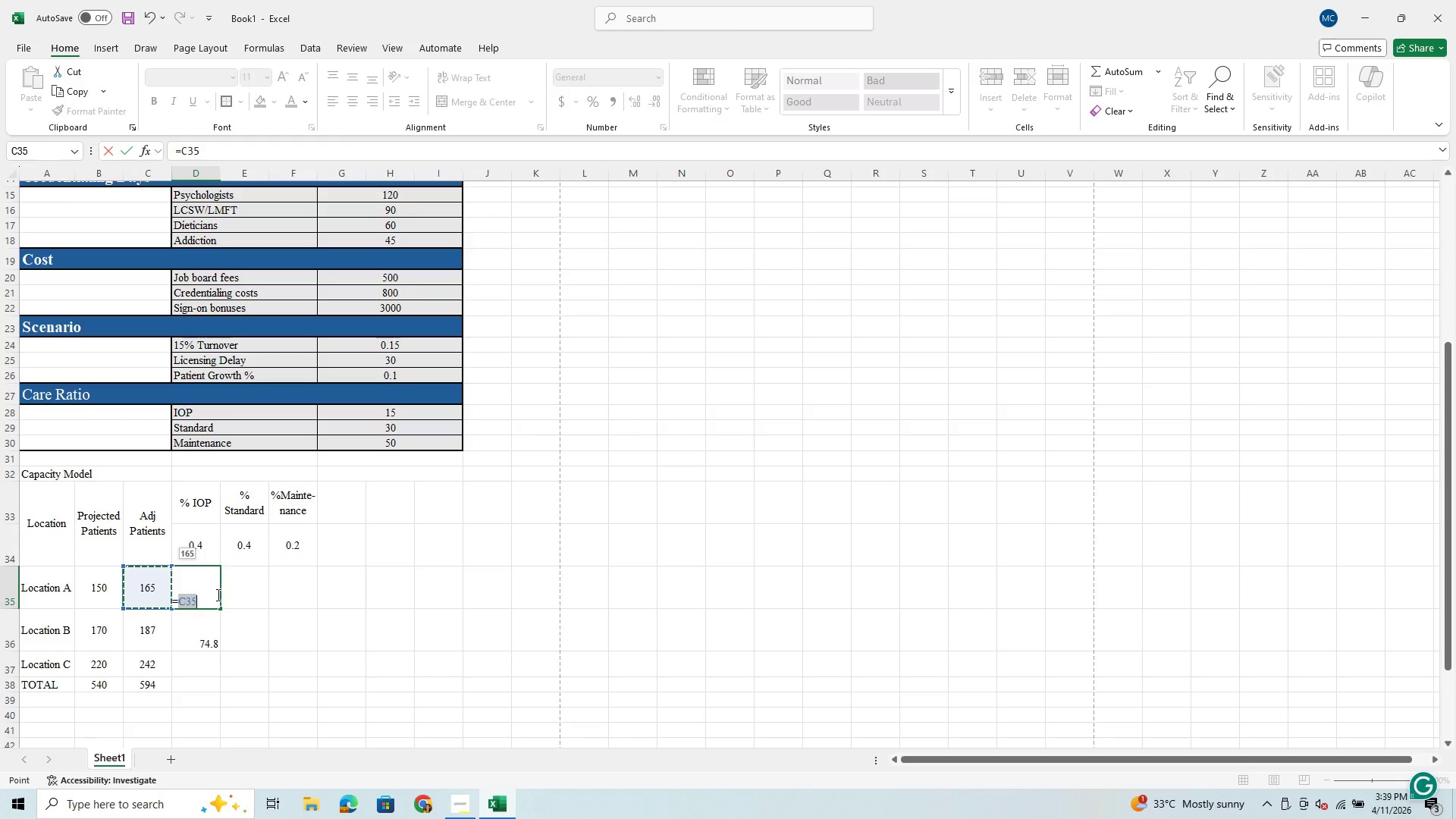 
hold_key(key=ShiftRight, duration=0.67)
 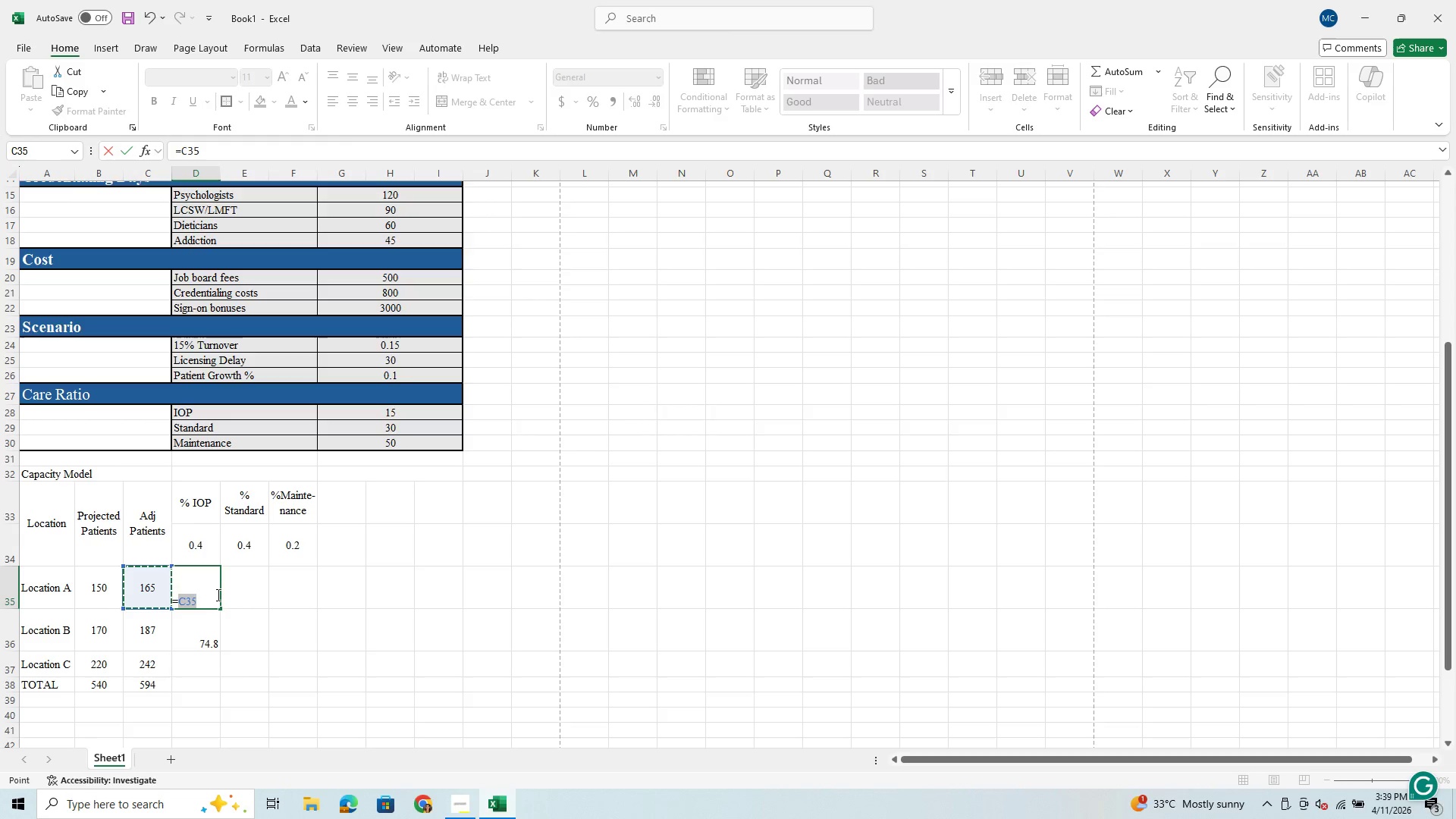 
key(Shift+8)
 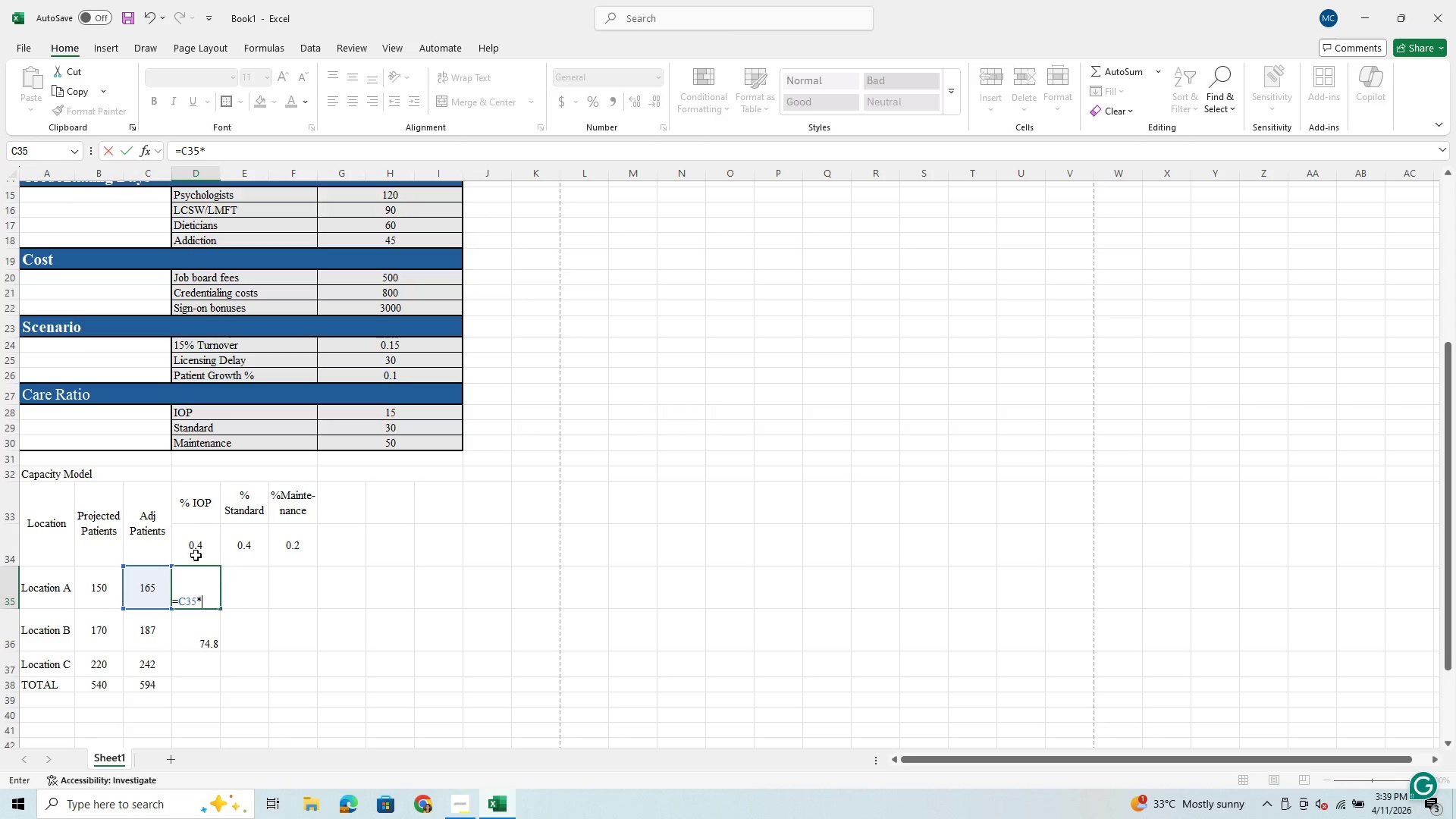 
left_click([192, 547])
 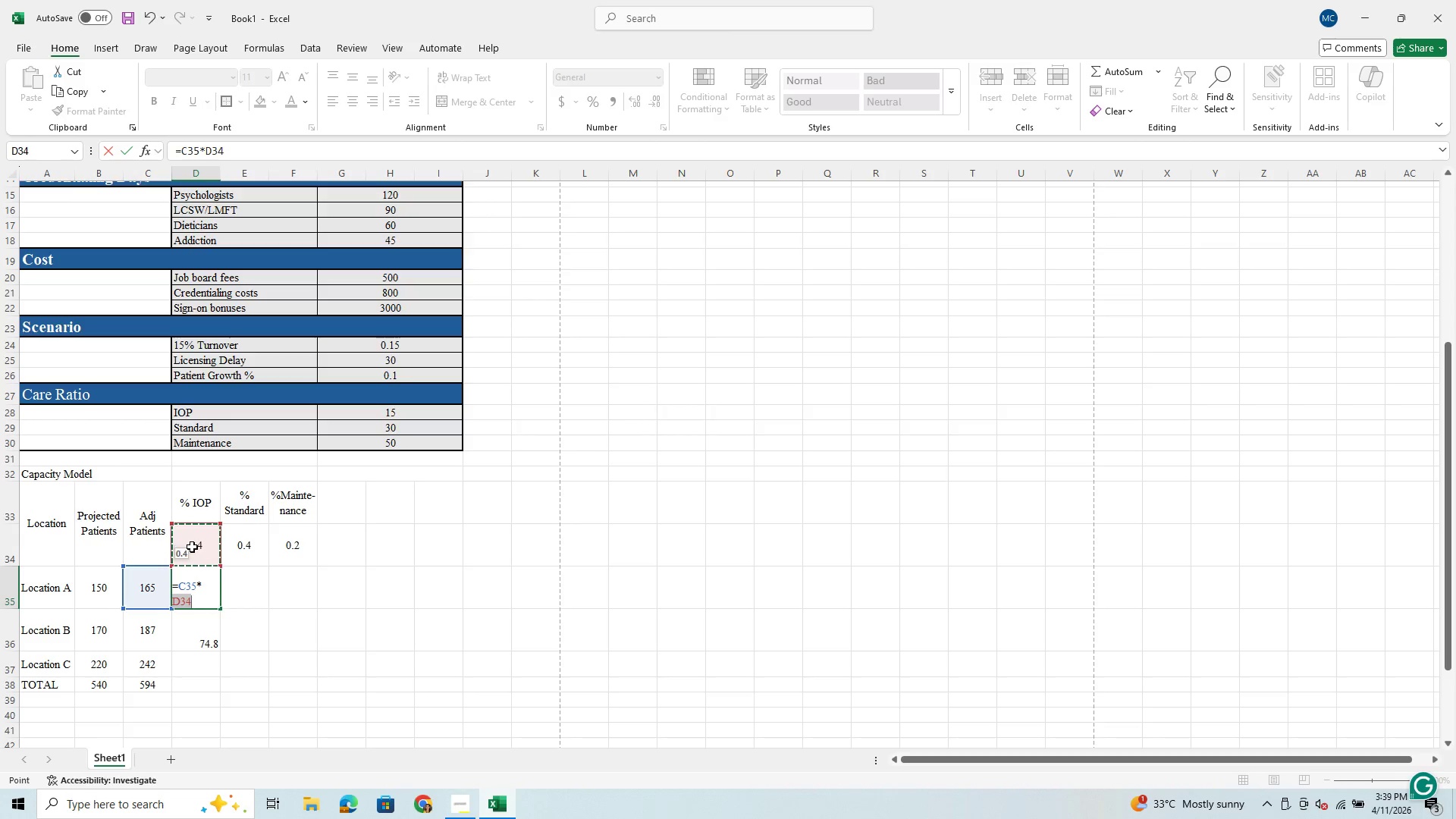 
key(Enter)
 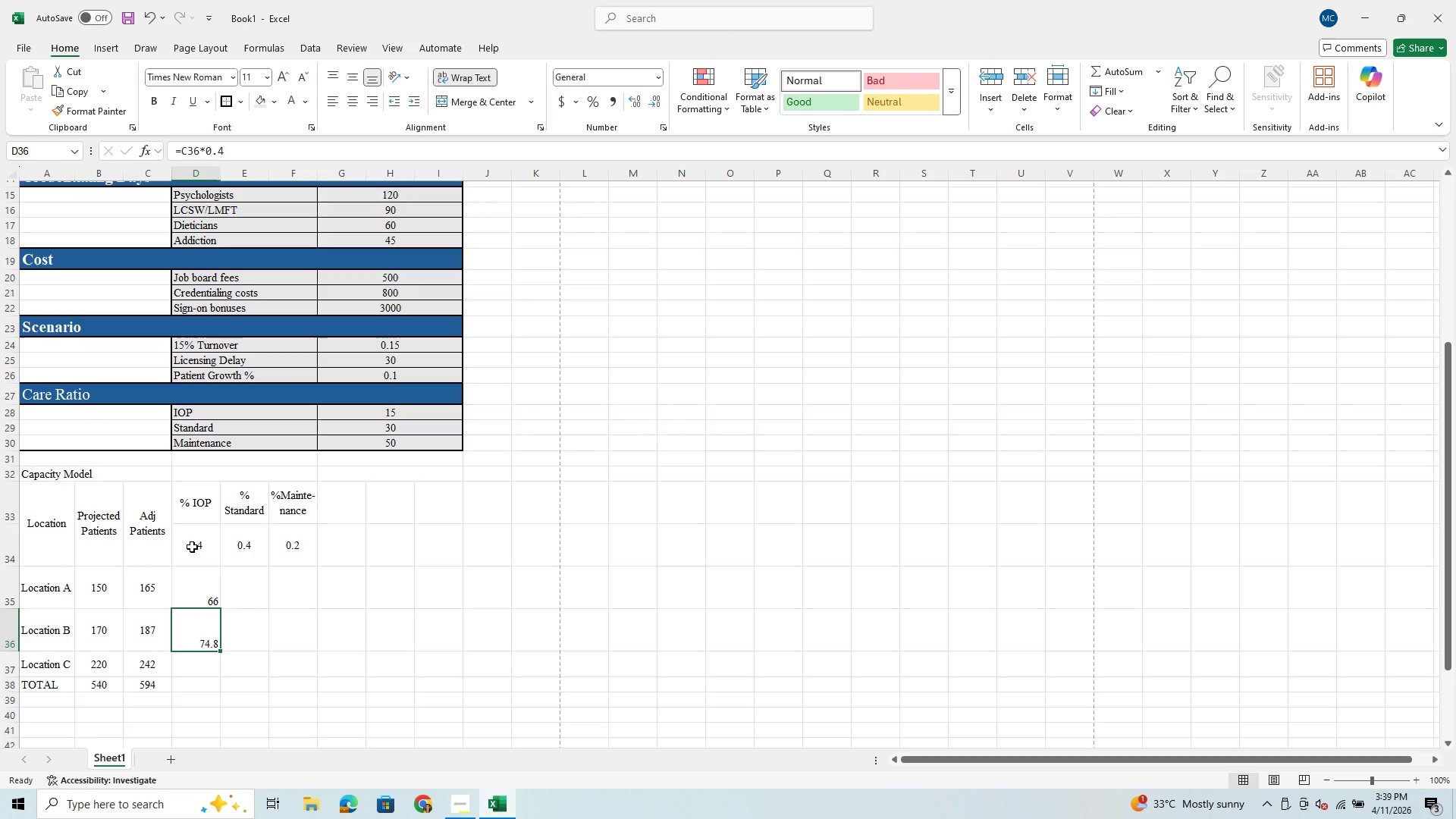 
key(Equal)
 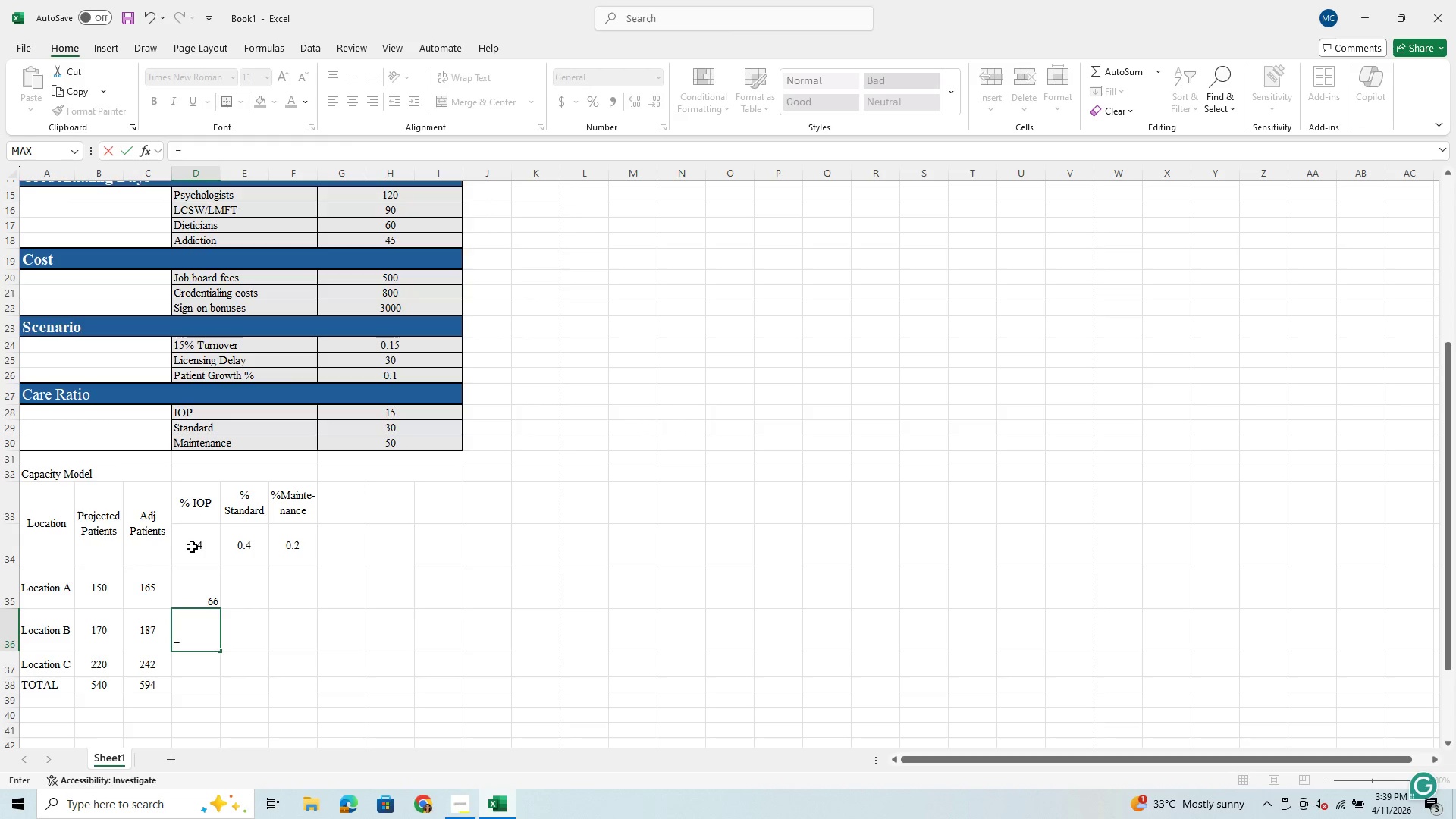 
key(ArrowLeft)
 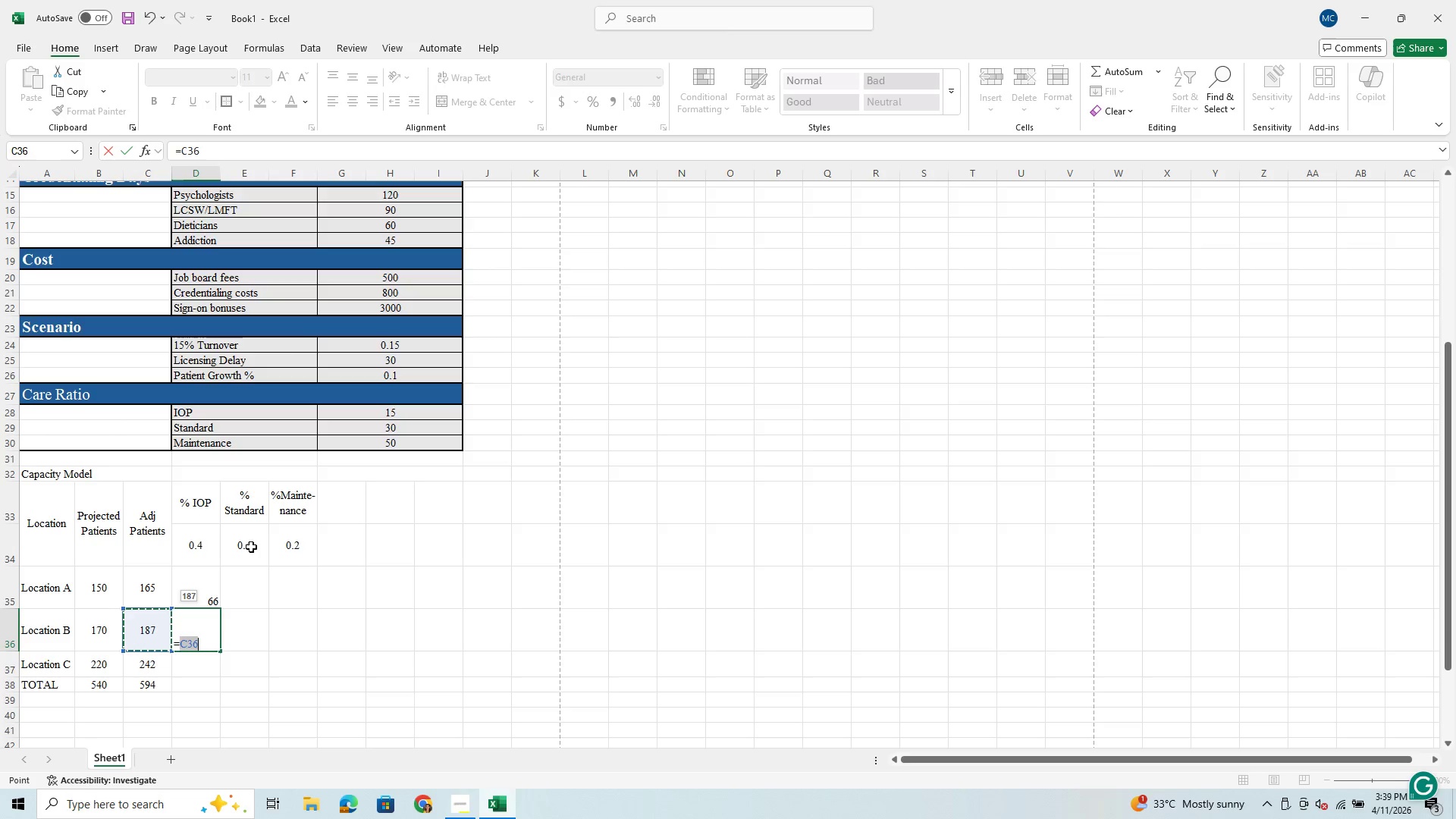 
left_click([205, 552])
 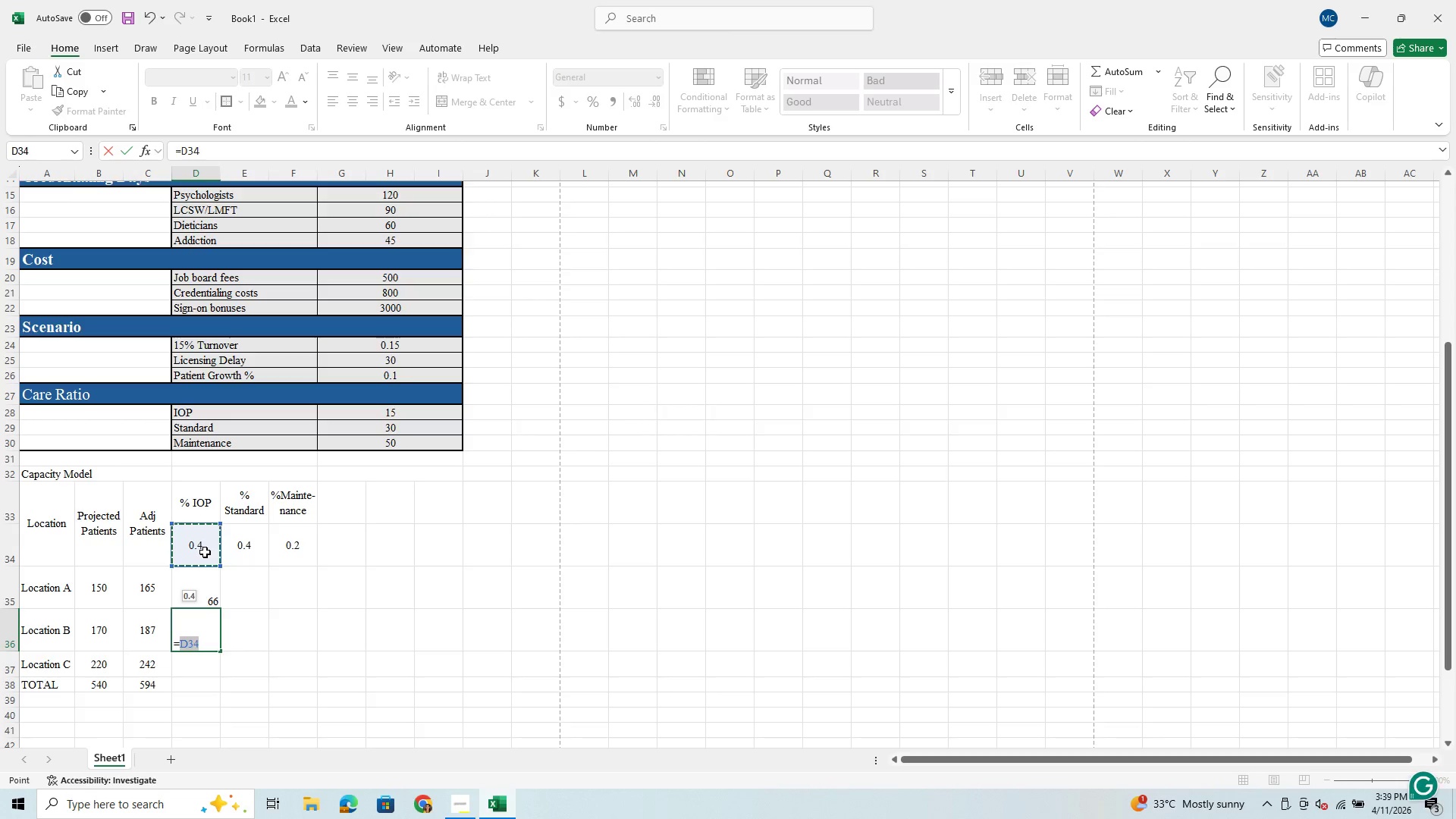 
key(Enter)
 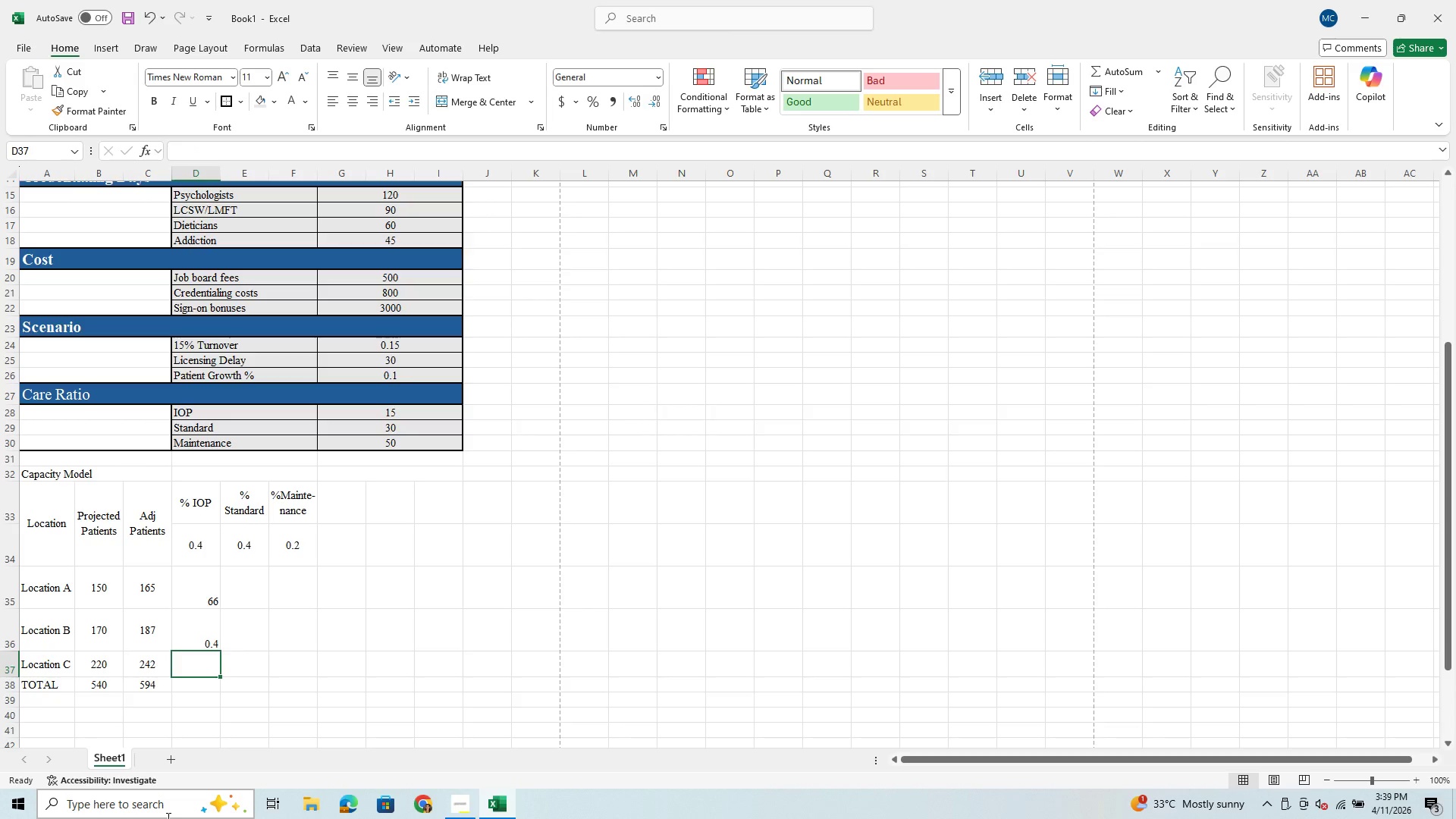 
wait(5.91)
 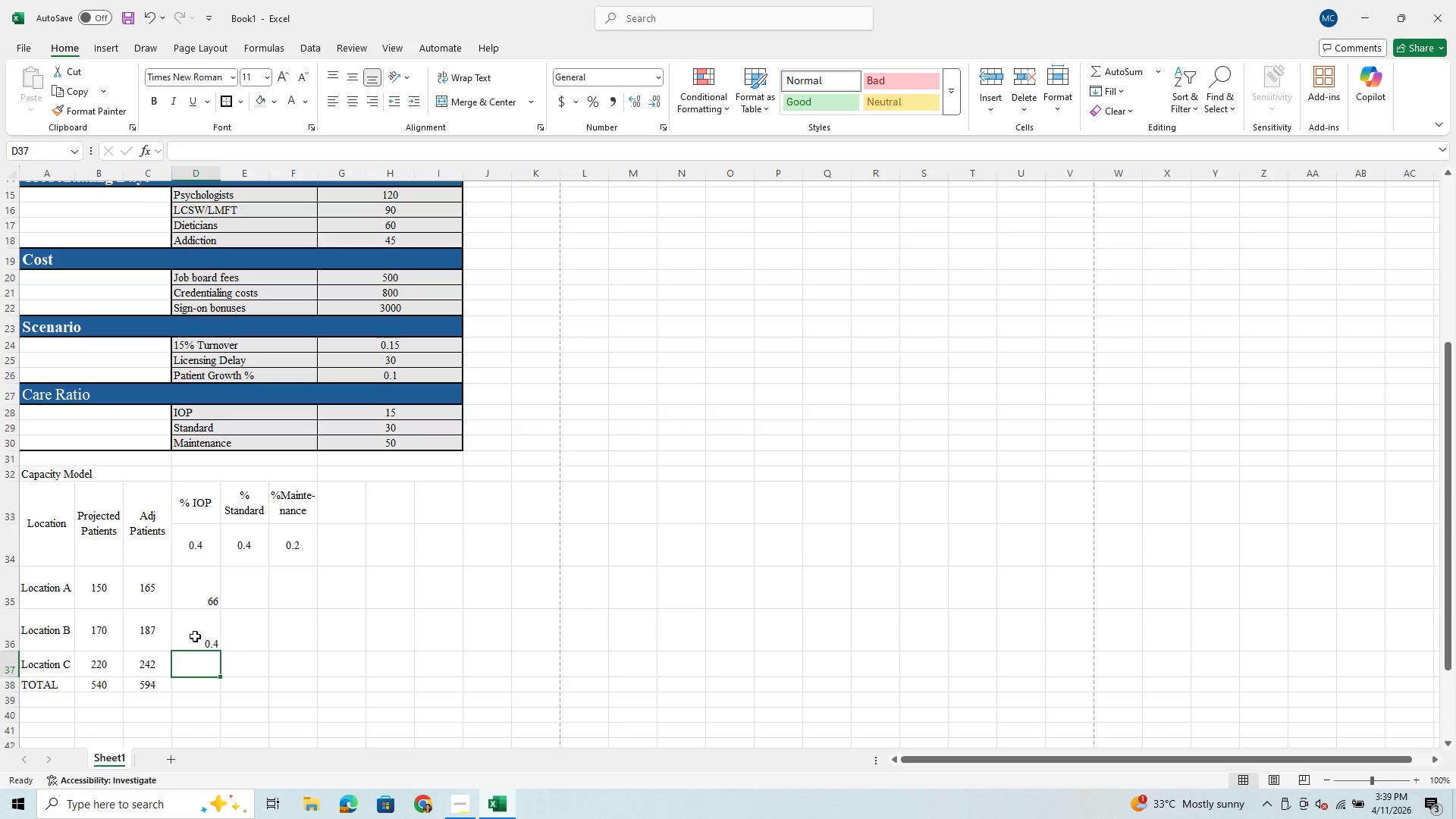 
left_click([200, 634])
 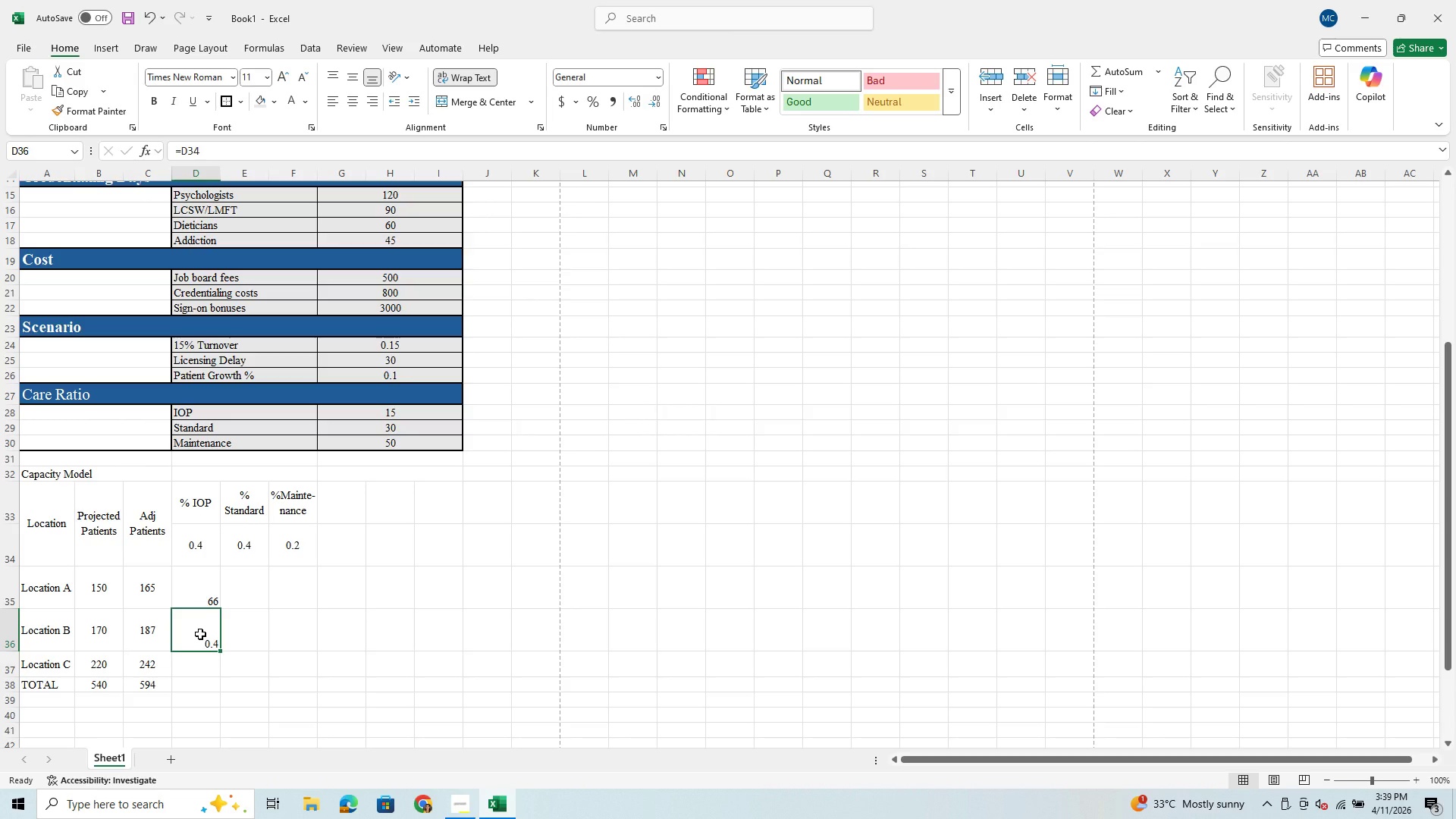 
hold_key(key=Equal, duration=0.34)
 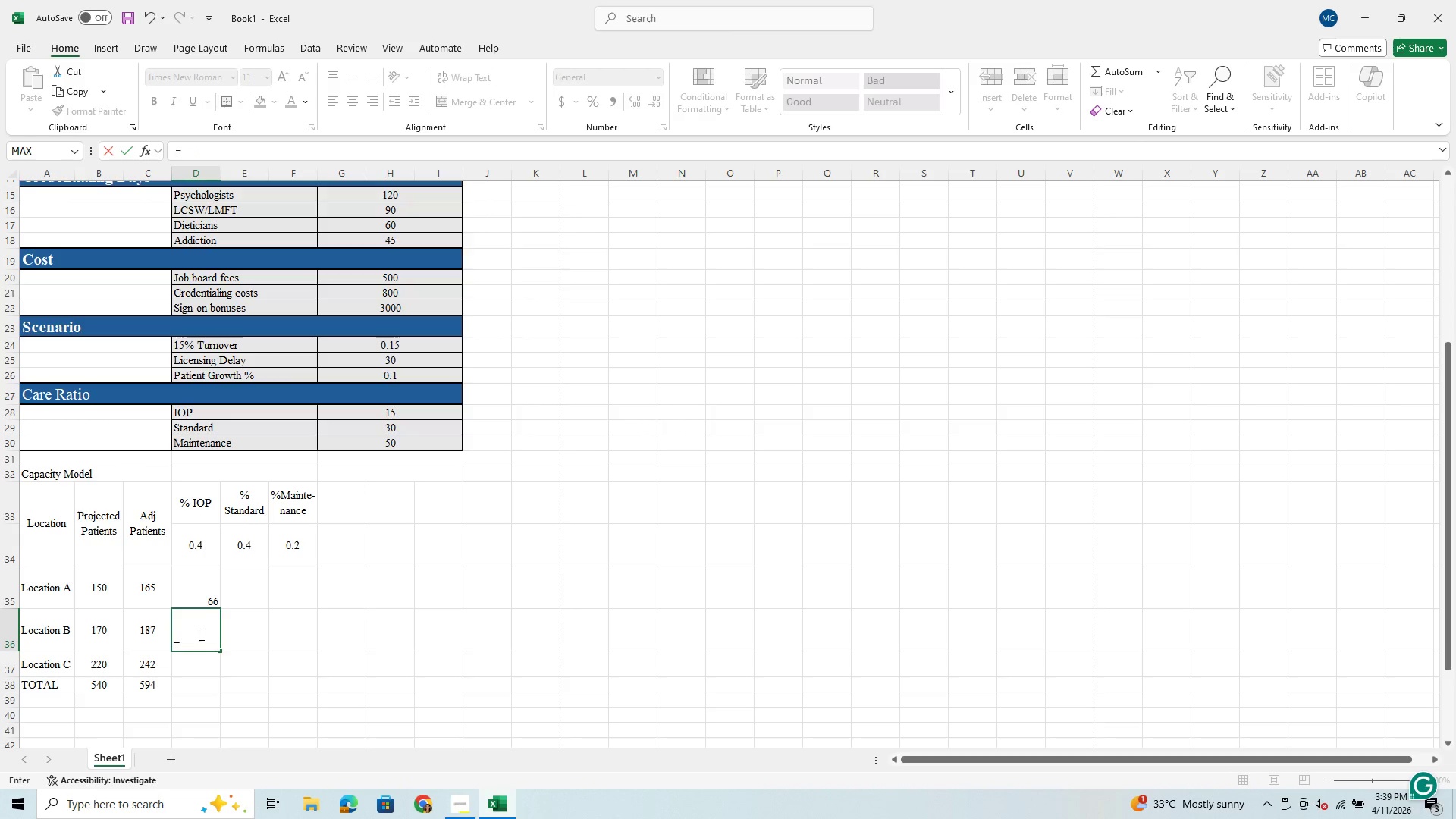 
key(ArrowLeft)
 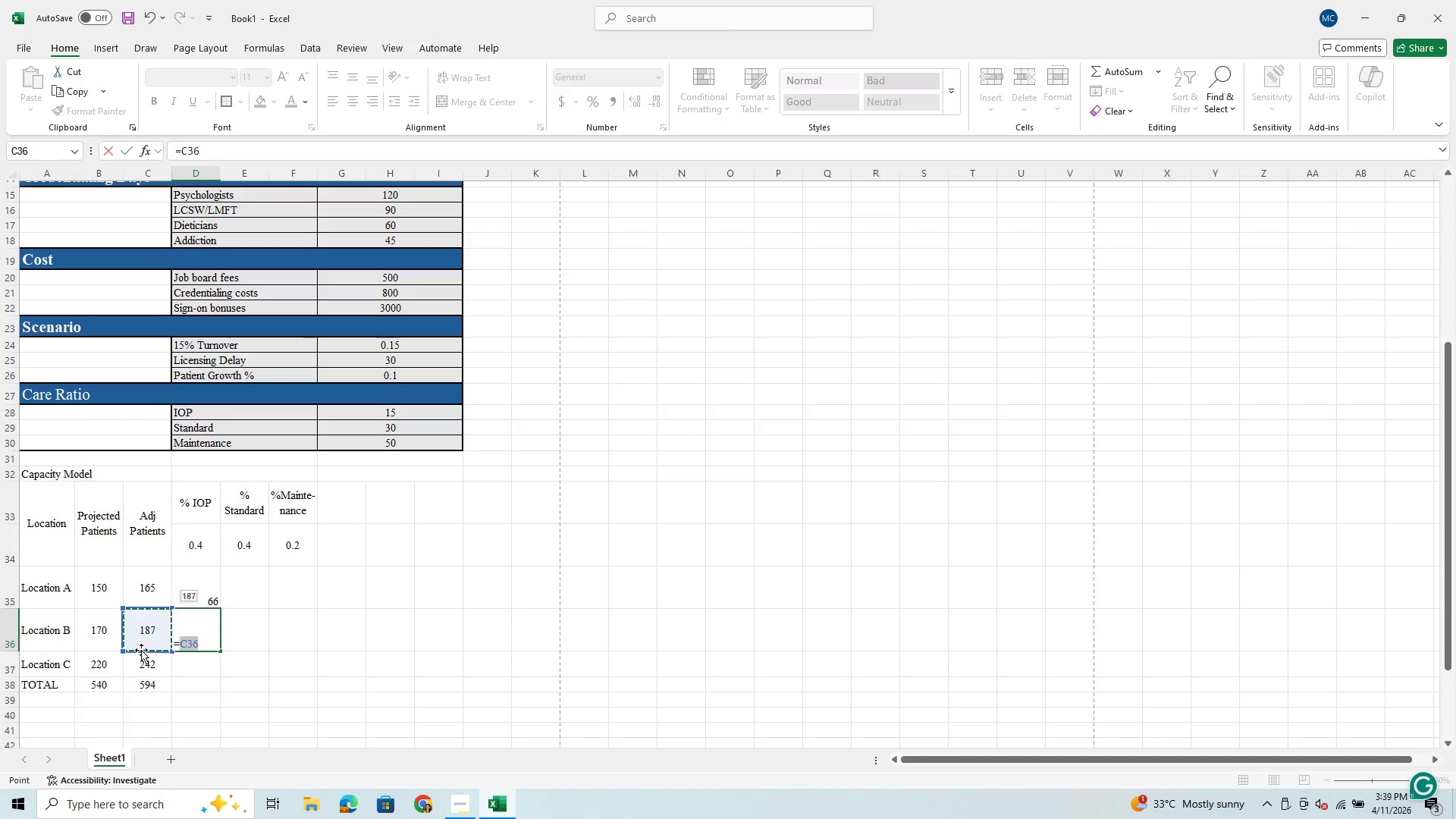 
wait(6.03)
 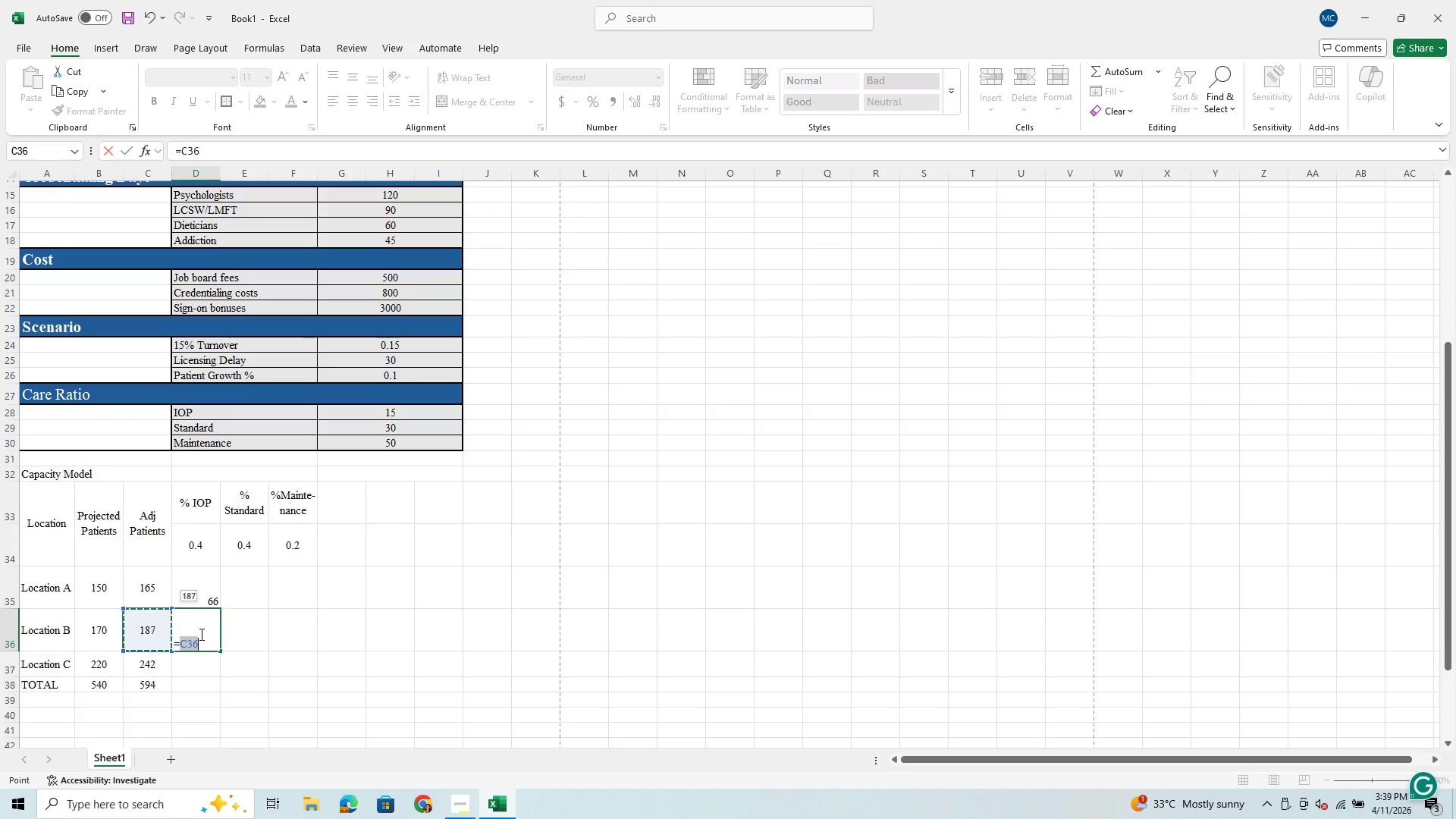 
key(Shift+8)
 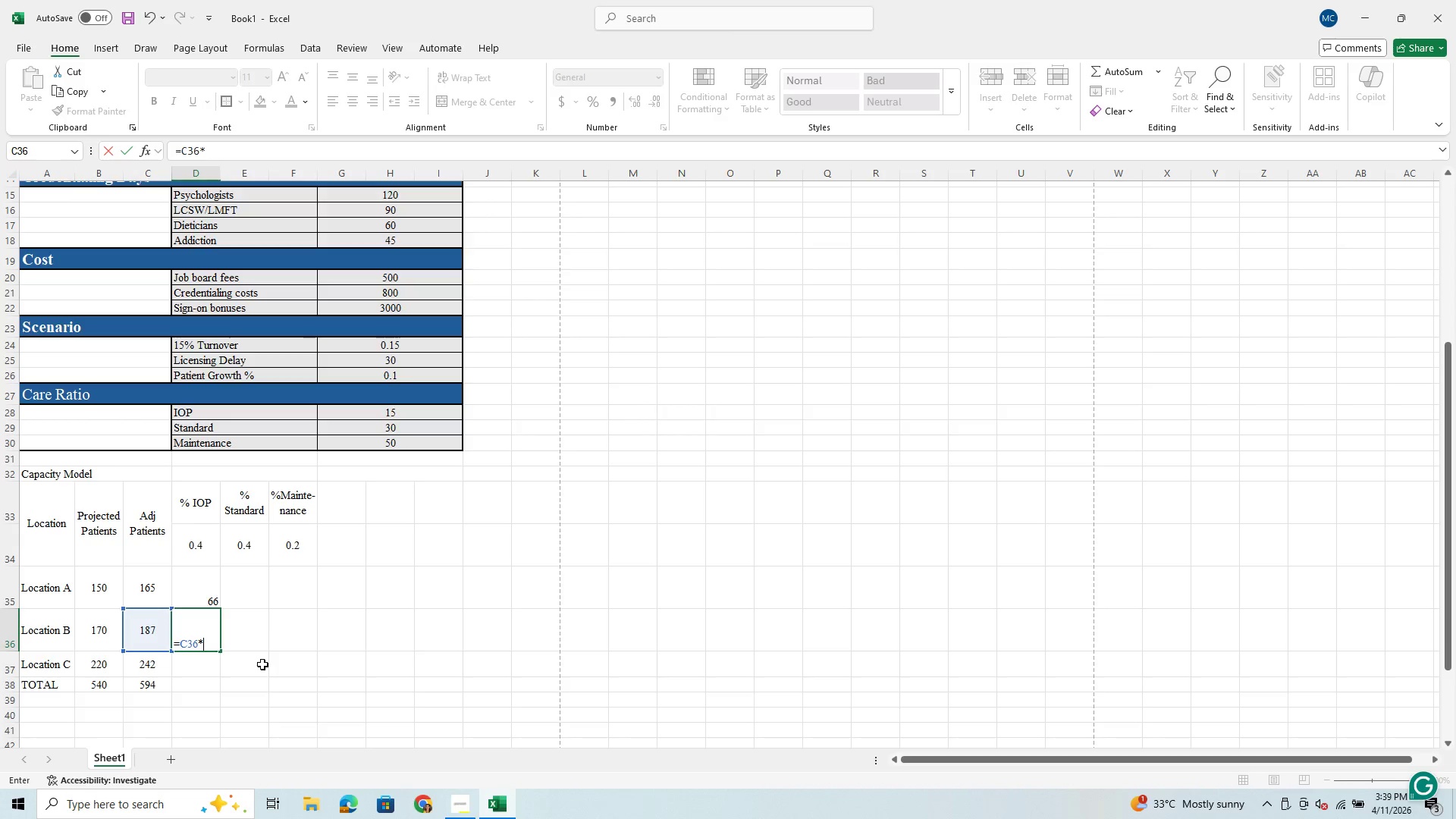 
left_click([206, 527])
 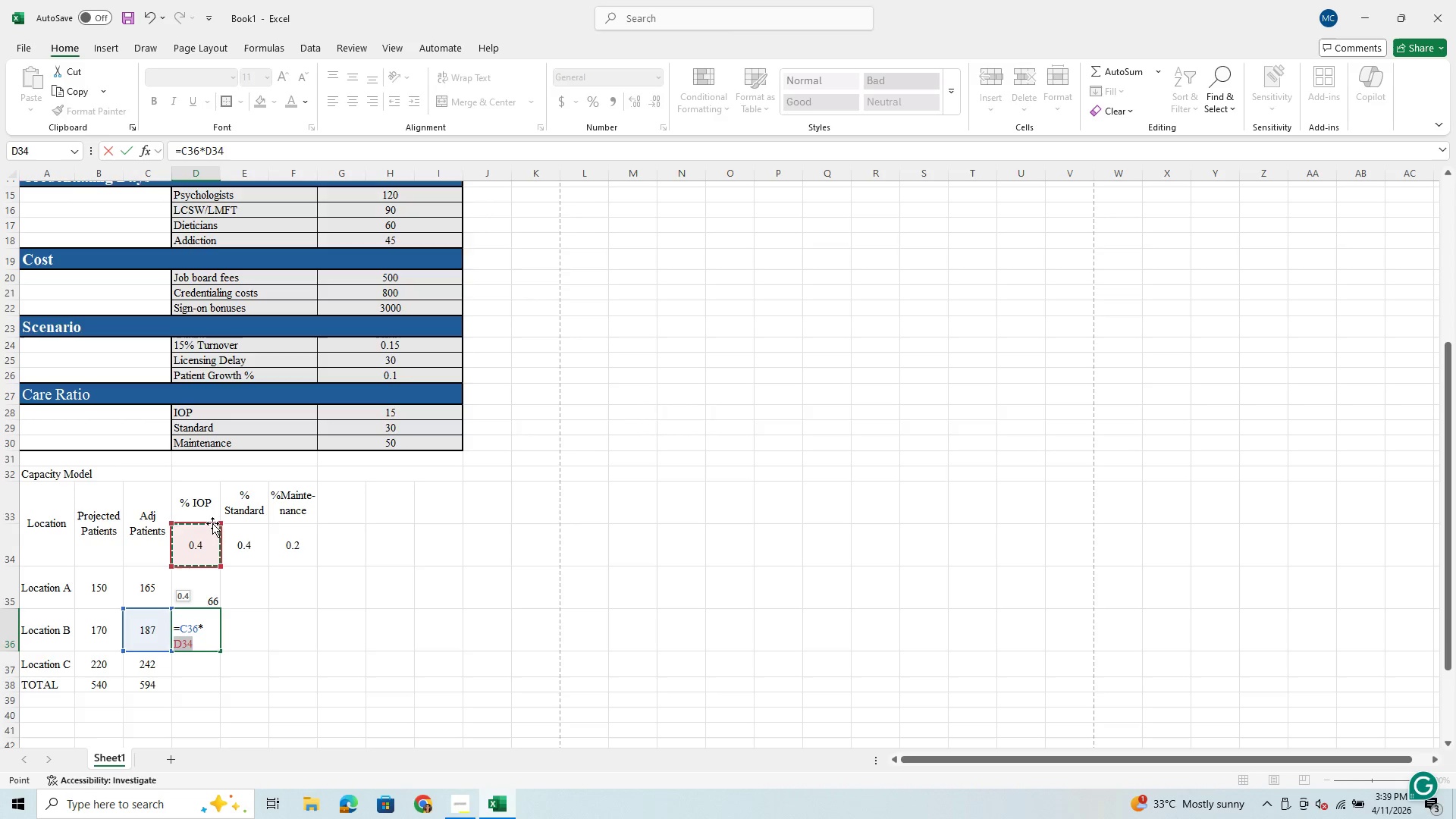 
key(Enter)
 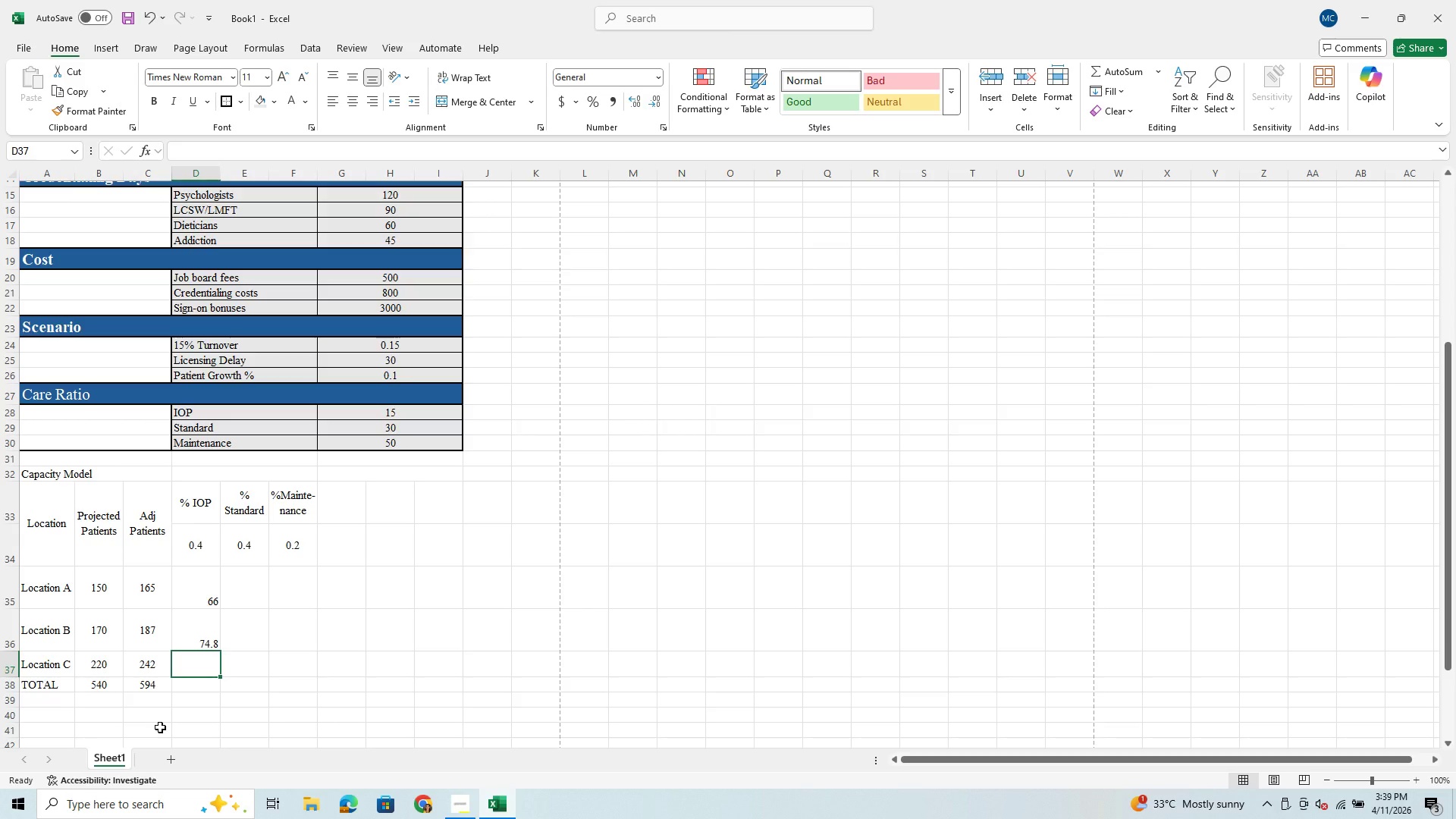 
key(Equal)
 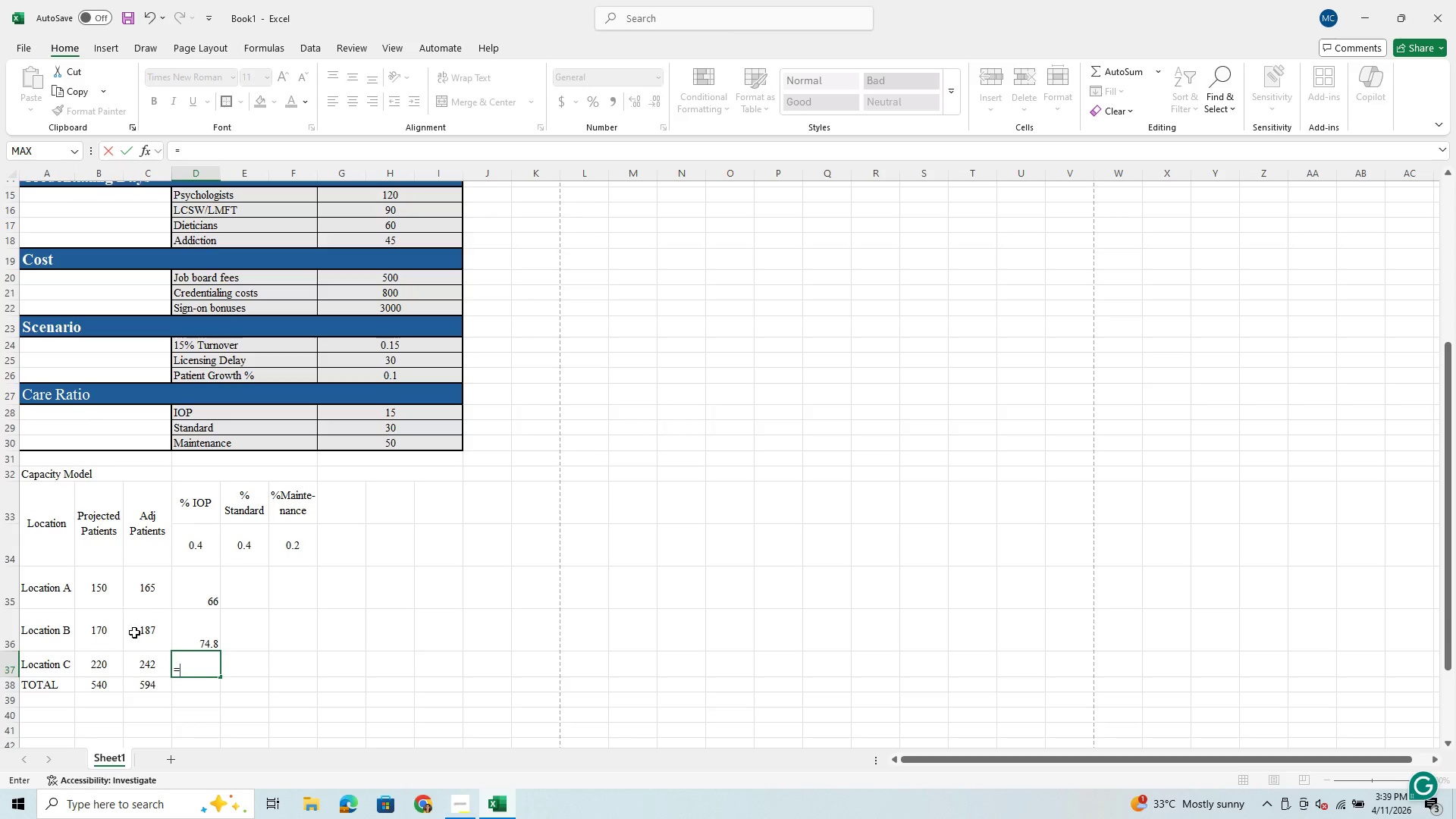 
left_click([146, 665])
 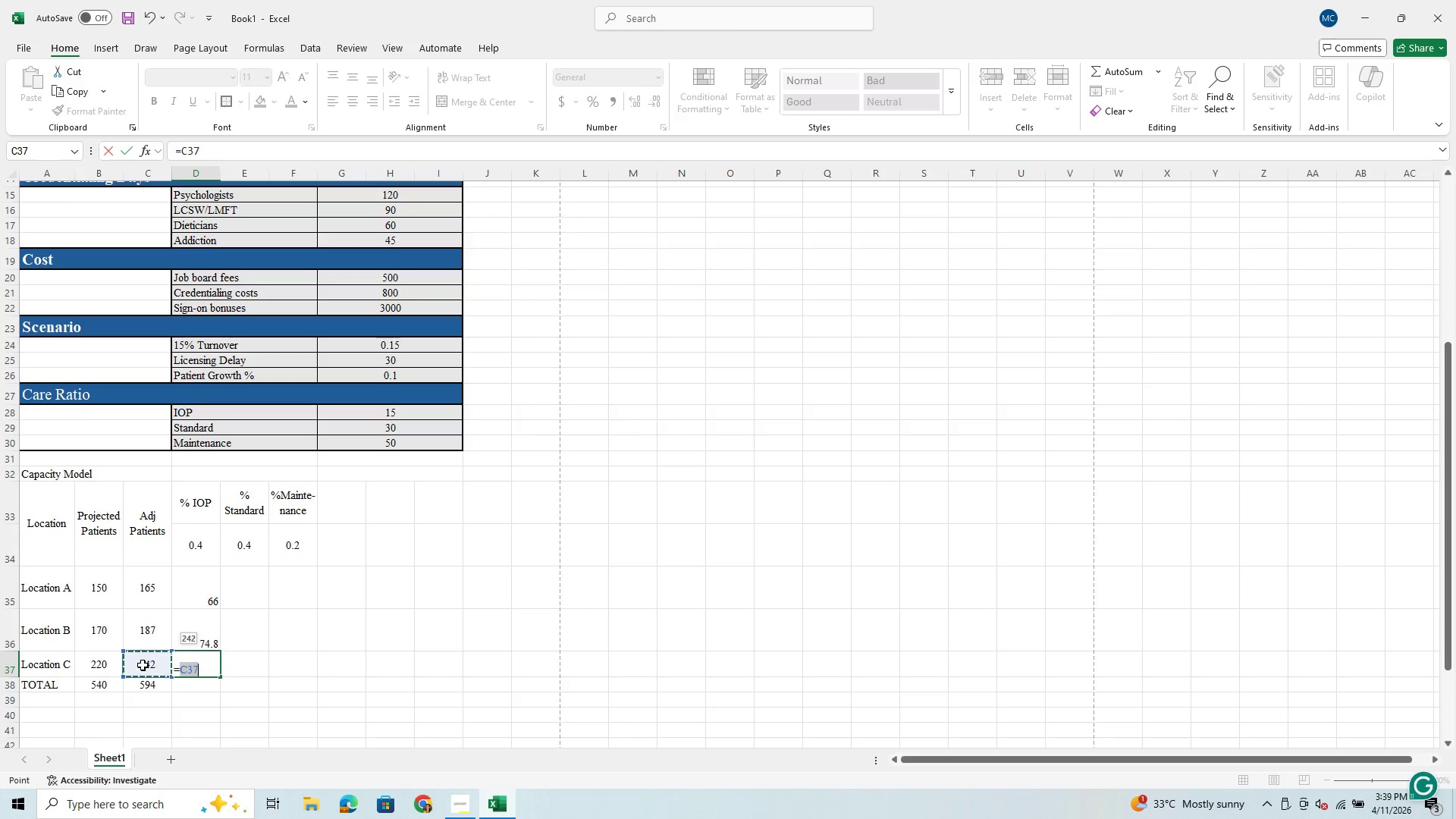 
key(Shift+8)
 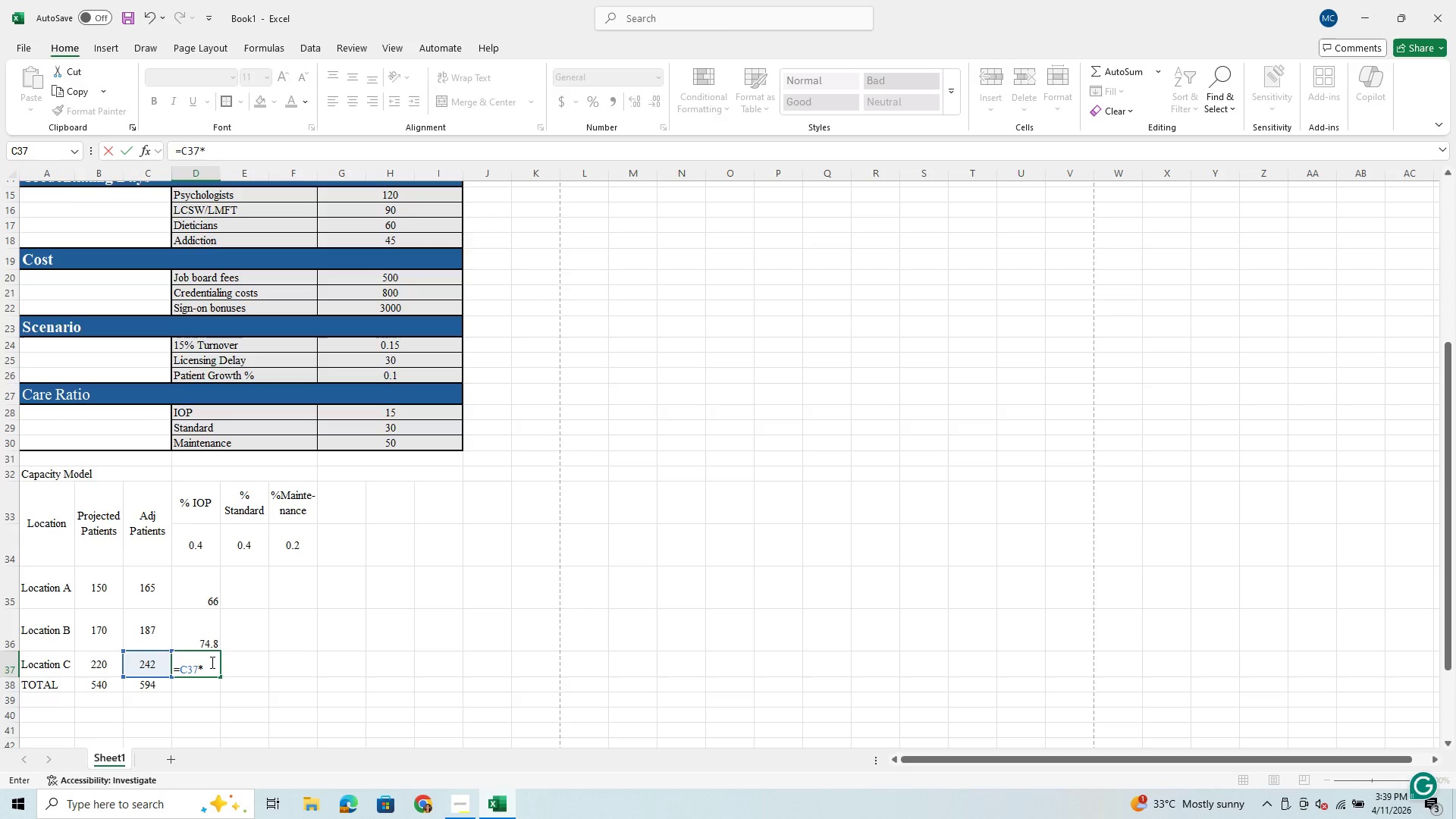 
wait(6.14)
 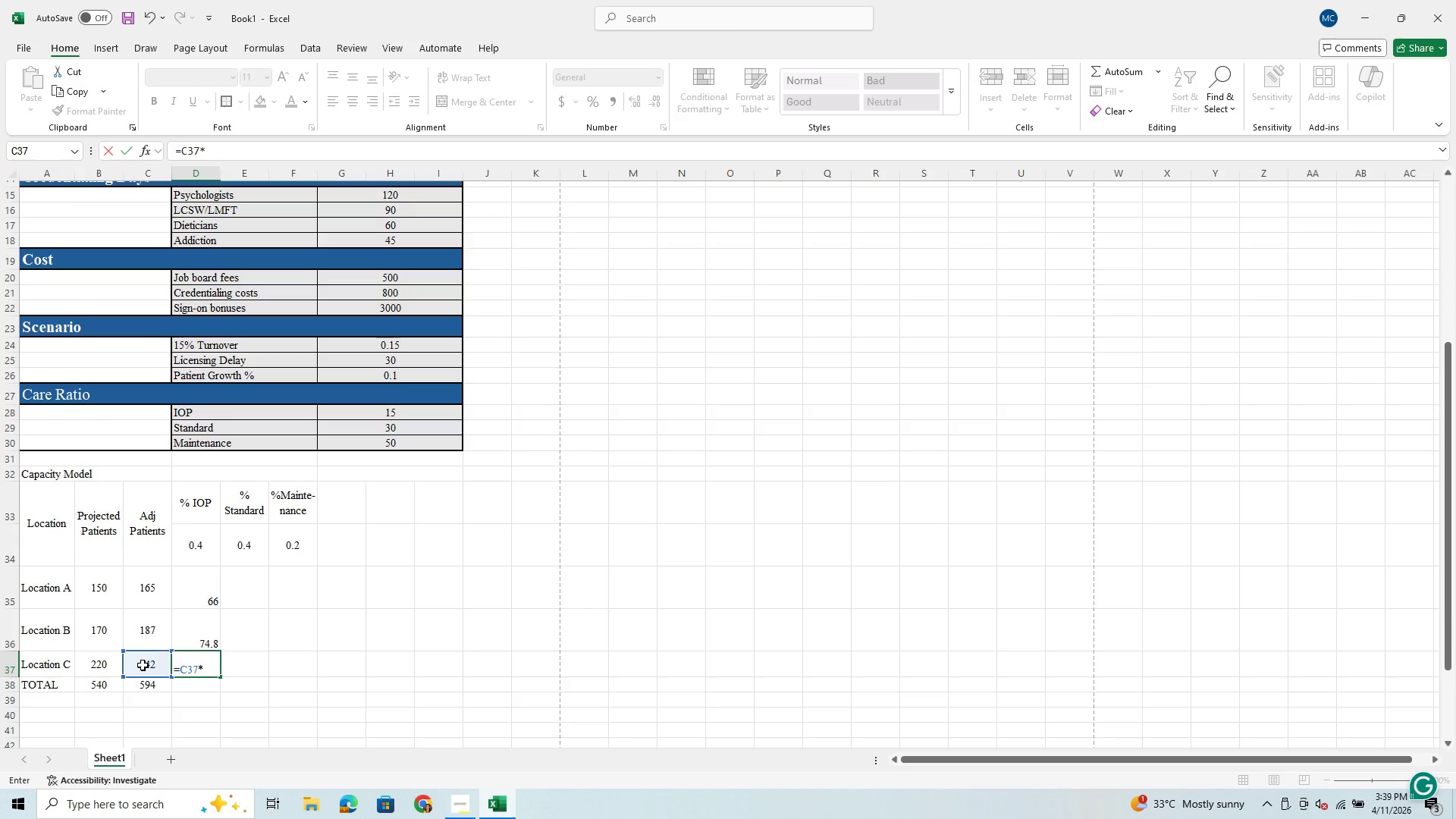 
left_click([206, 546])
 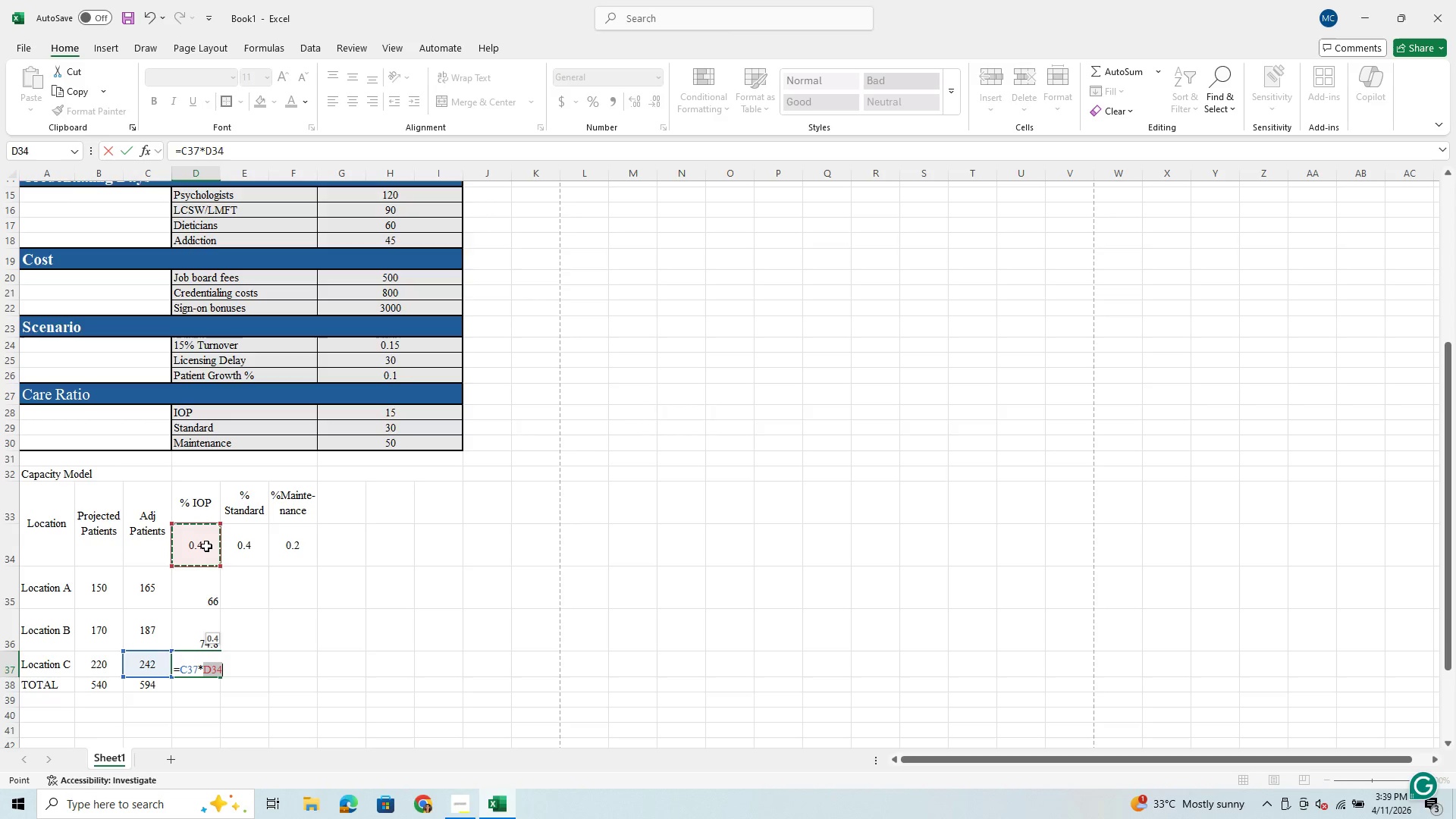 
key(Enter)
 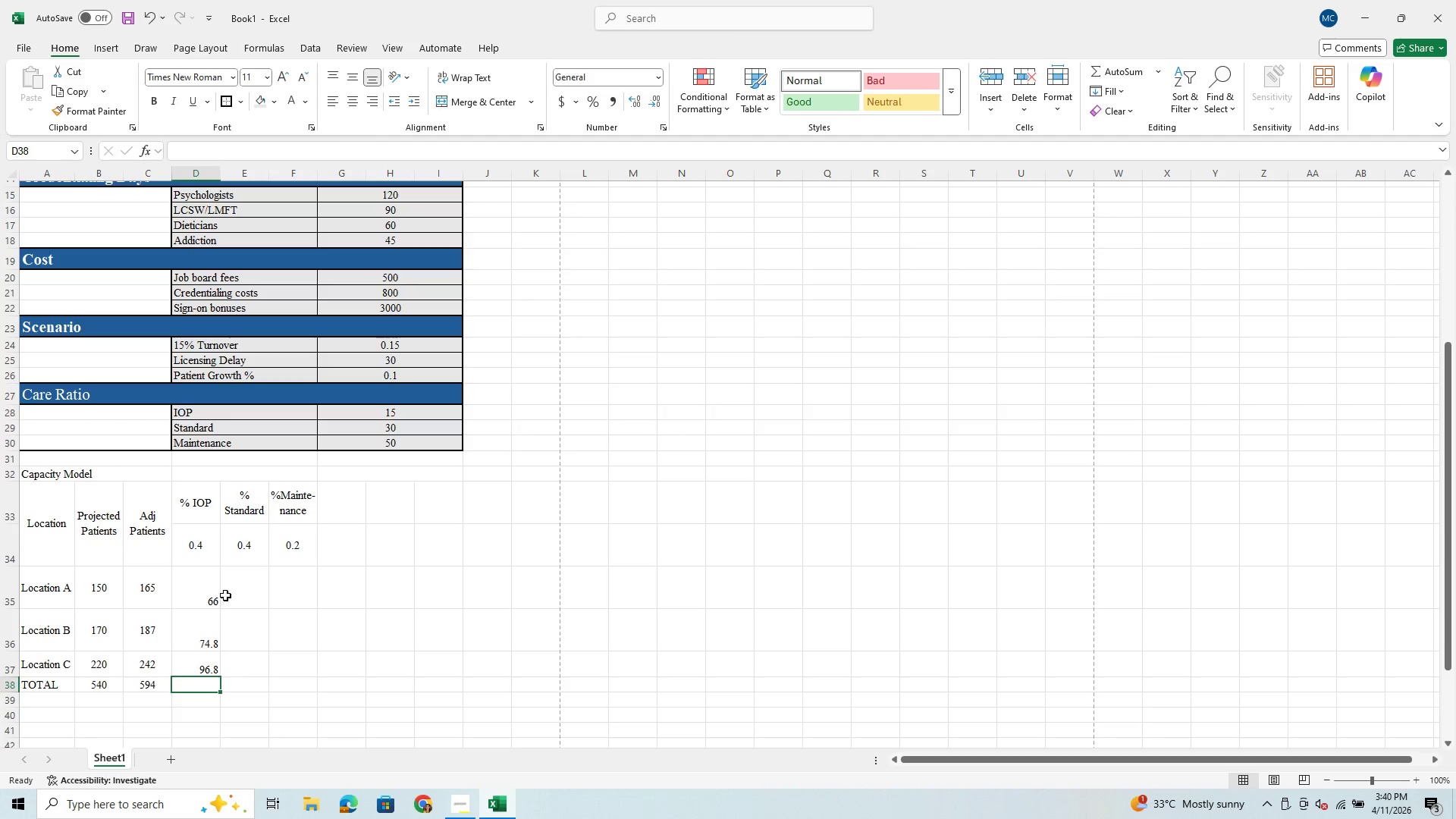 
wait(6.95)
 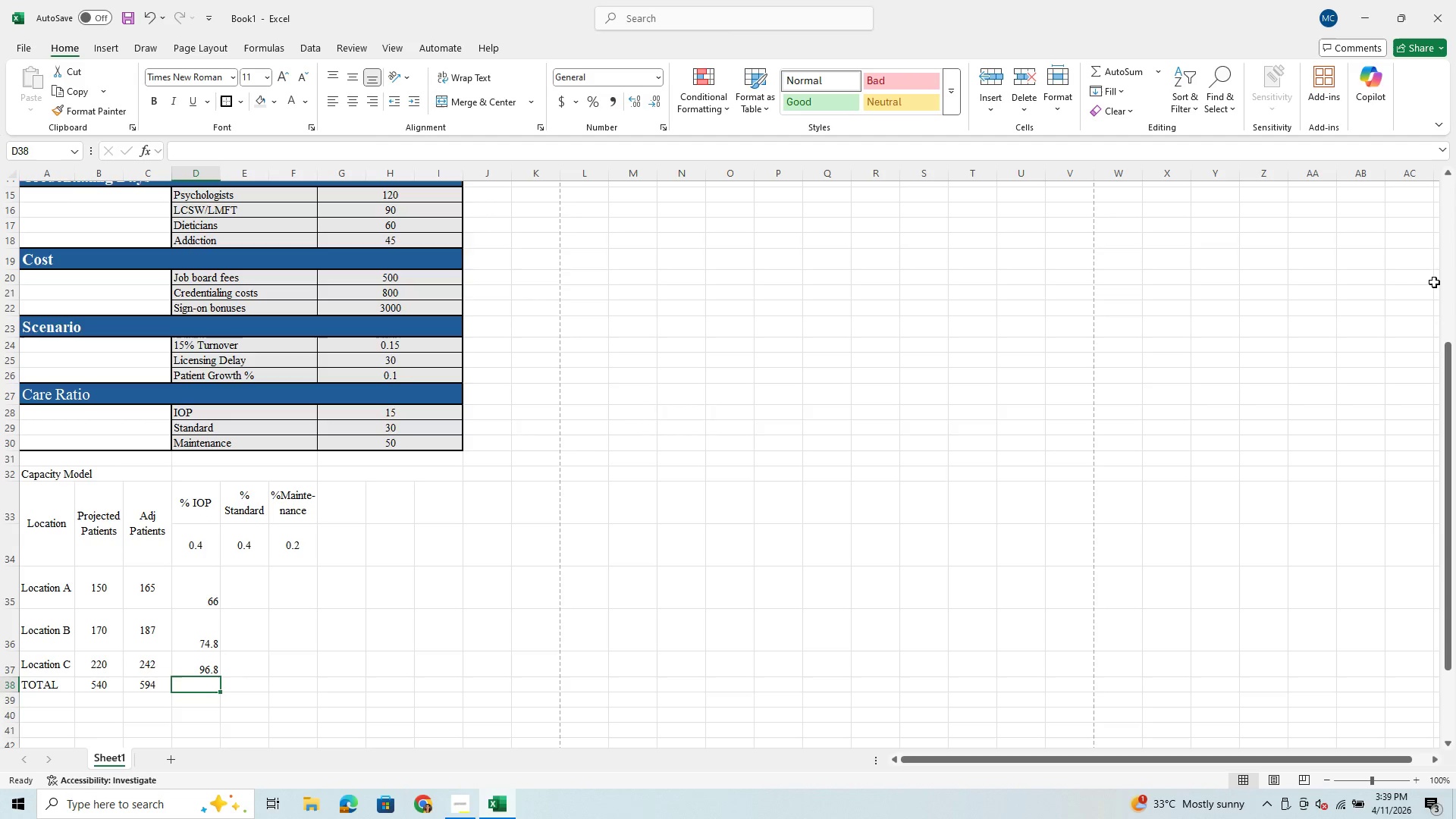 
key(Equal)
 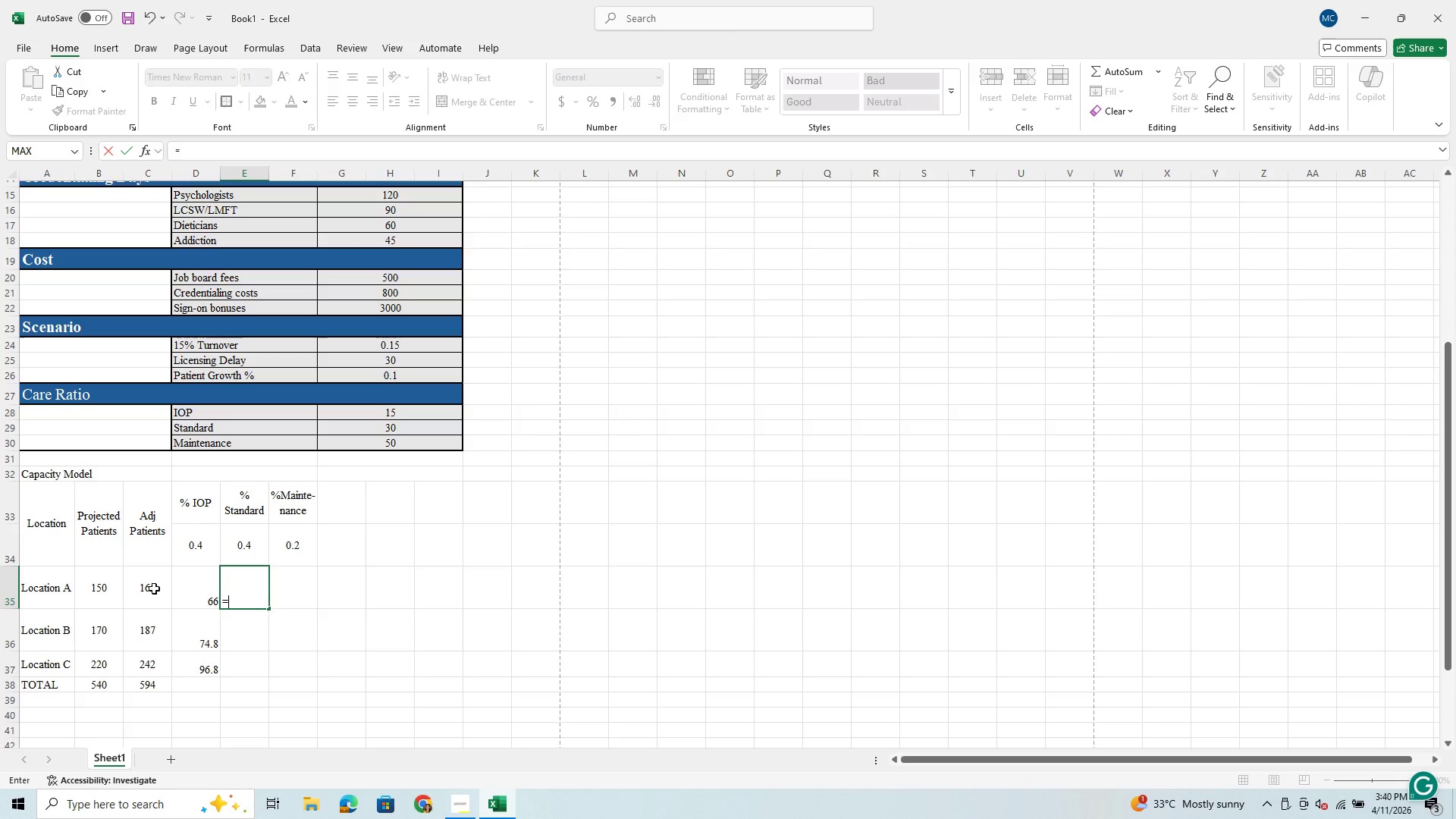 
left_click([154, 588])
 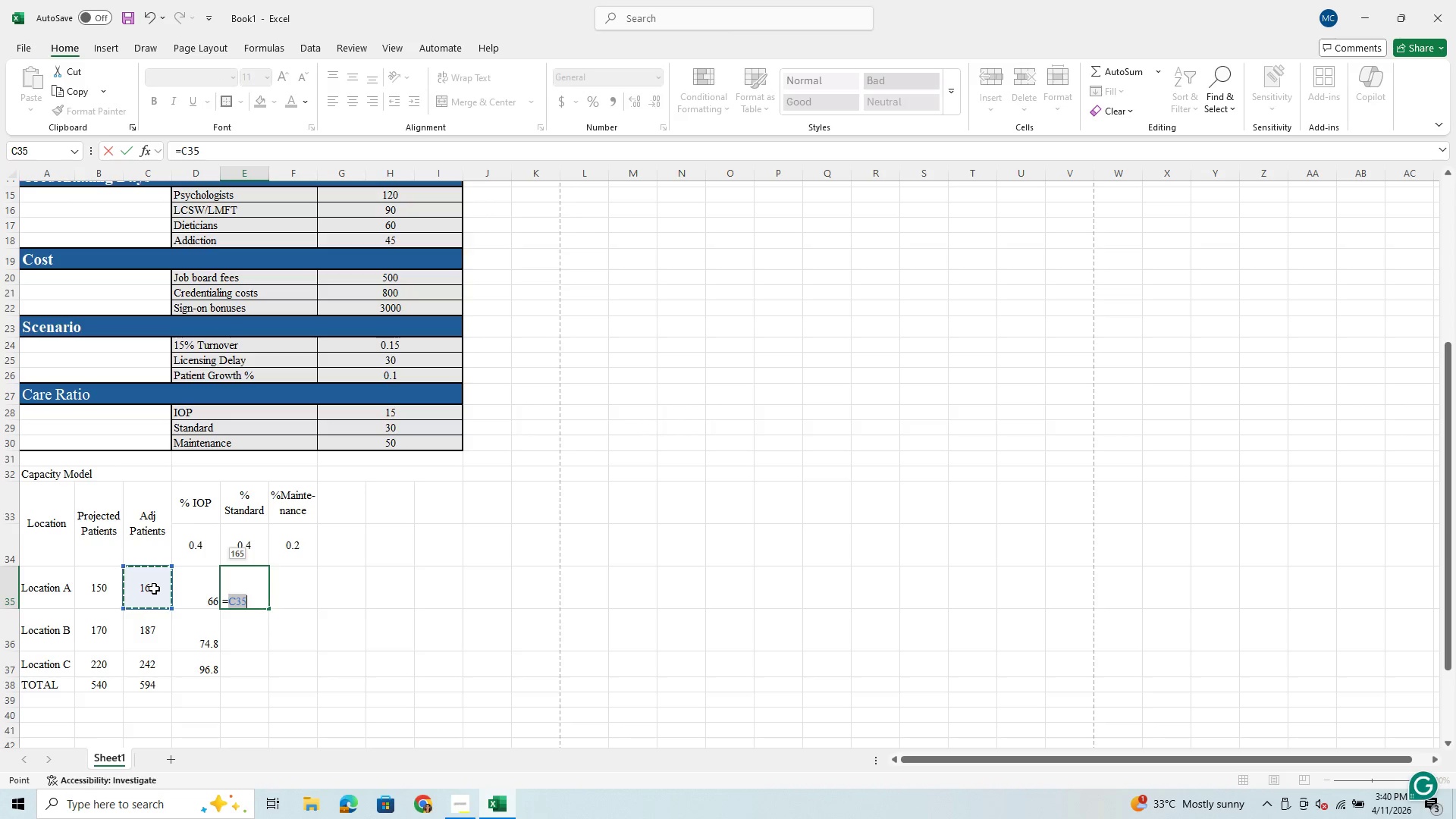 
hold_key(key=ShiftRight, duration=1.05)
 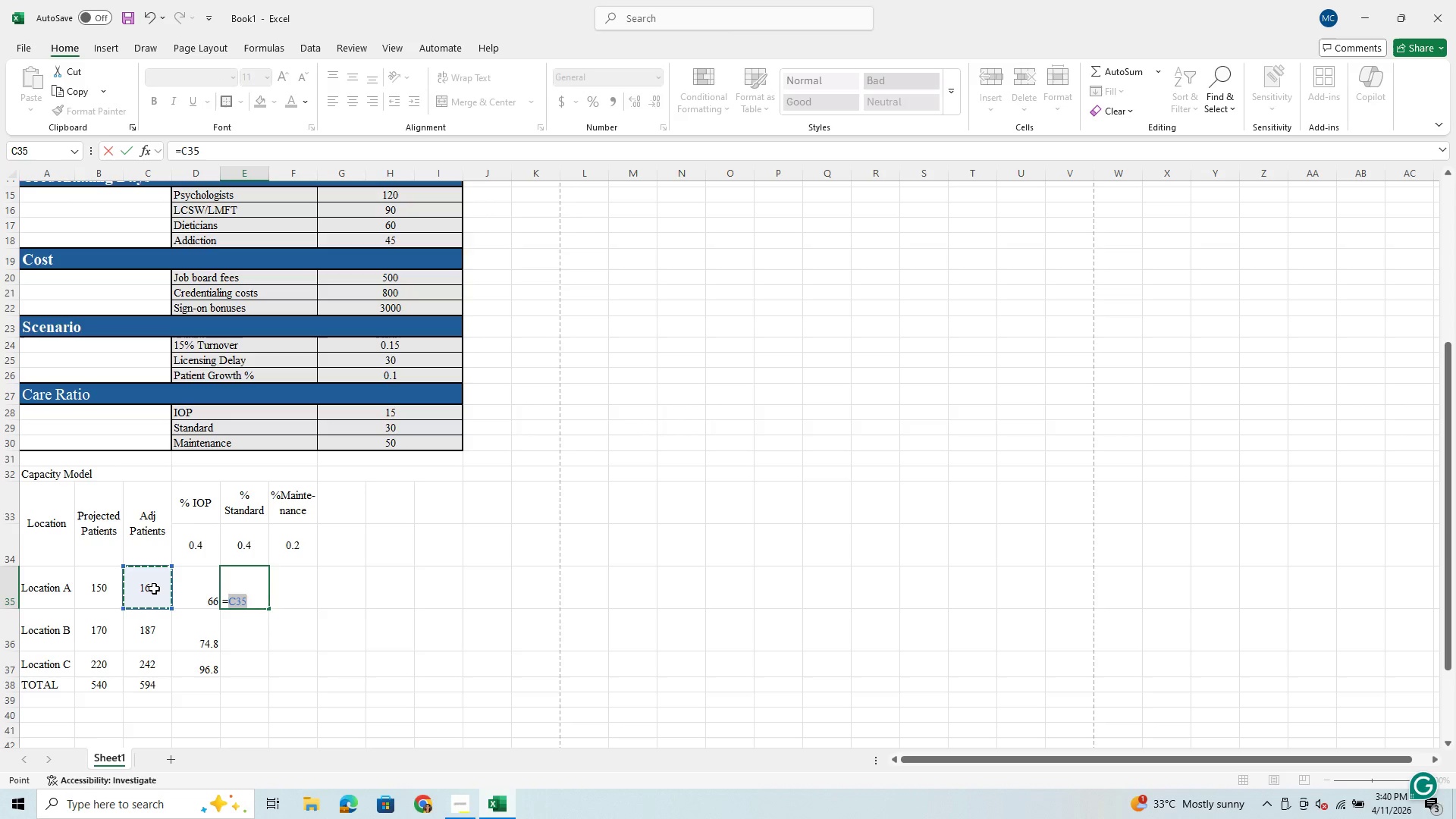 
key(Shift+8)
 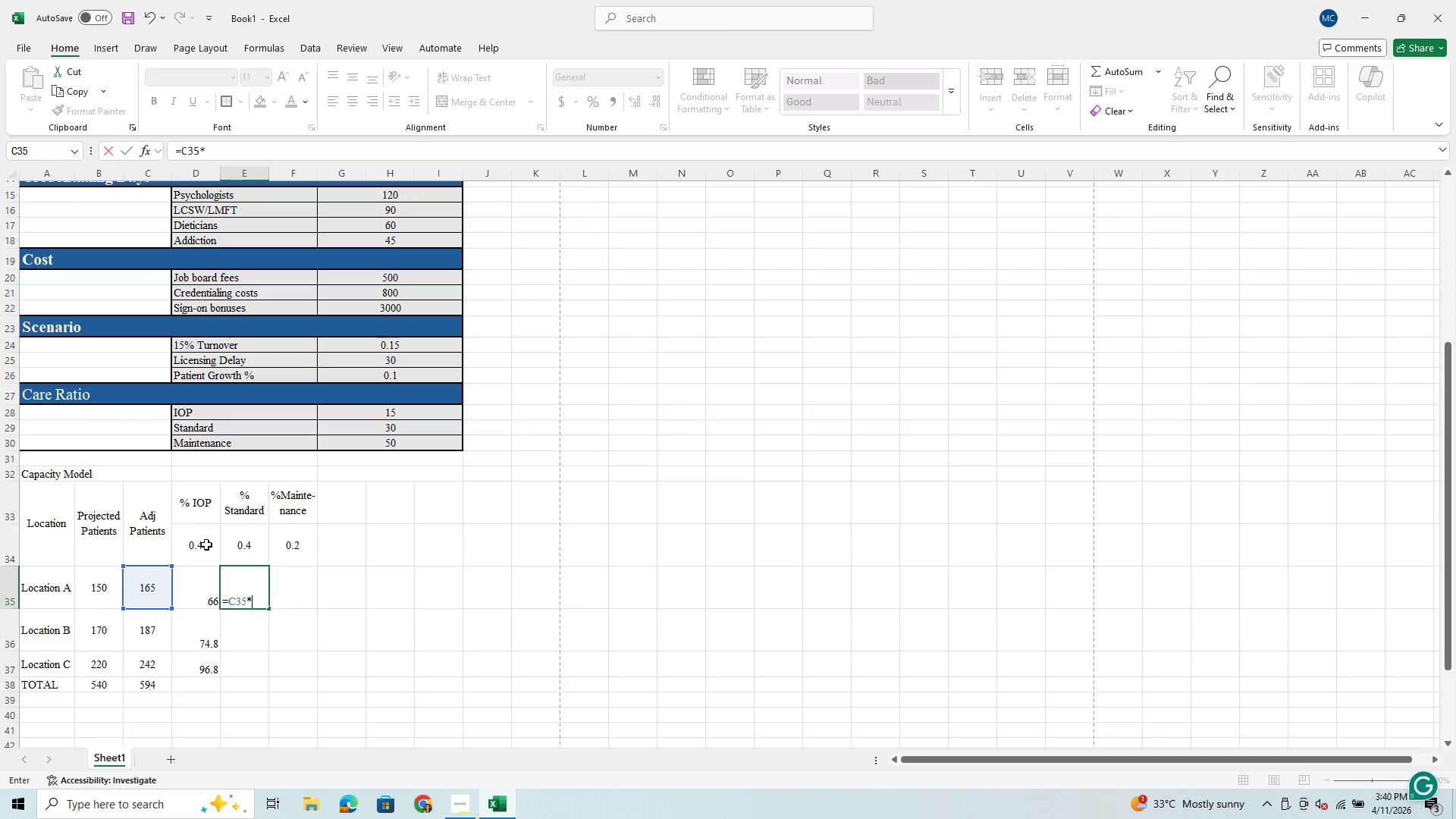 
left_click([237, 541])
 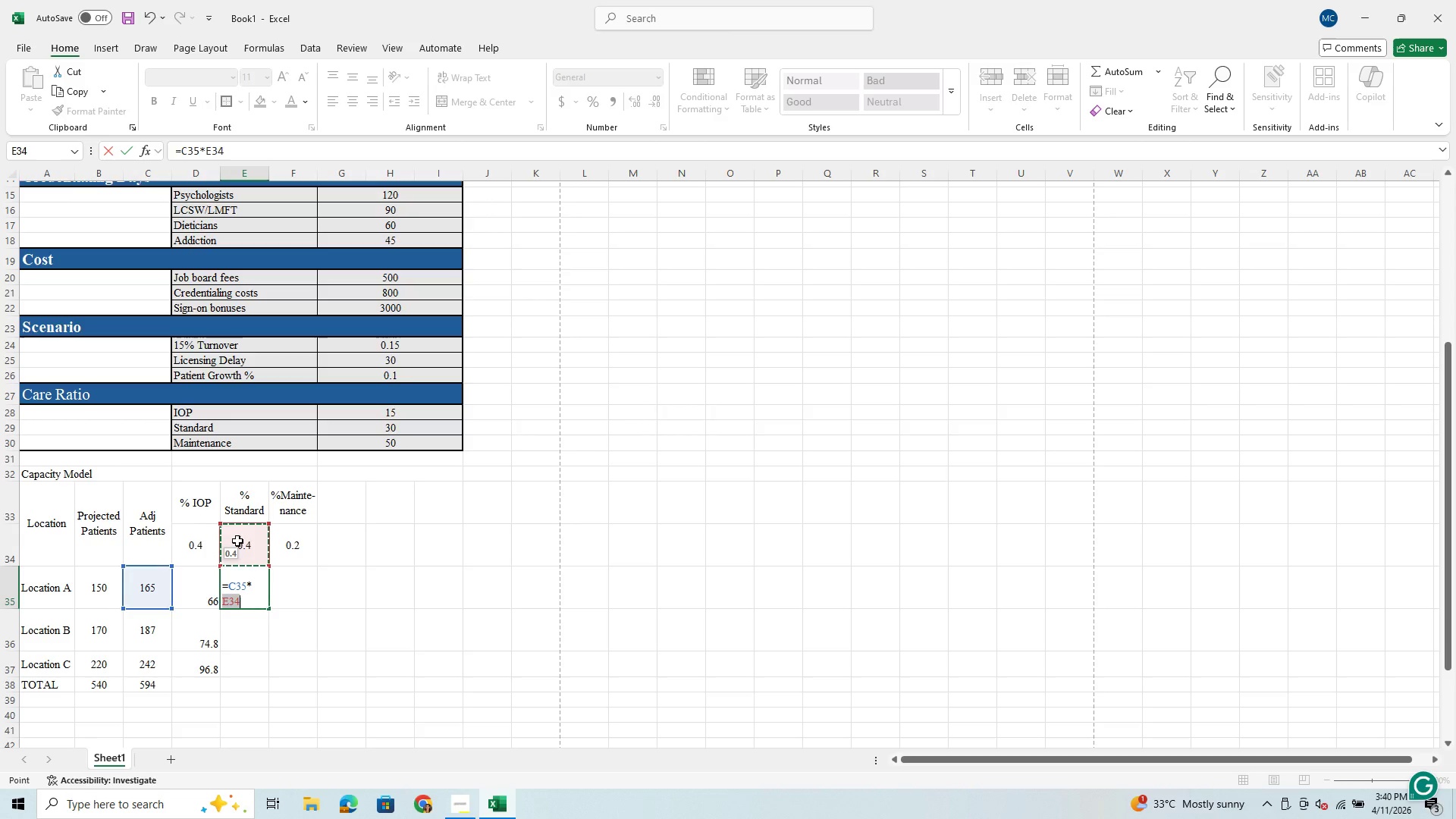 
key(Enter)
 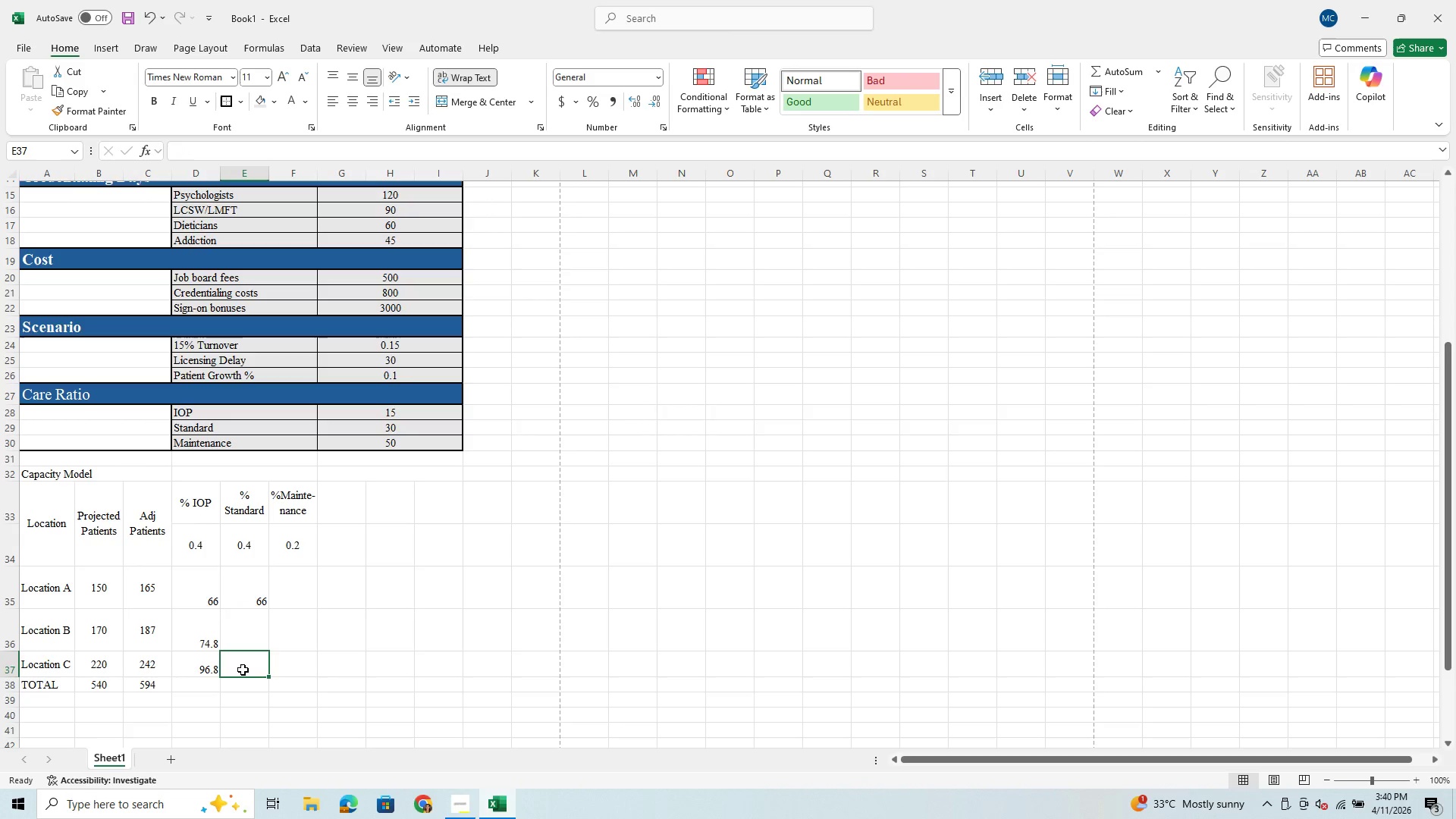 
key(Equal)
 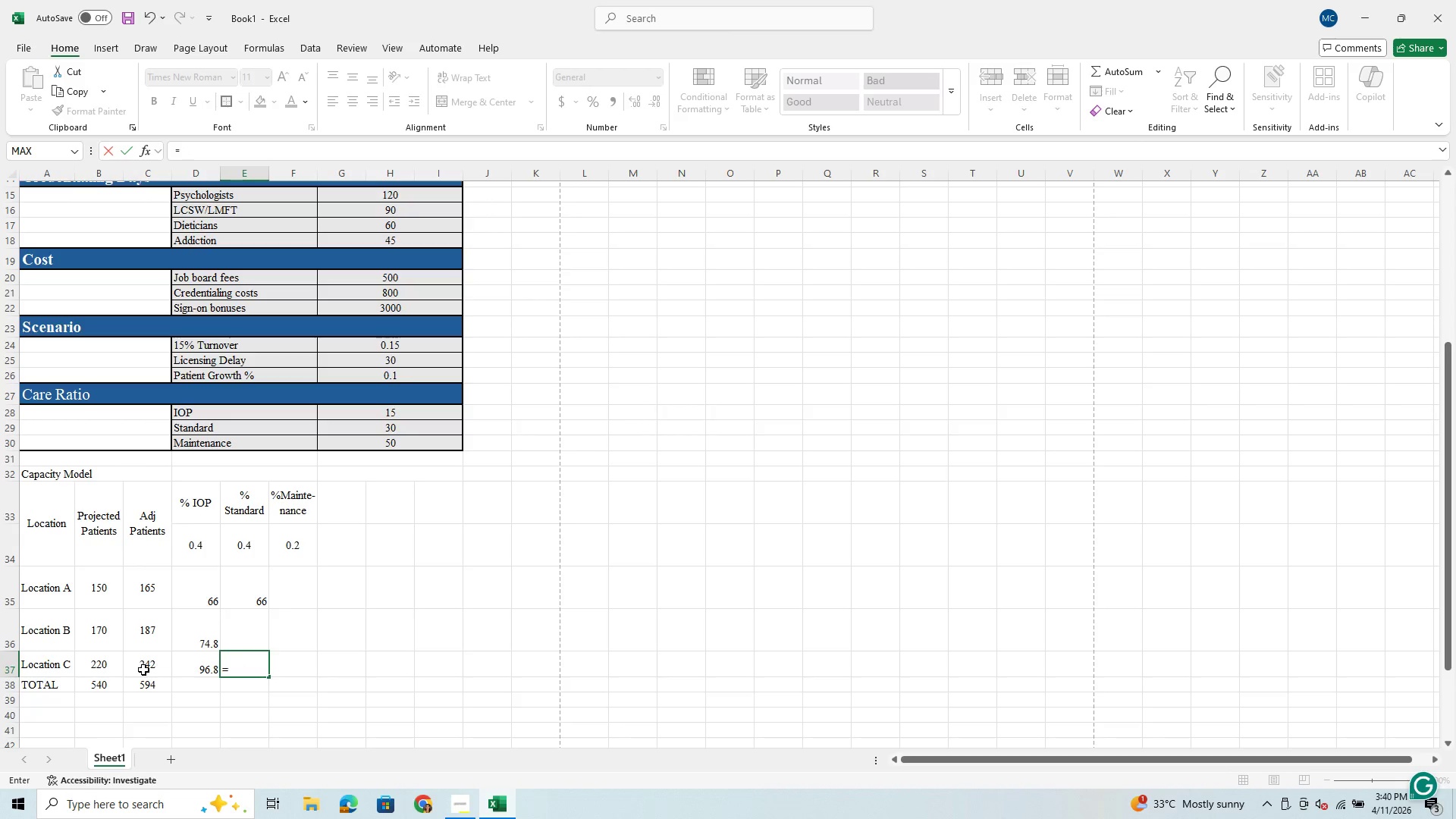 
wait(7.03)
 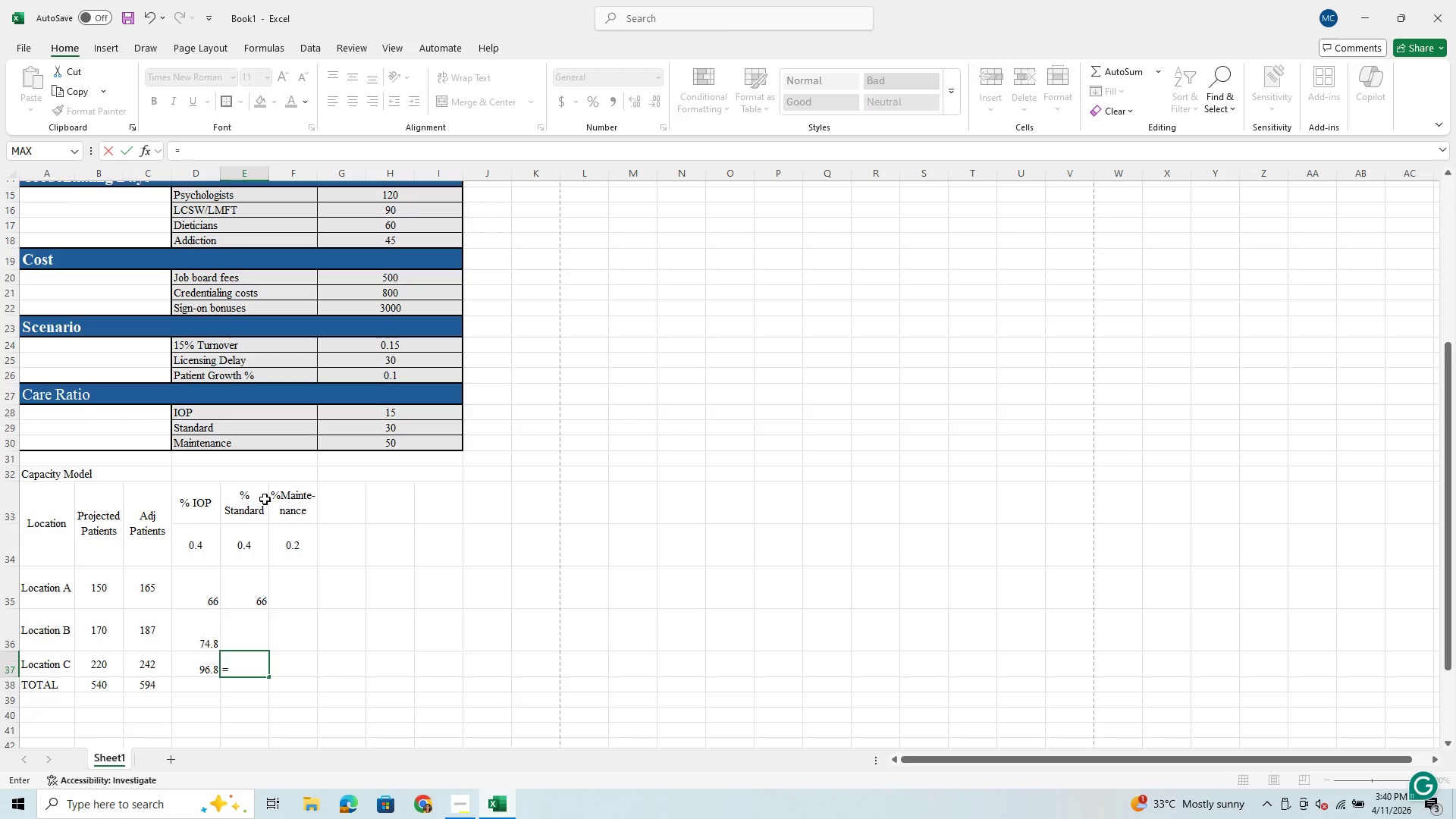 
left_click([257, 632])
 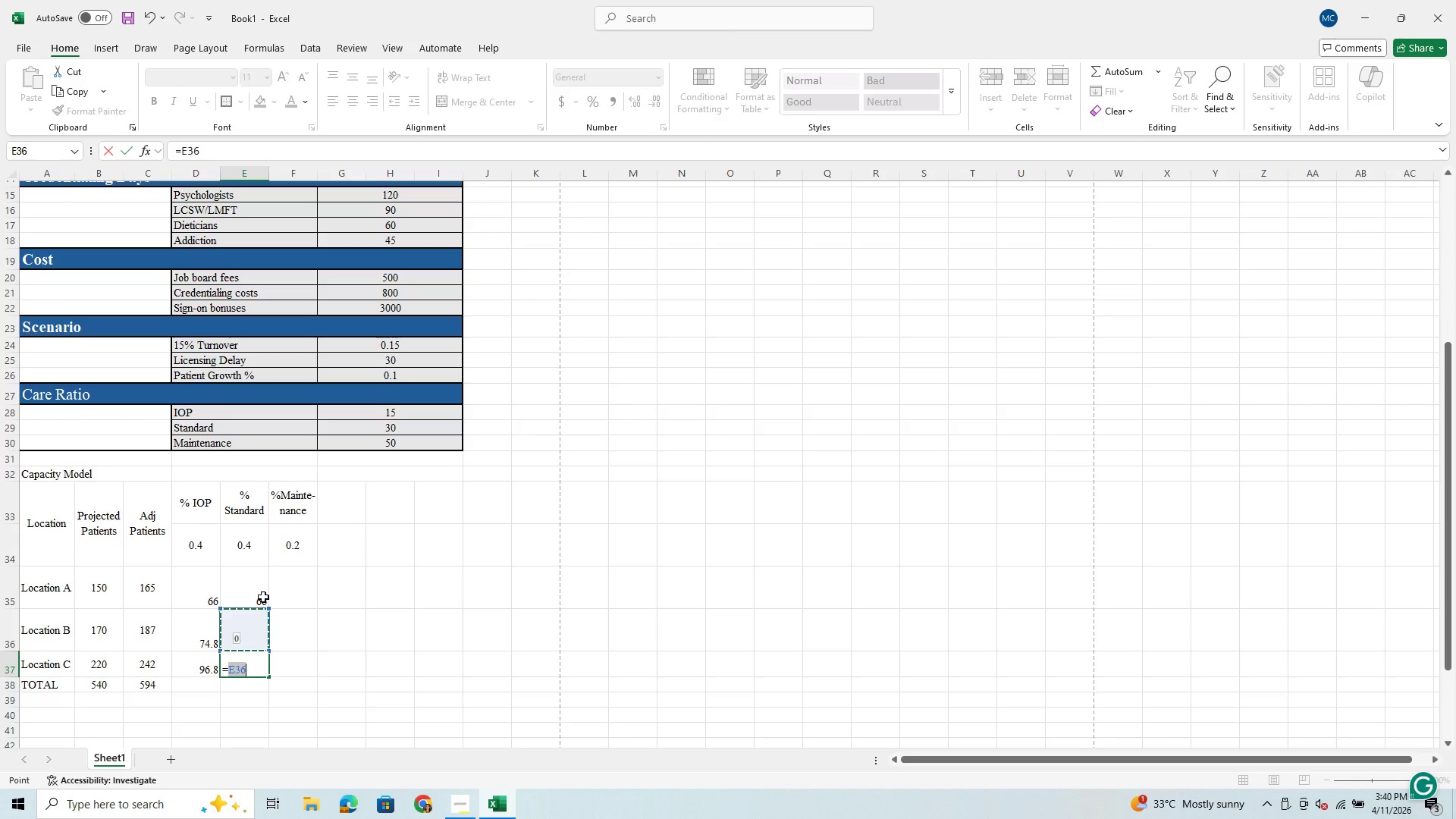 
key(Equal)
 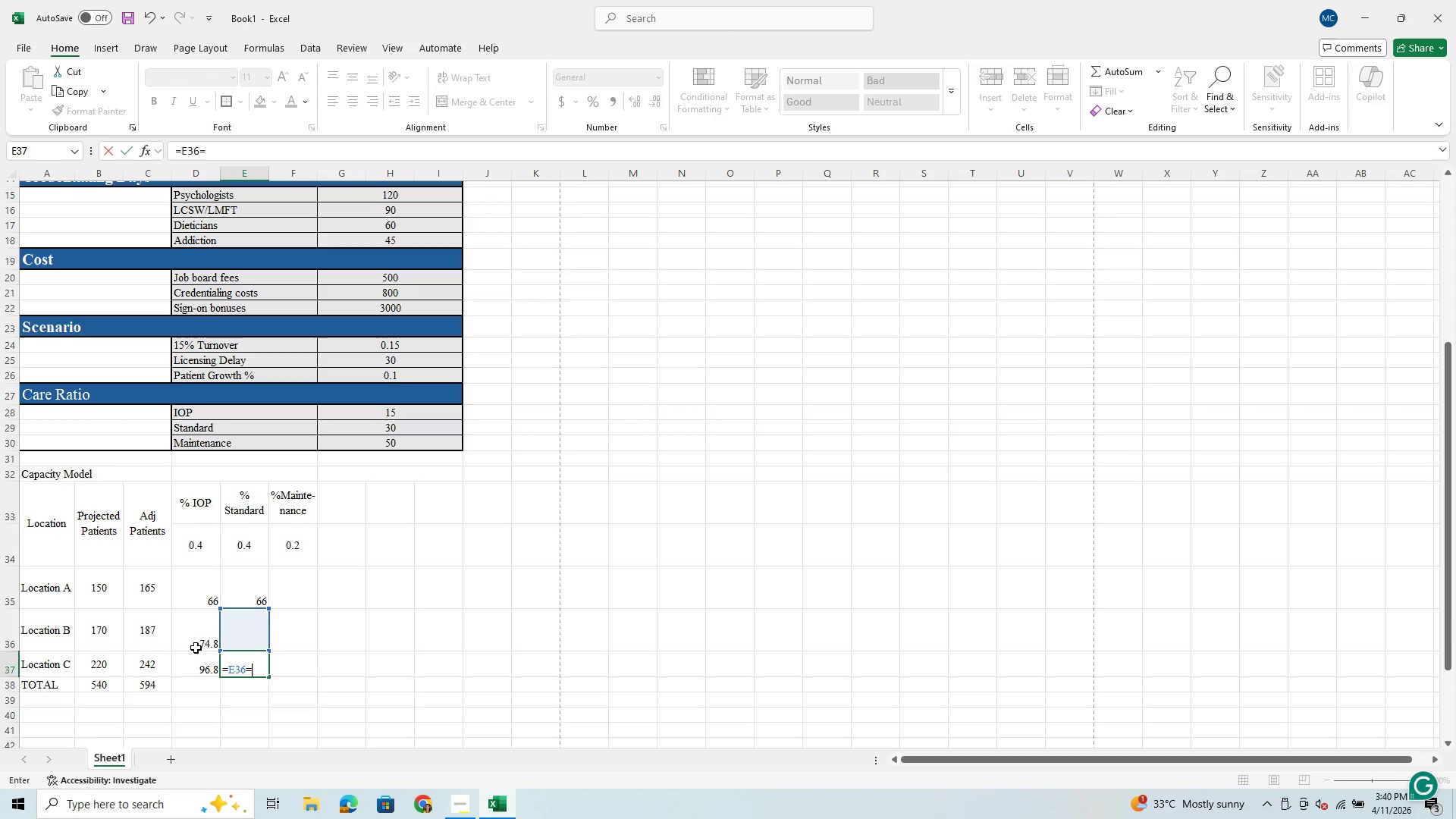 
wait(7.14)
 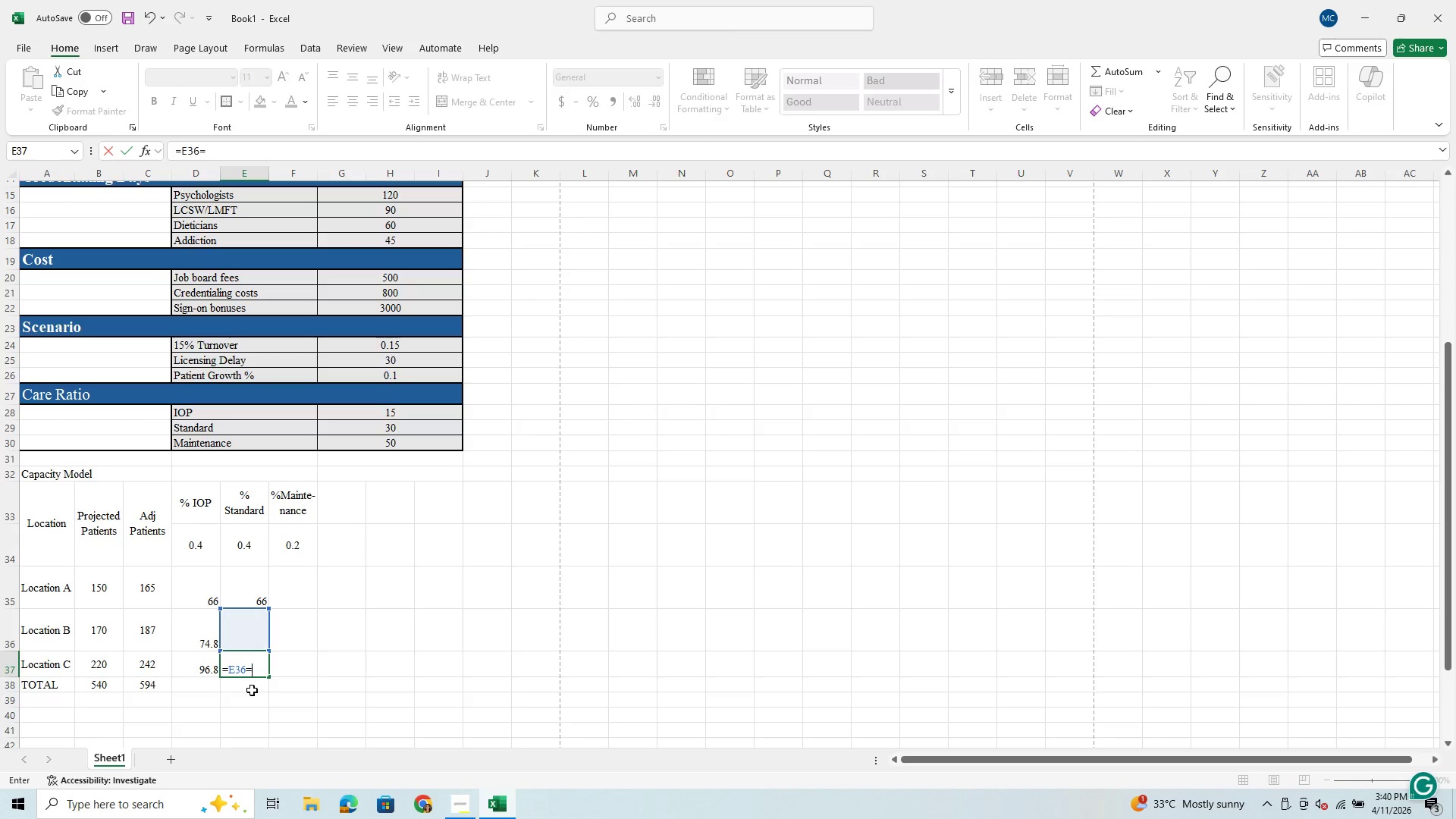 
left_click([144, 647])
 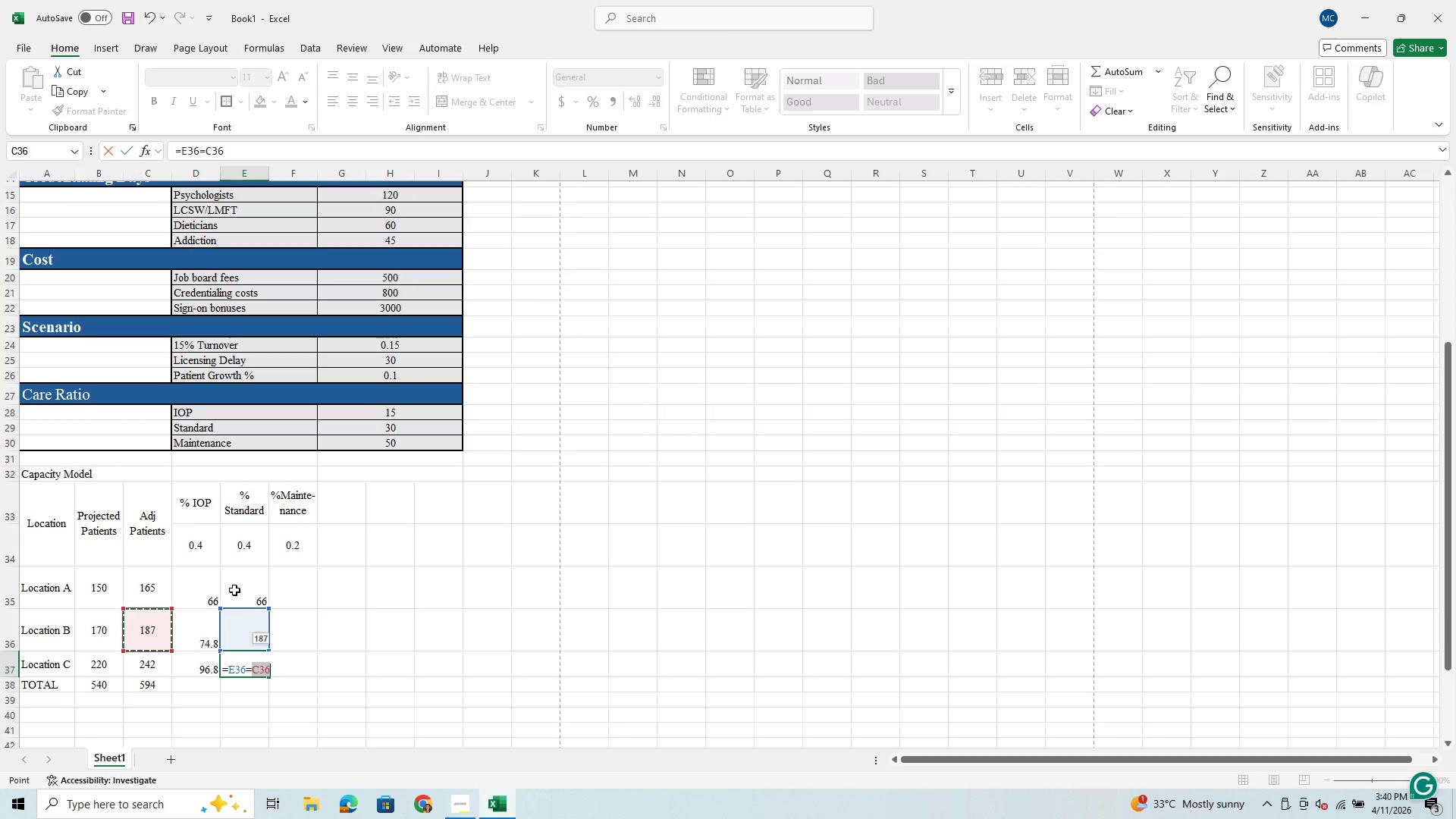 
wait(5.98)
 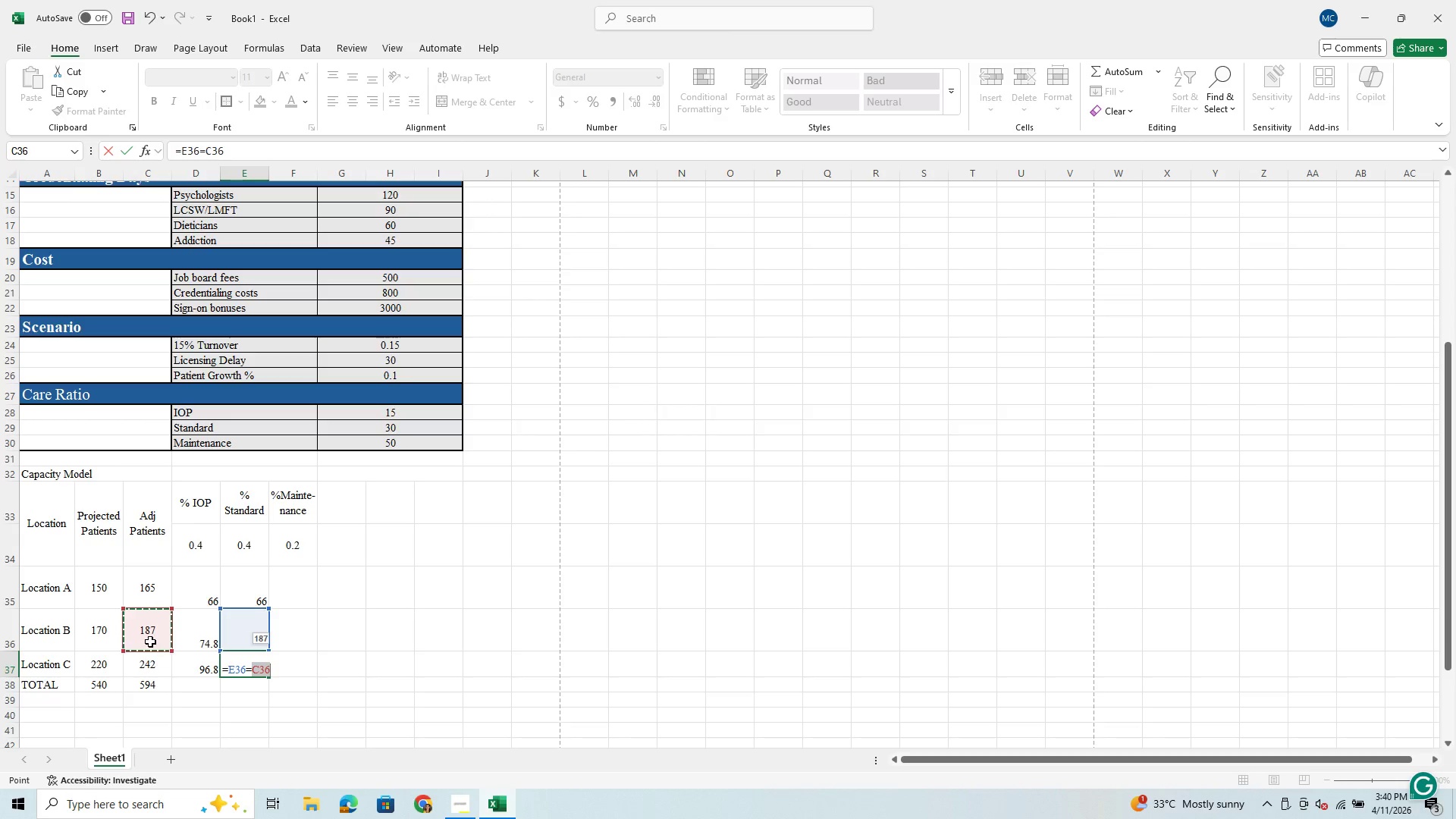 
left_click([155, 600])
 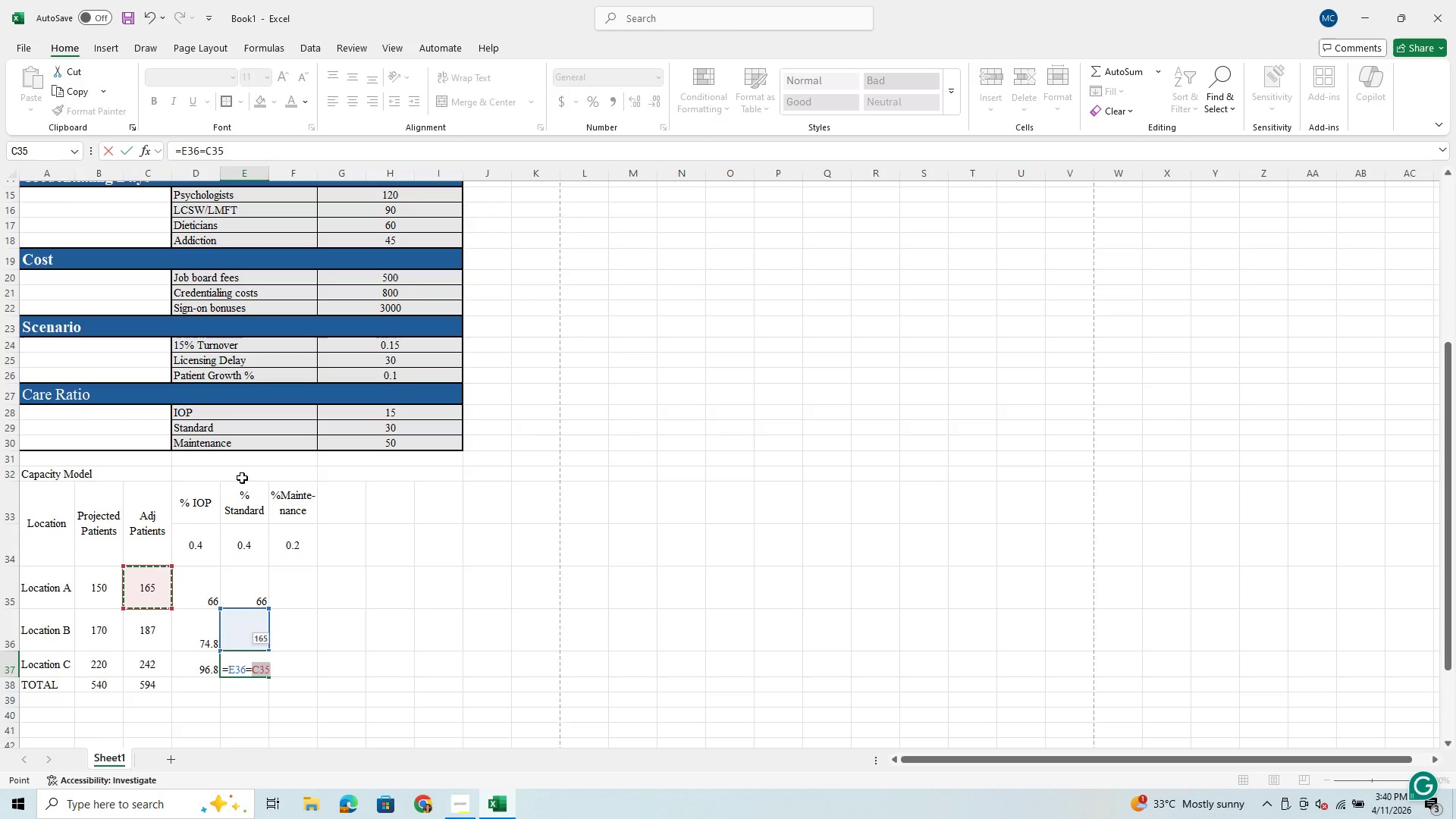 
left_click([245, 520])
 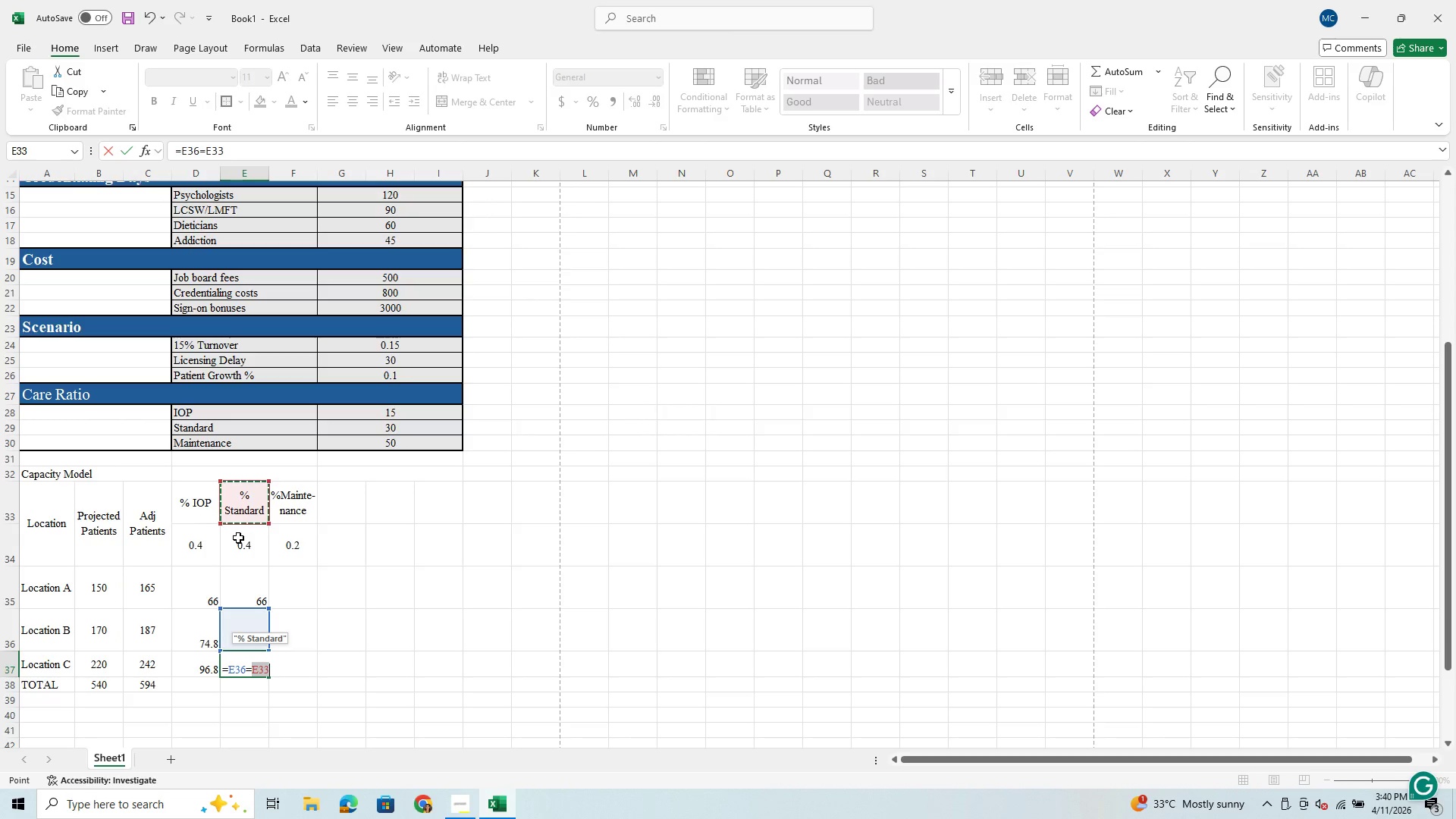 
left_click([246, 560])
 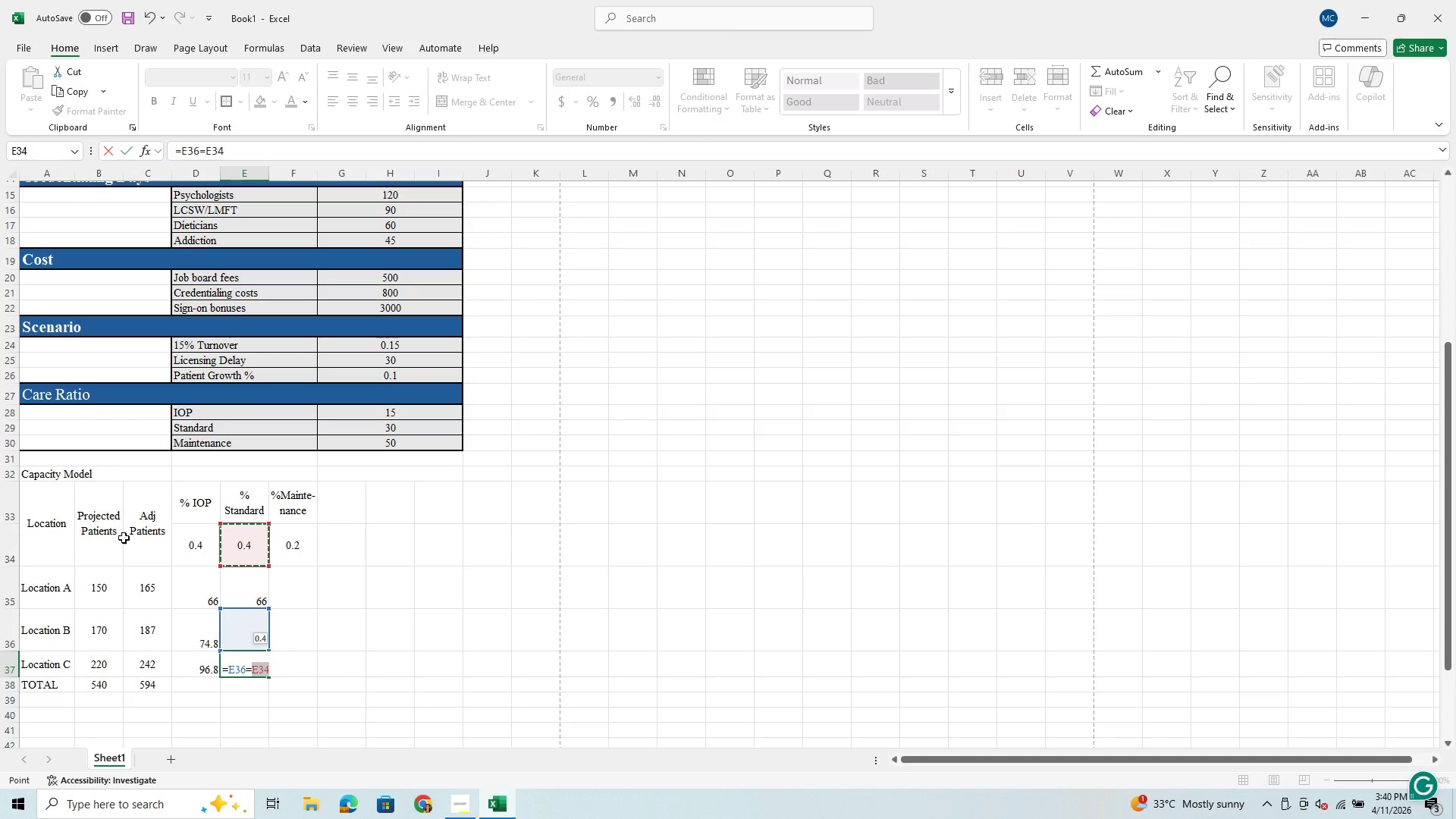 
left_click([197, 551])
 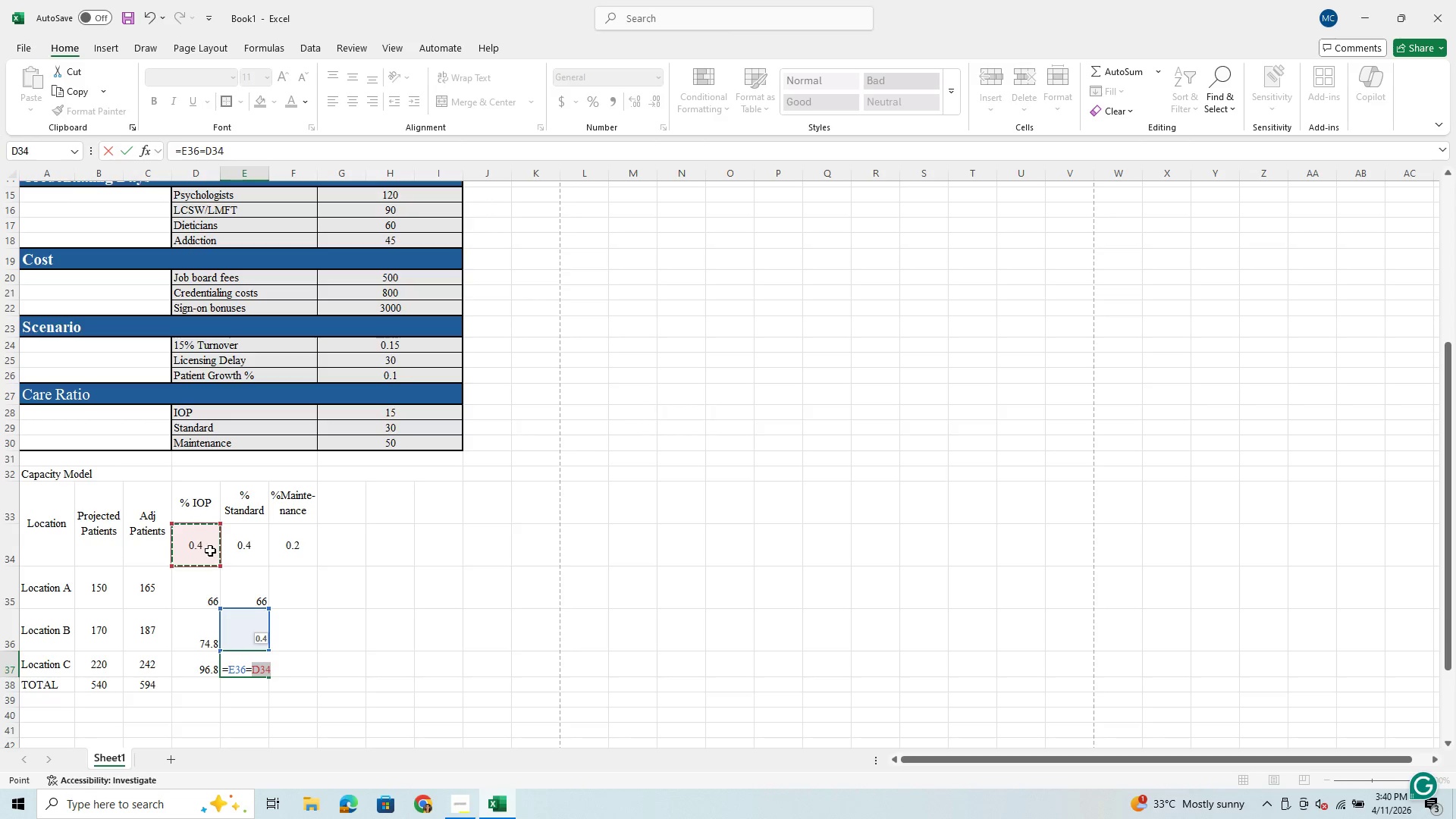 
left_click([241, 551])
 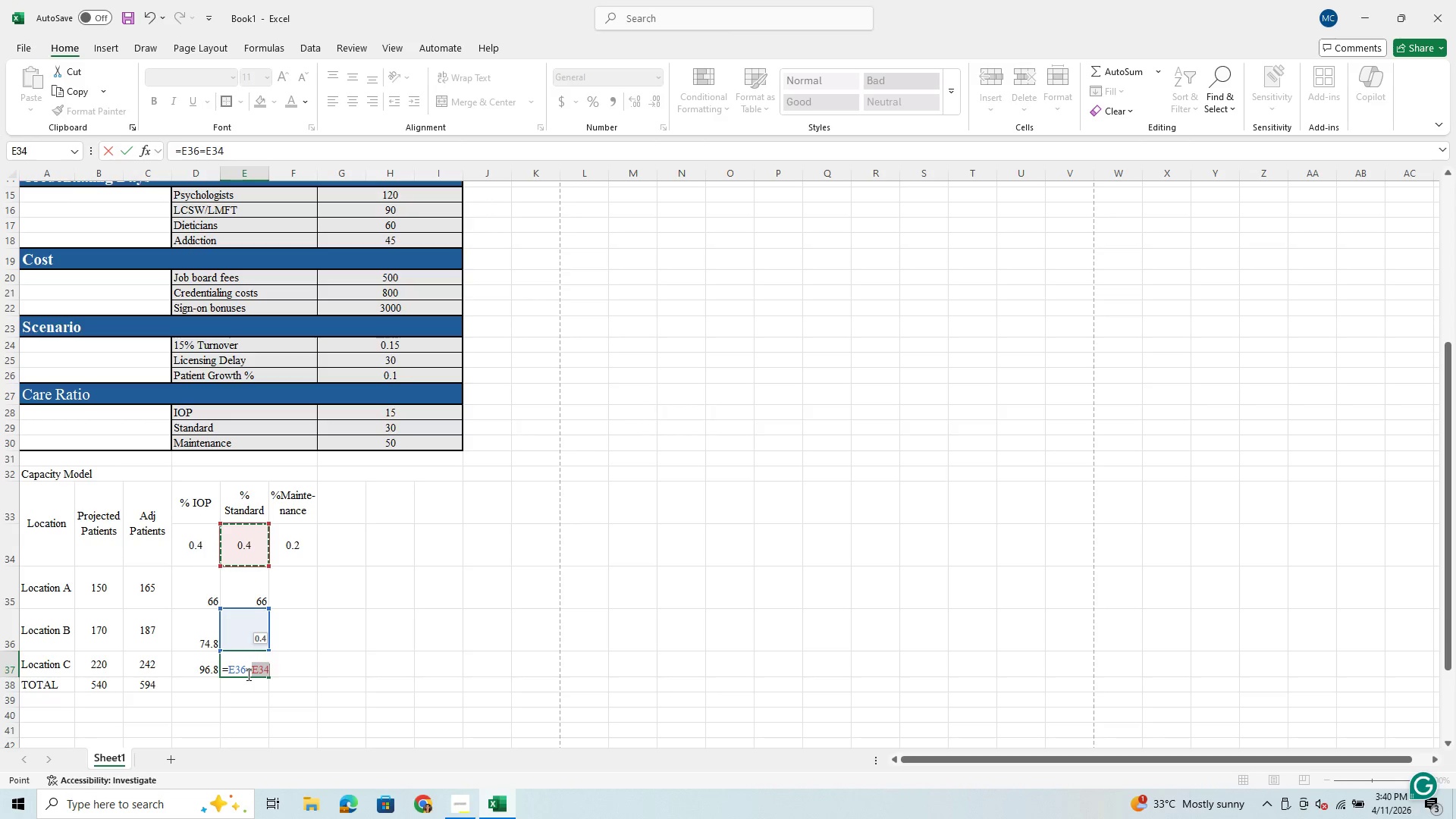 
hold_key(key=Enter, duration=0.38)
 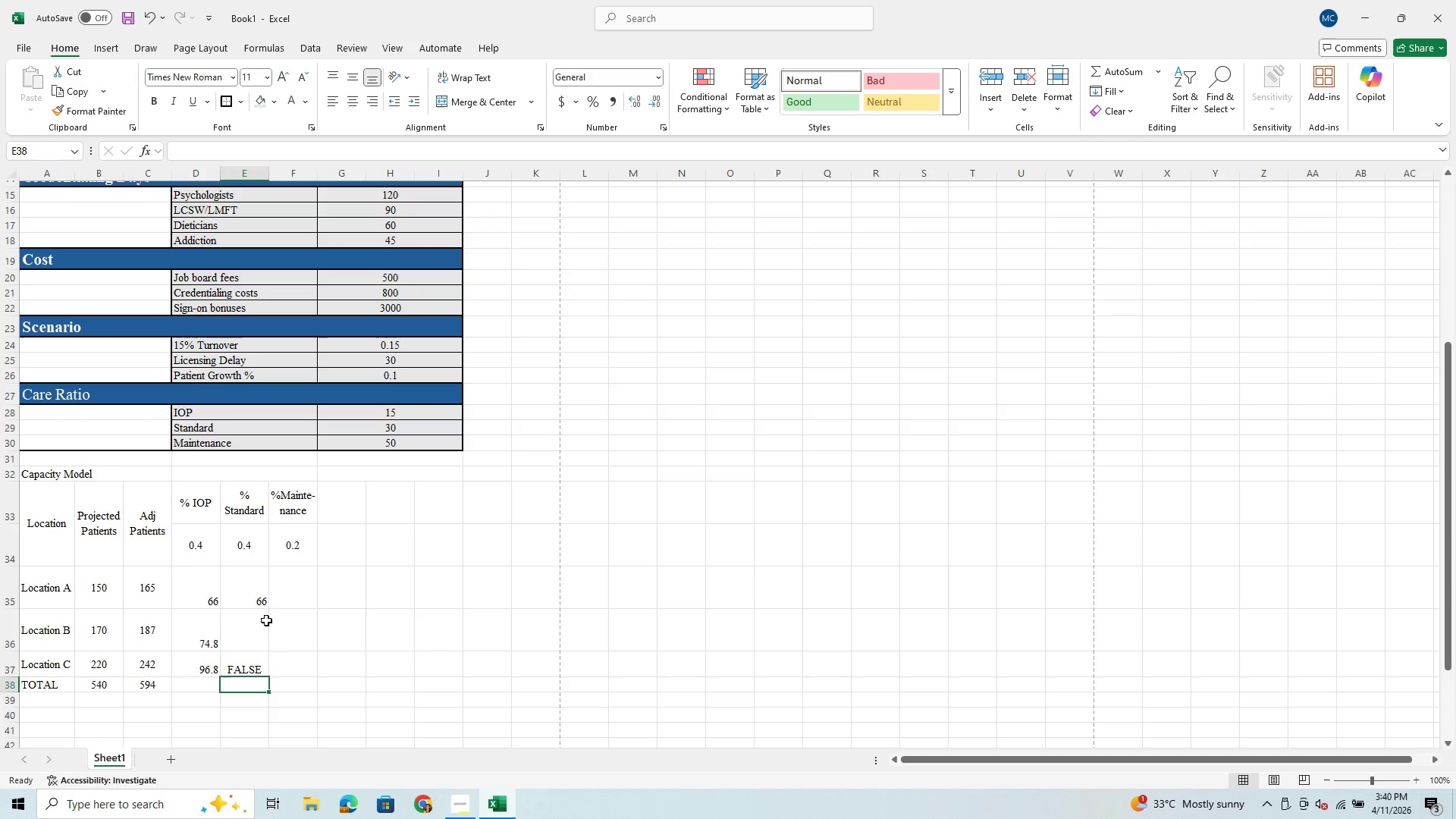 
left_click([253, 636])
 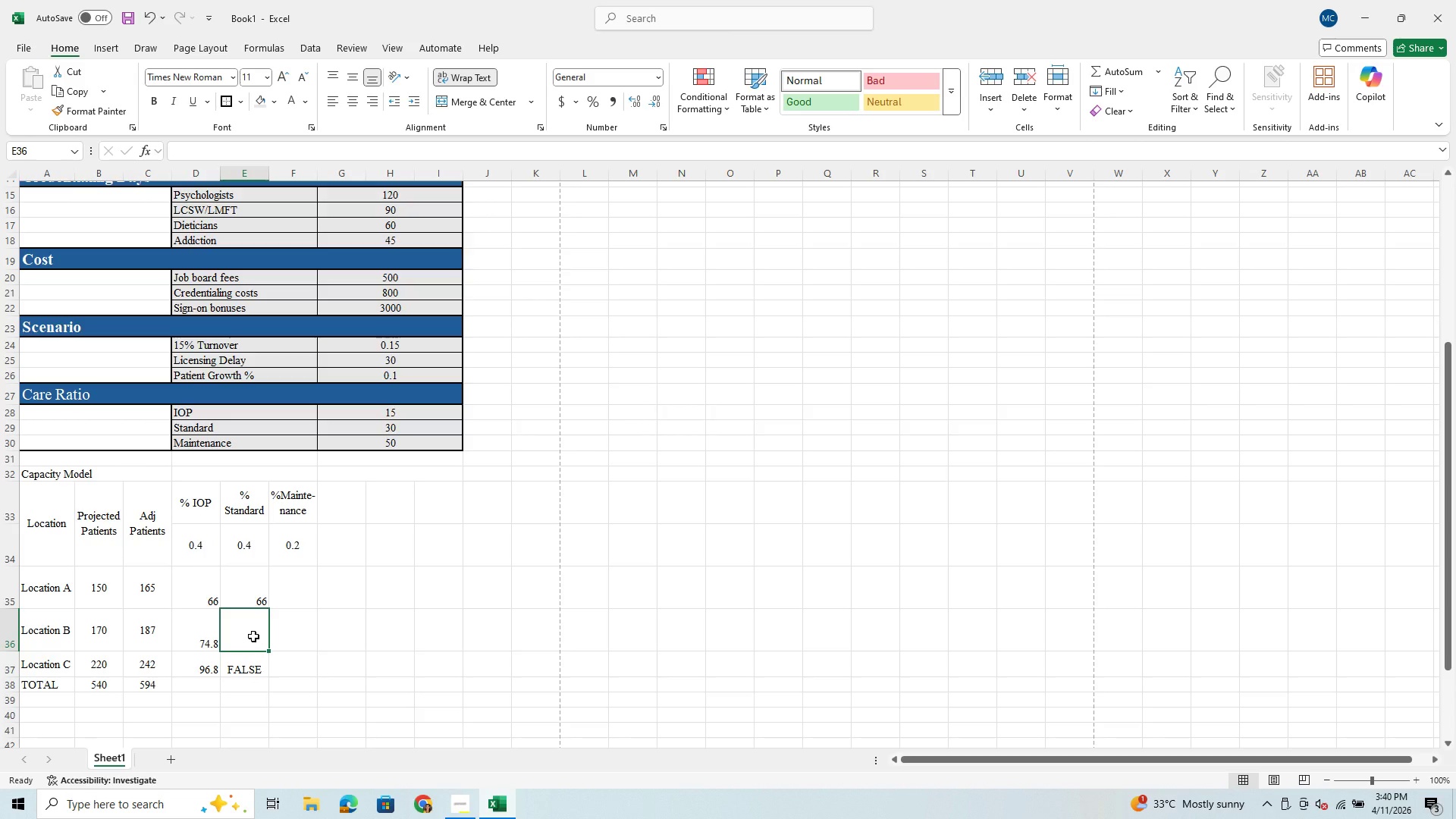 
key(Equal)
 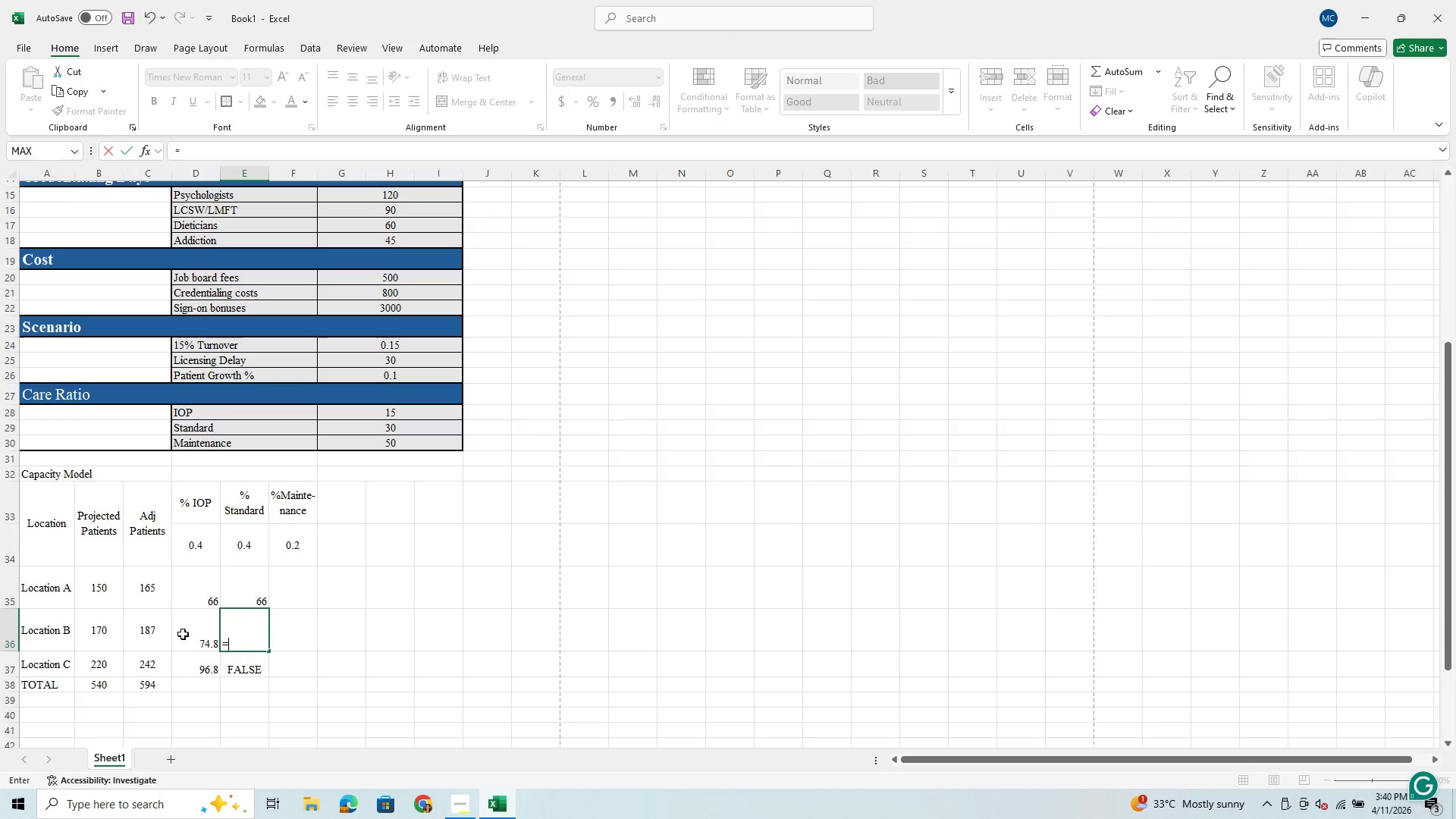 
left_click([152, 628])
 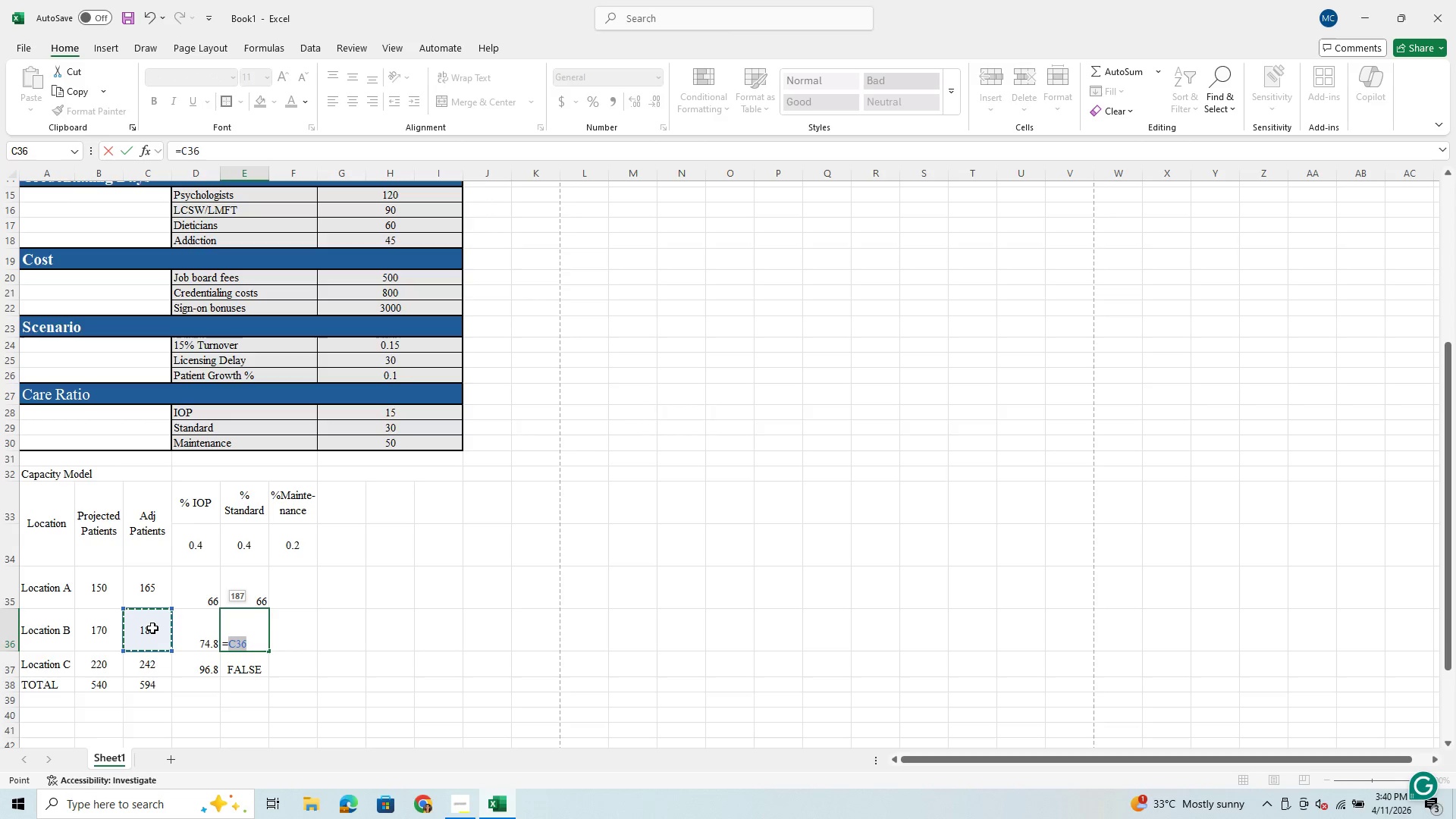 
key(Shift+8)
 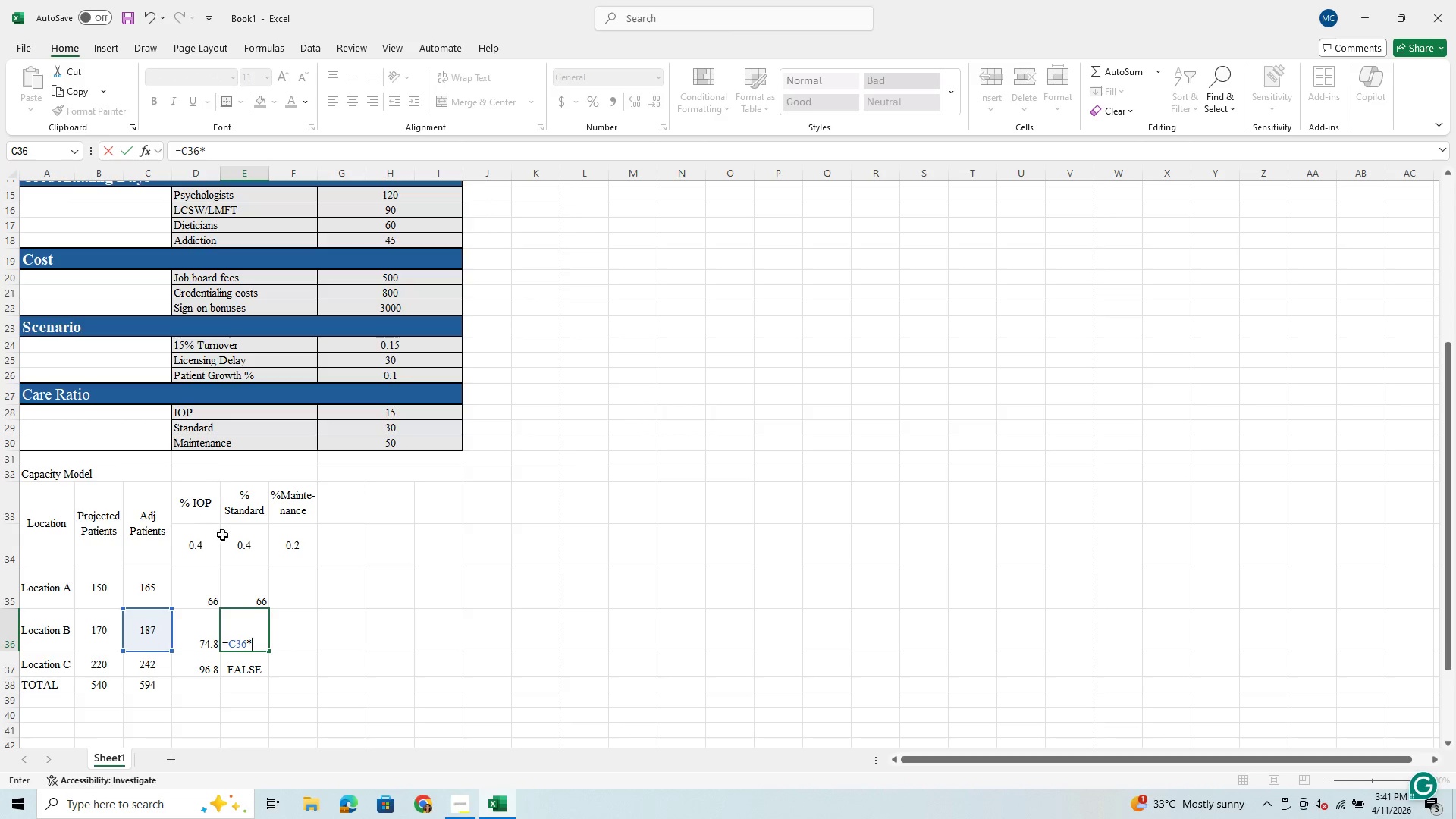 
left_click([235, 551])
 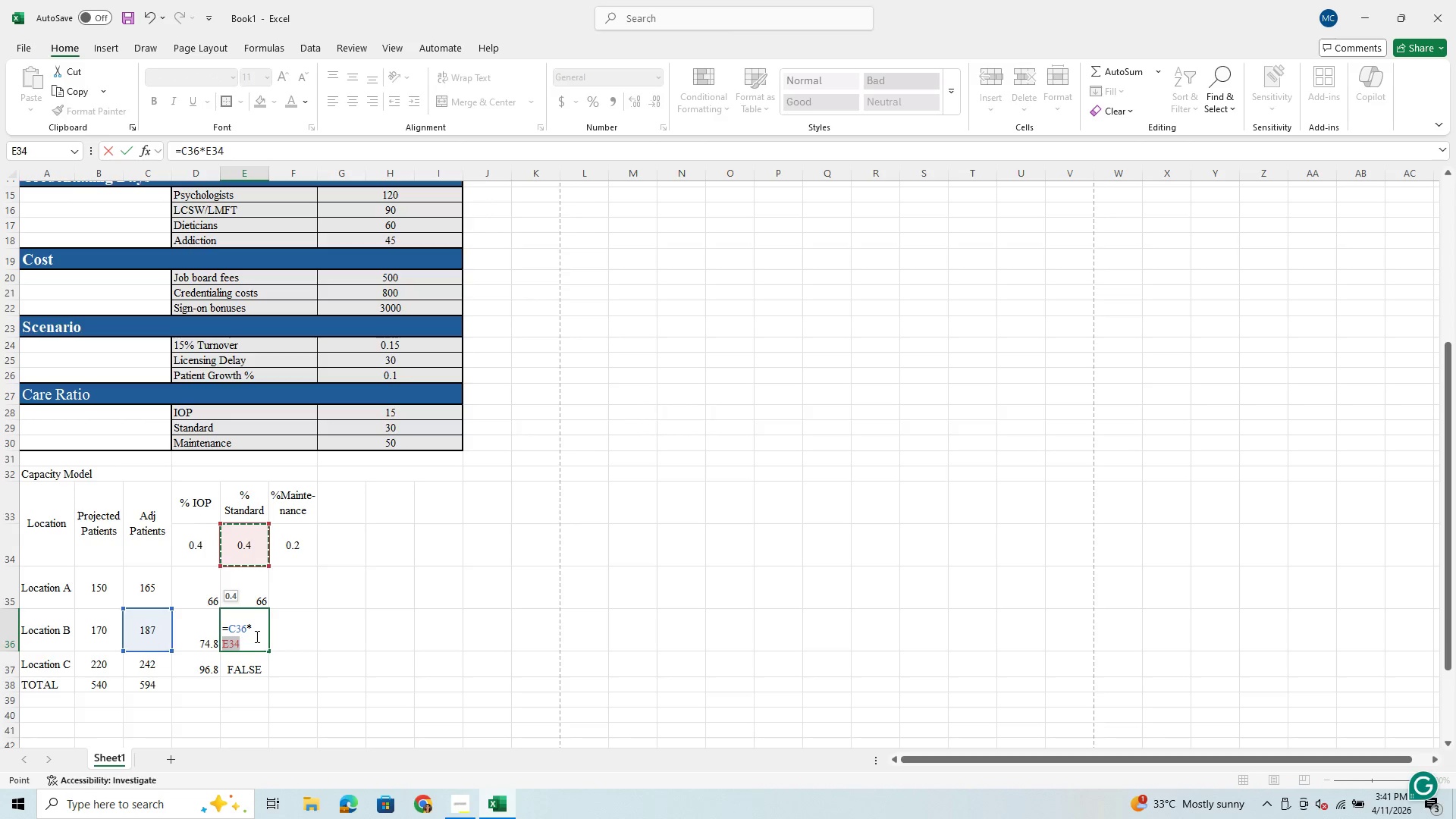 
key(Enter)
 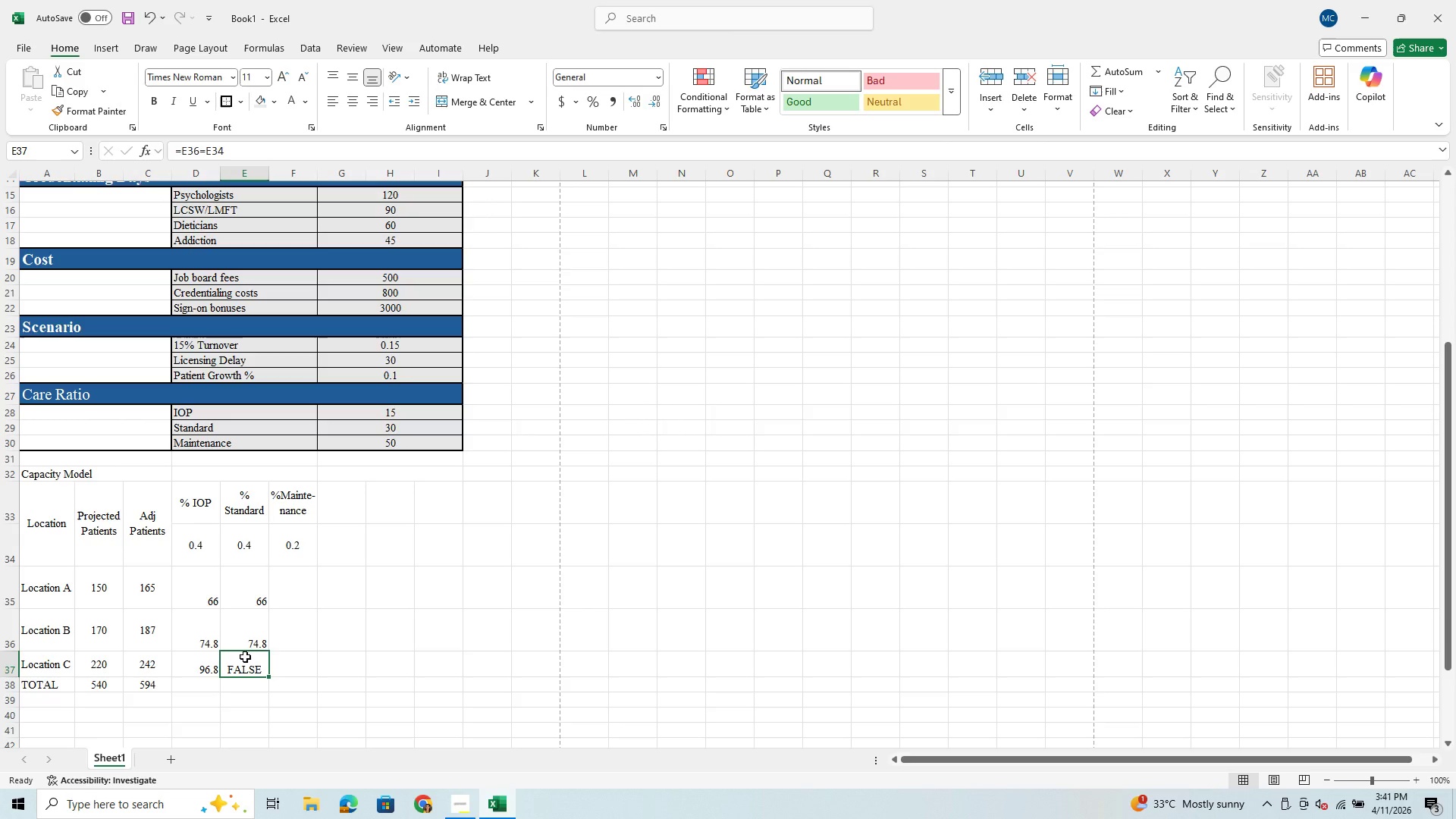 
wait(6.98)
 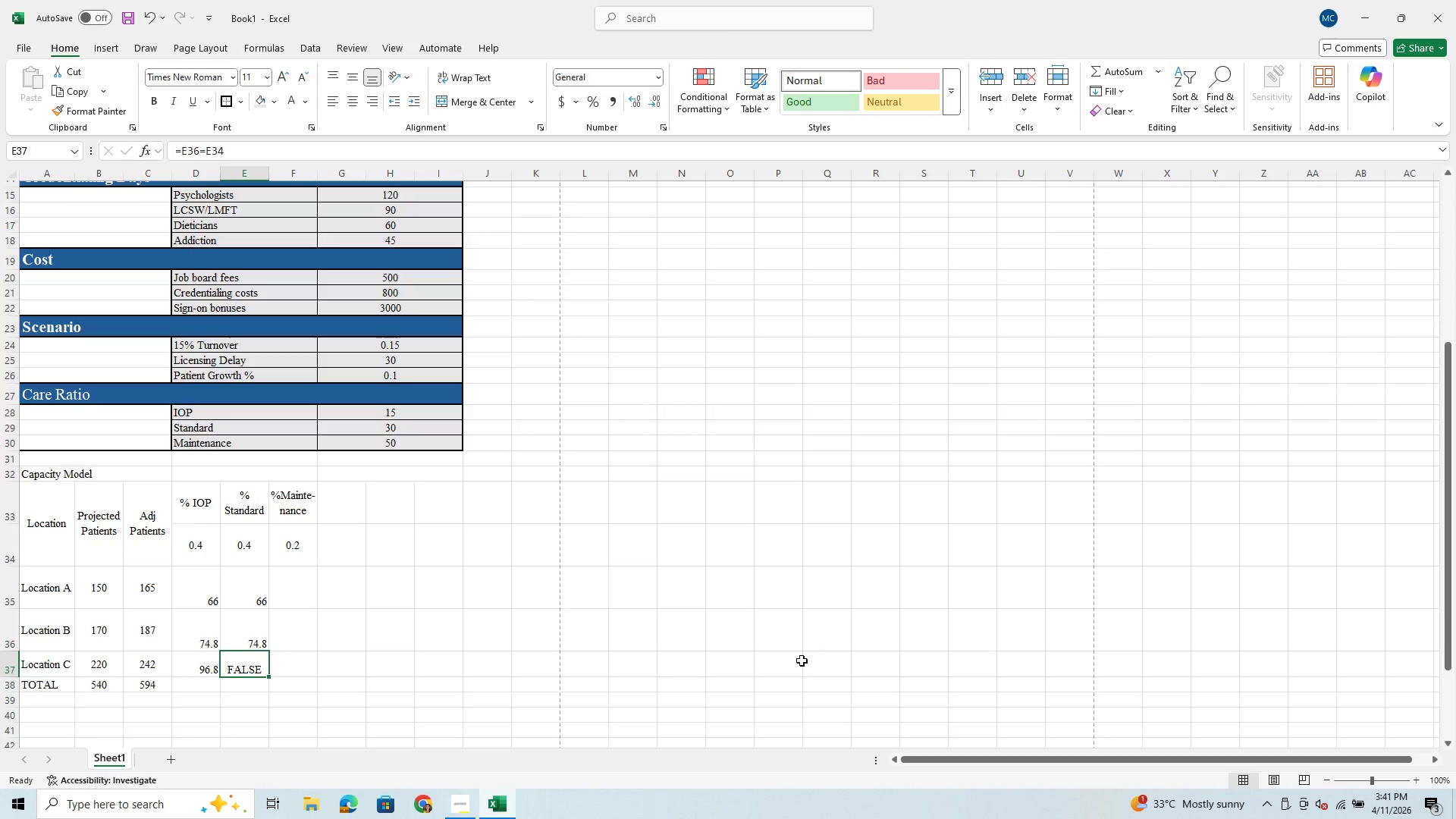 
left_click([243, 532])
 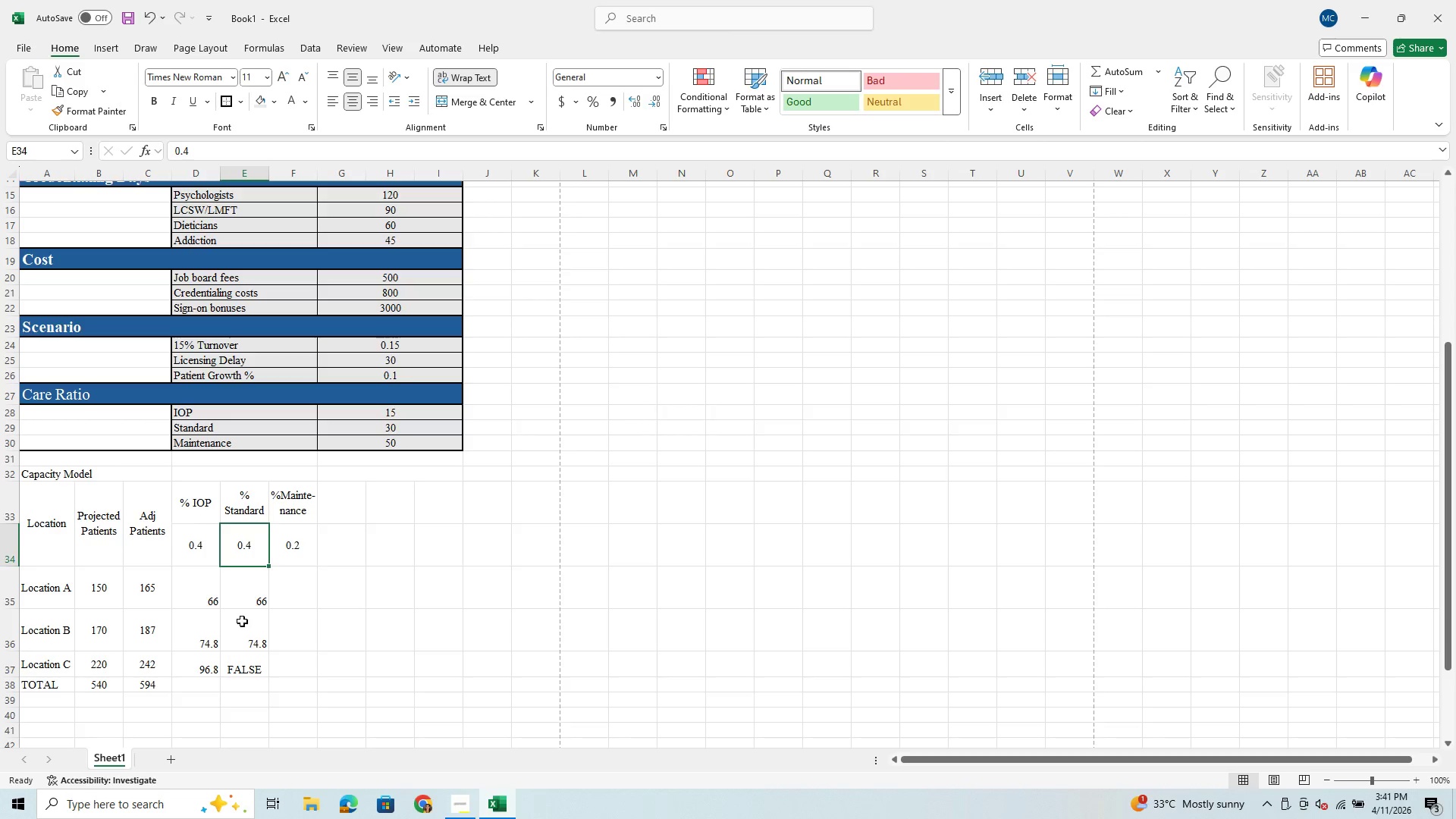 
left_click([236, 673])
 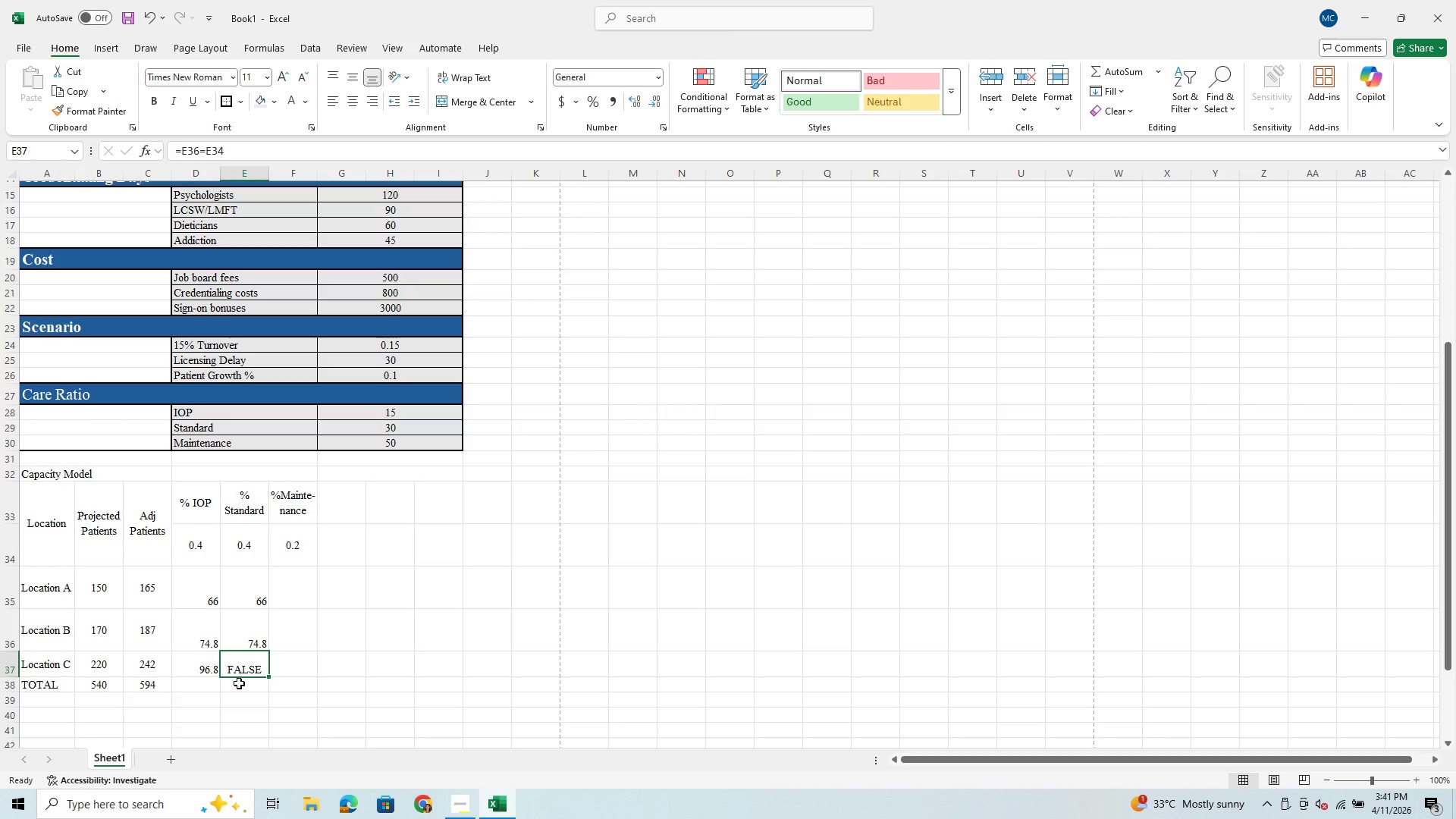 
wait(8.42)
 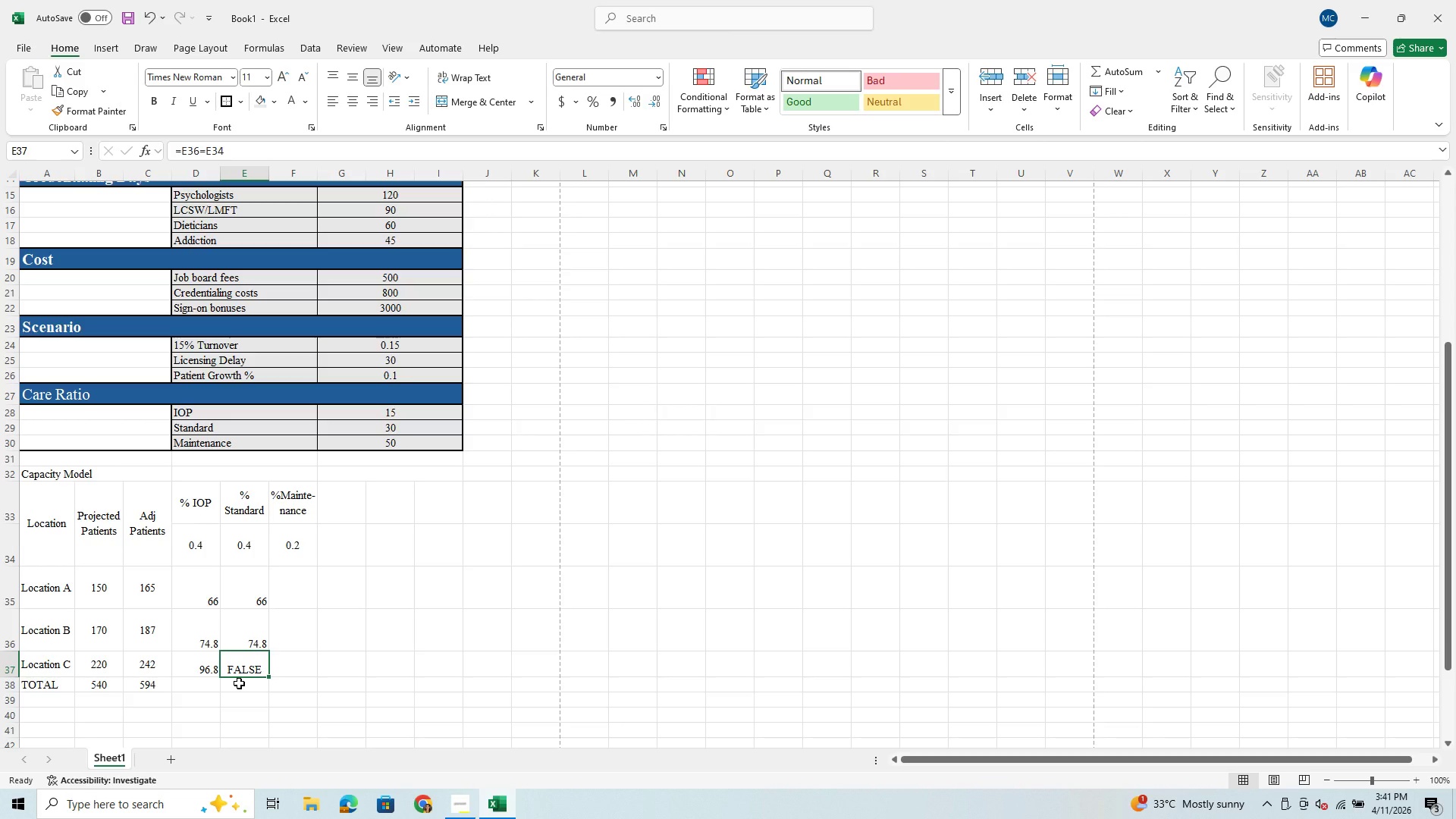 
key(Equal)
 